 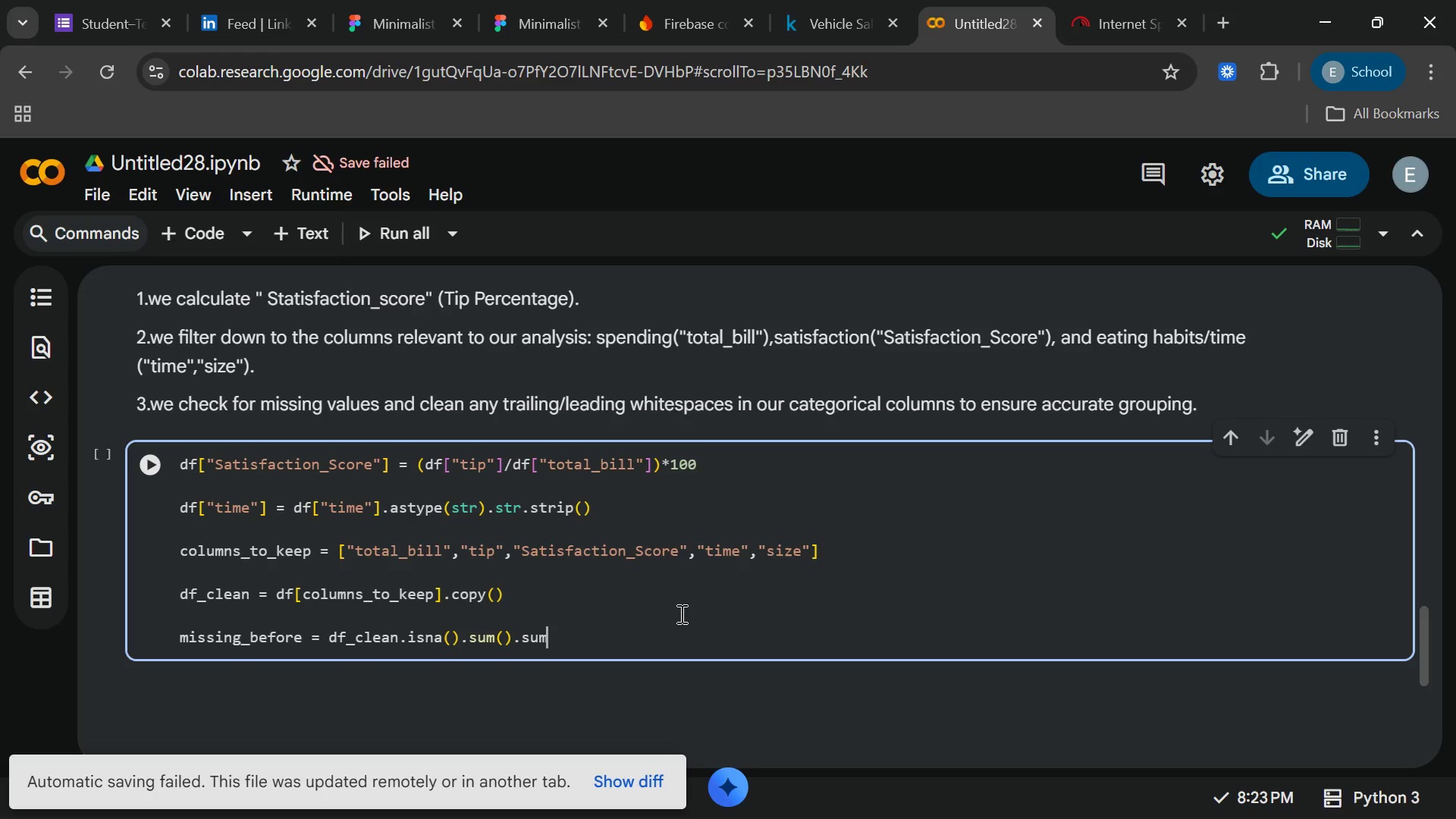 
key(Shift+9)
 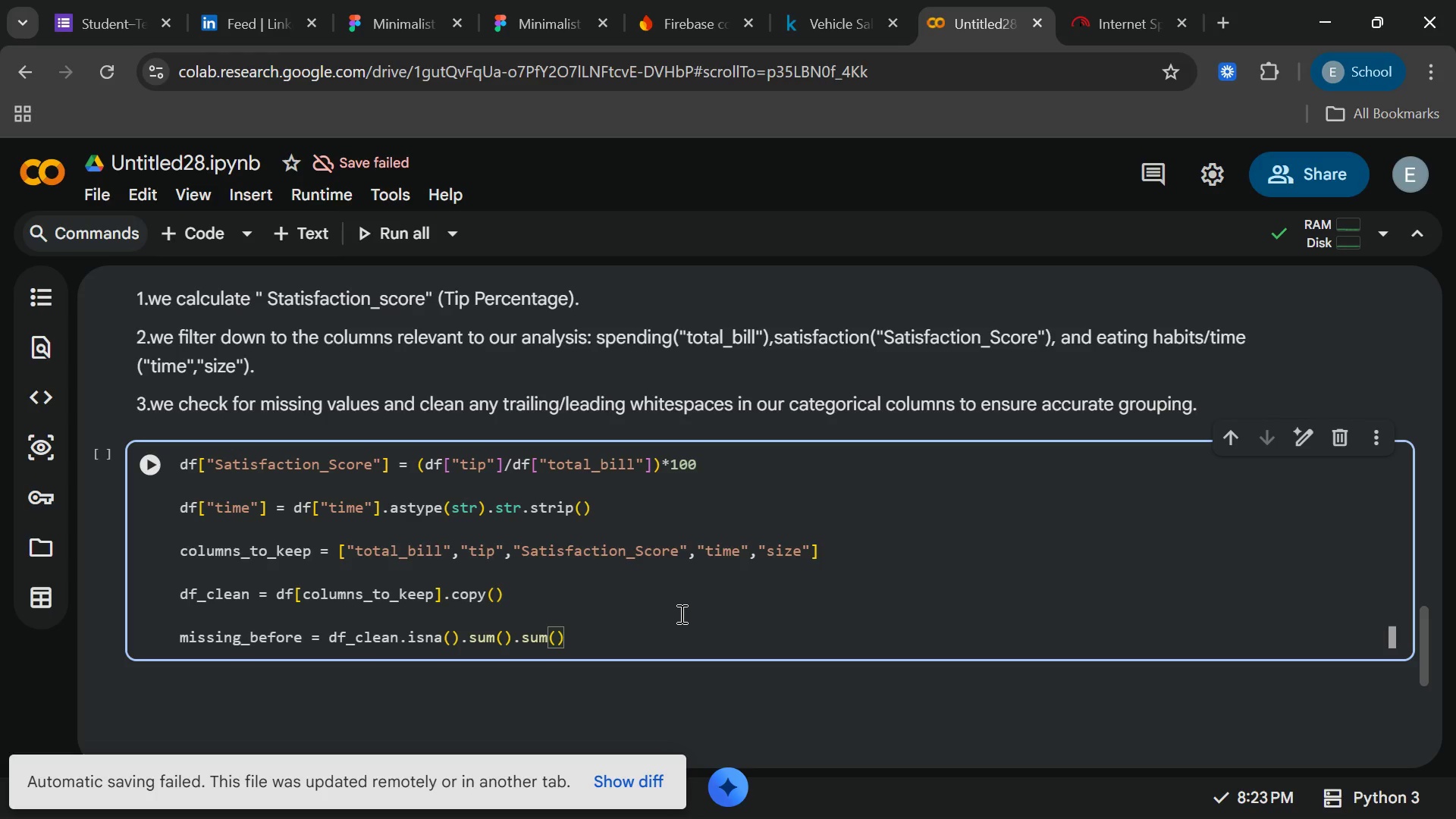 
key(ArrowRight)
 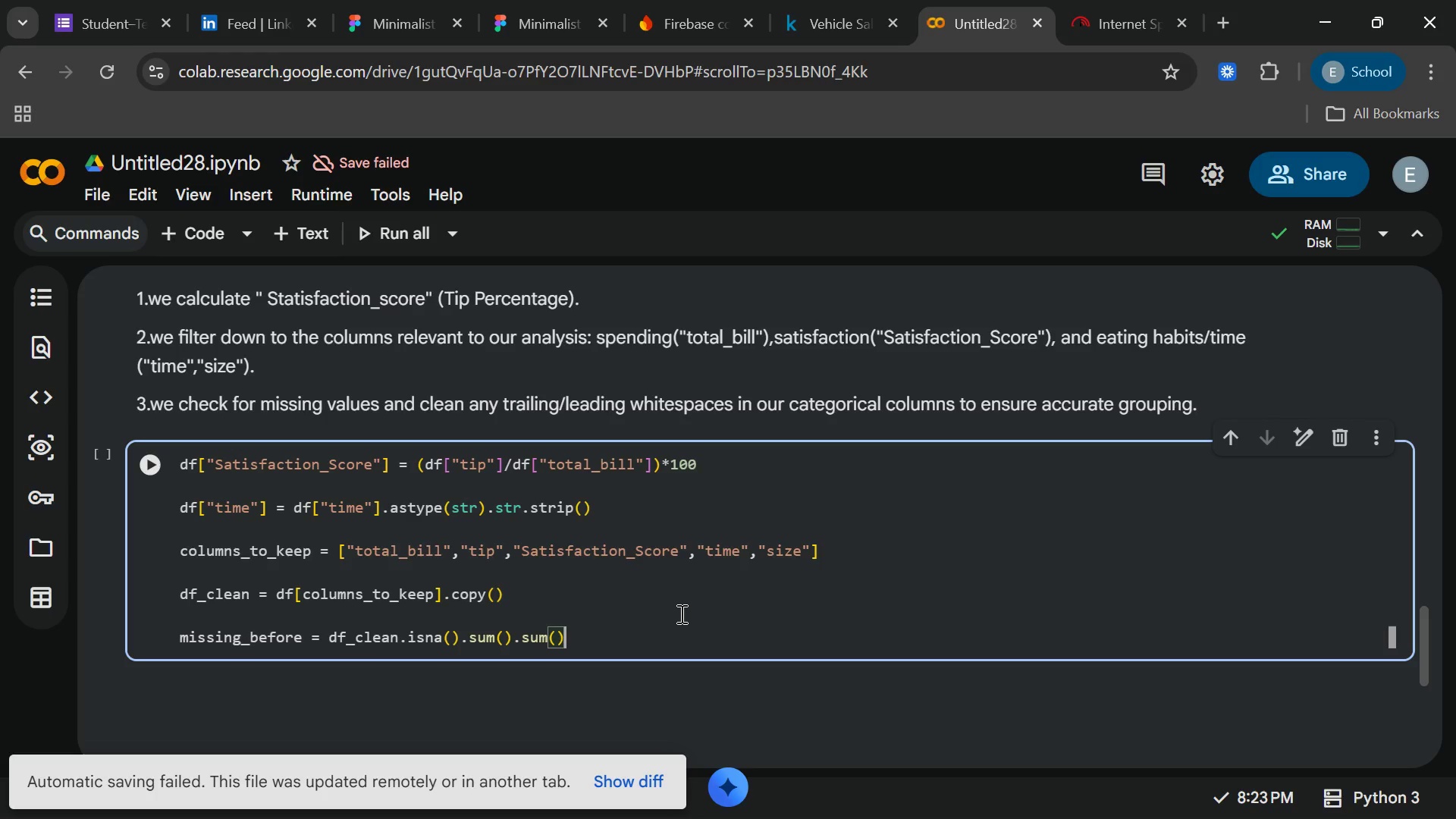 
wait(12.14)
 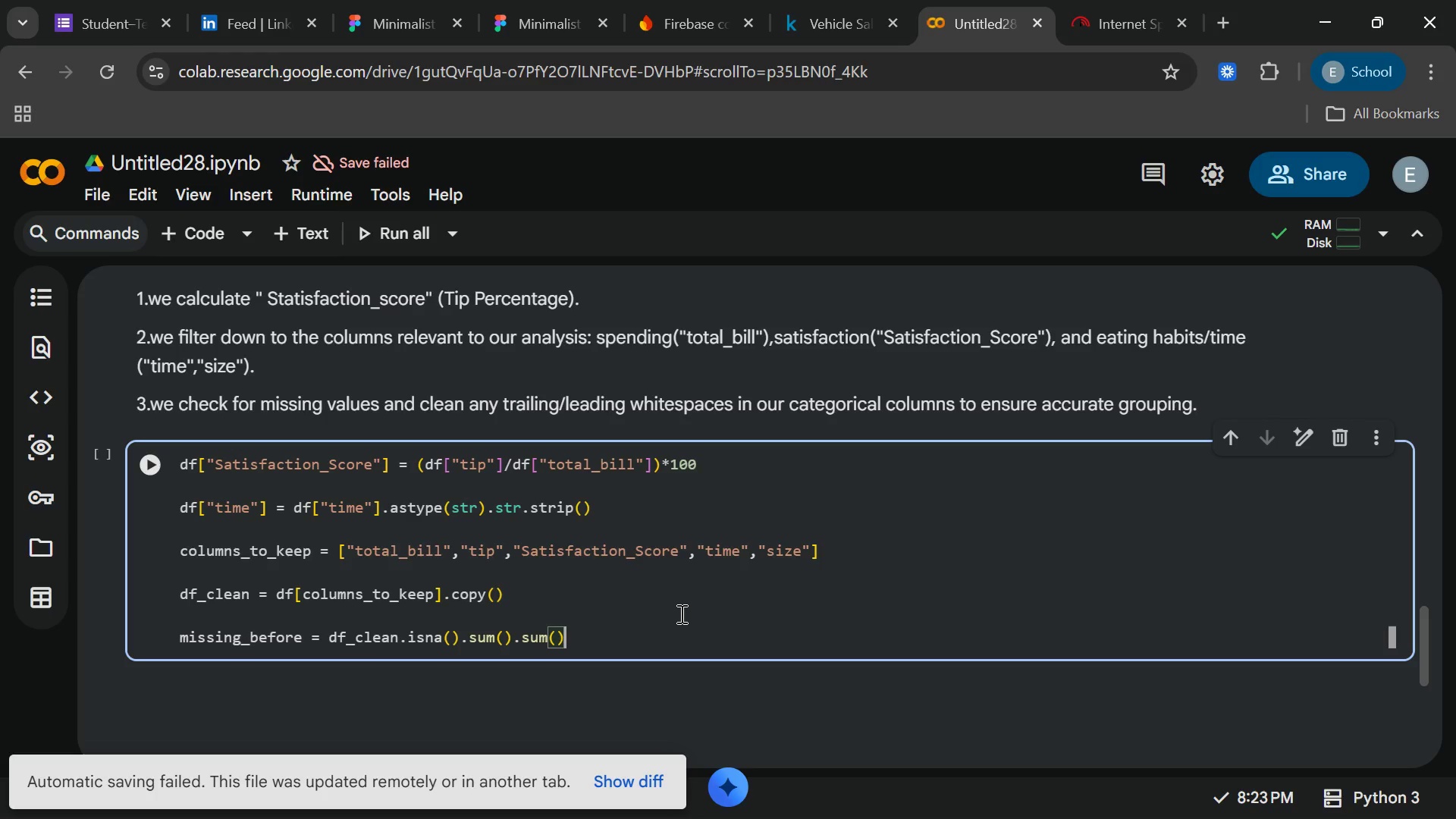 
key(Enter)
 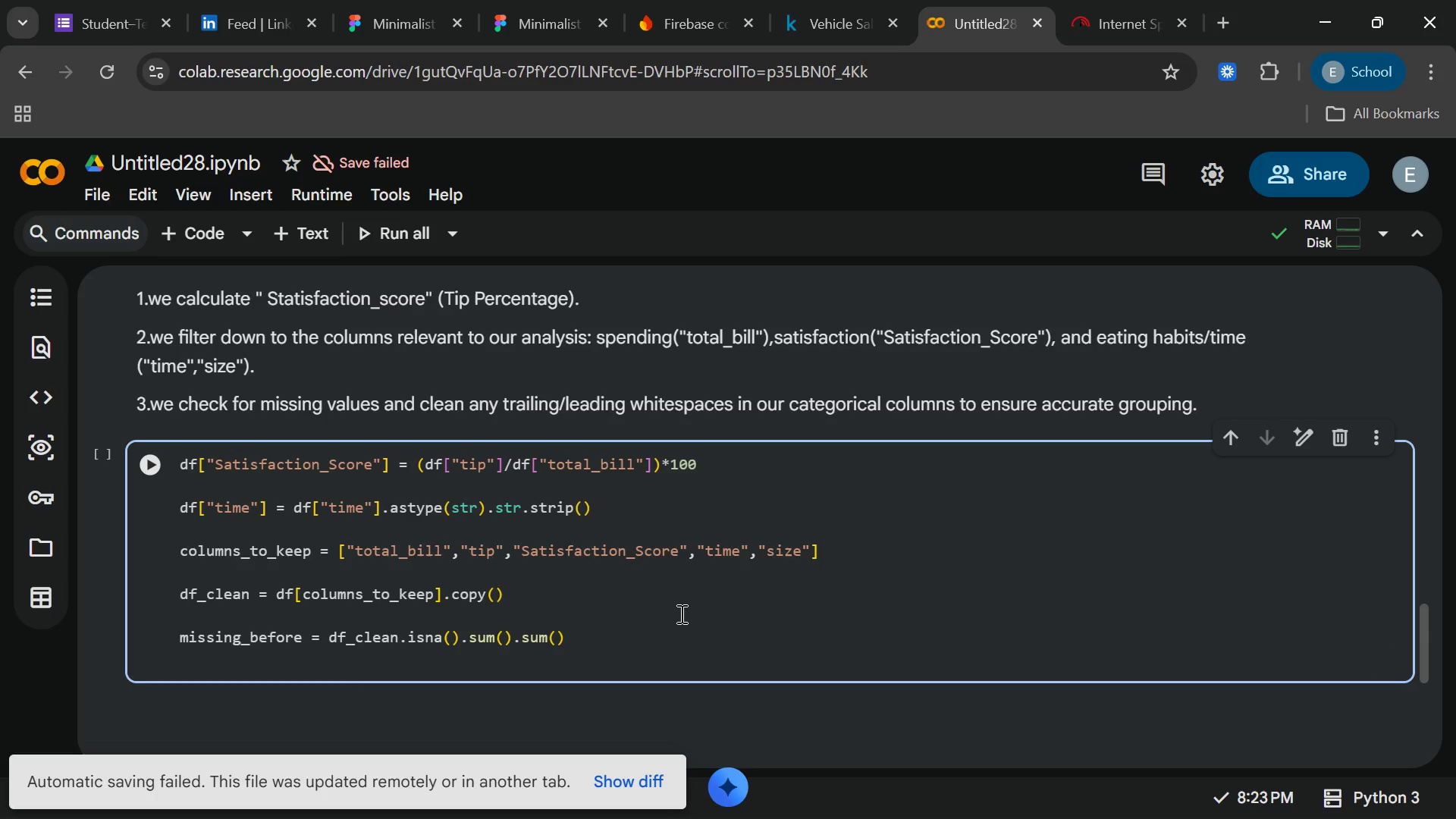 
key(Enter)
 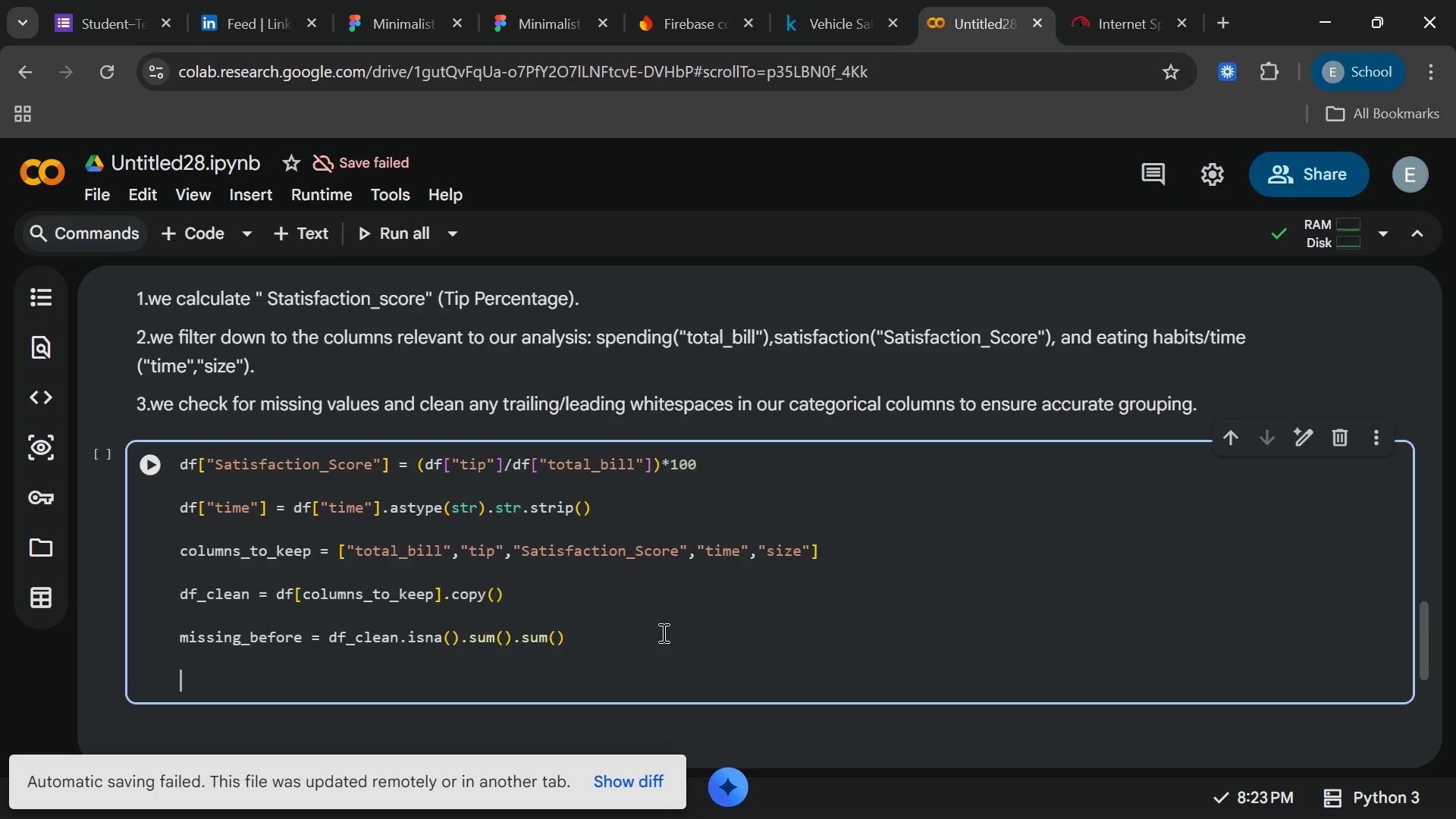 
wait(5.45)
 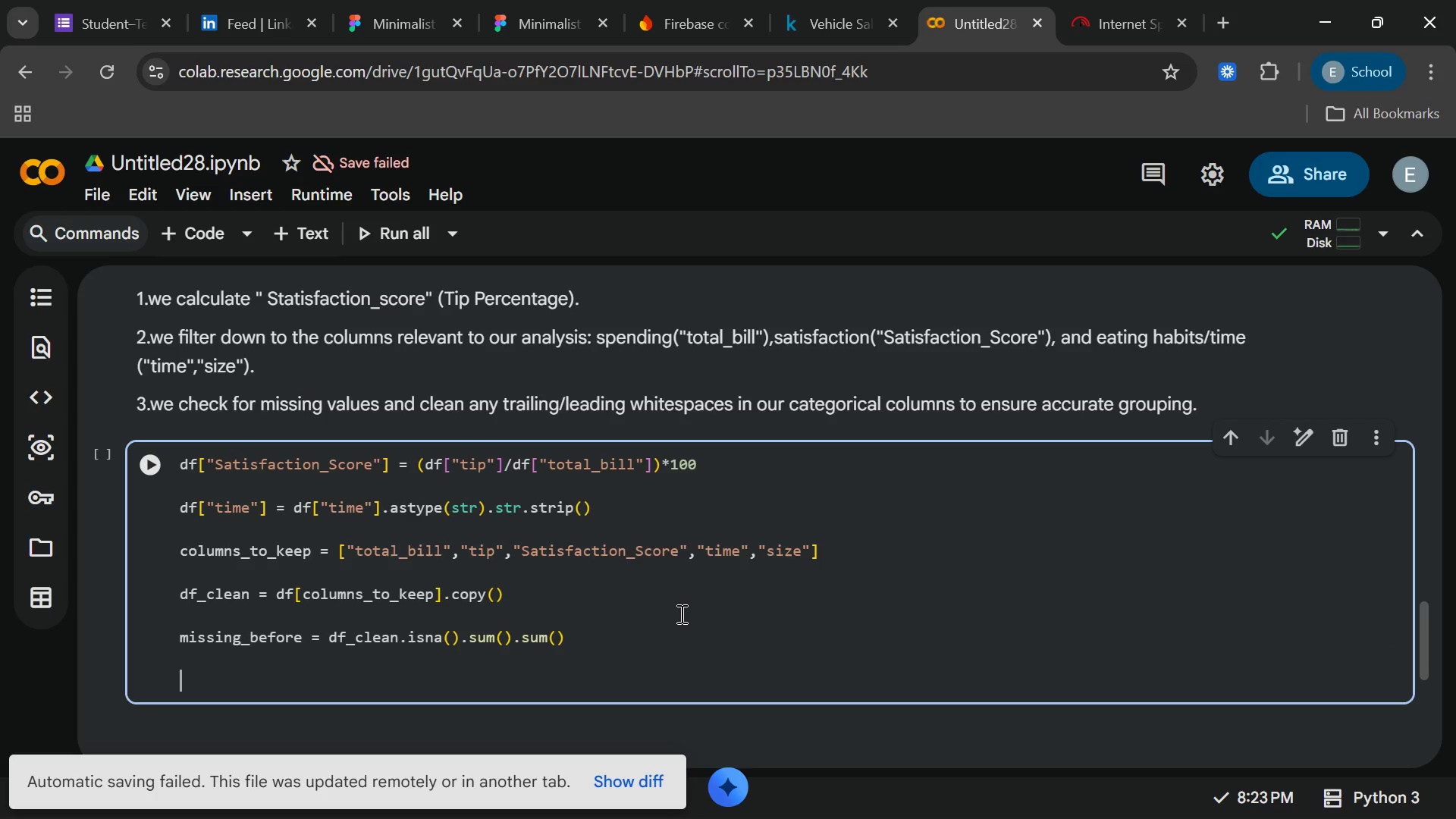 
type(df_clean)
 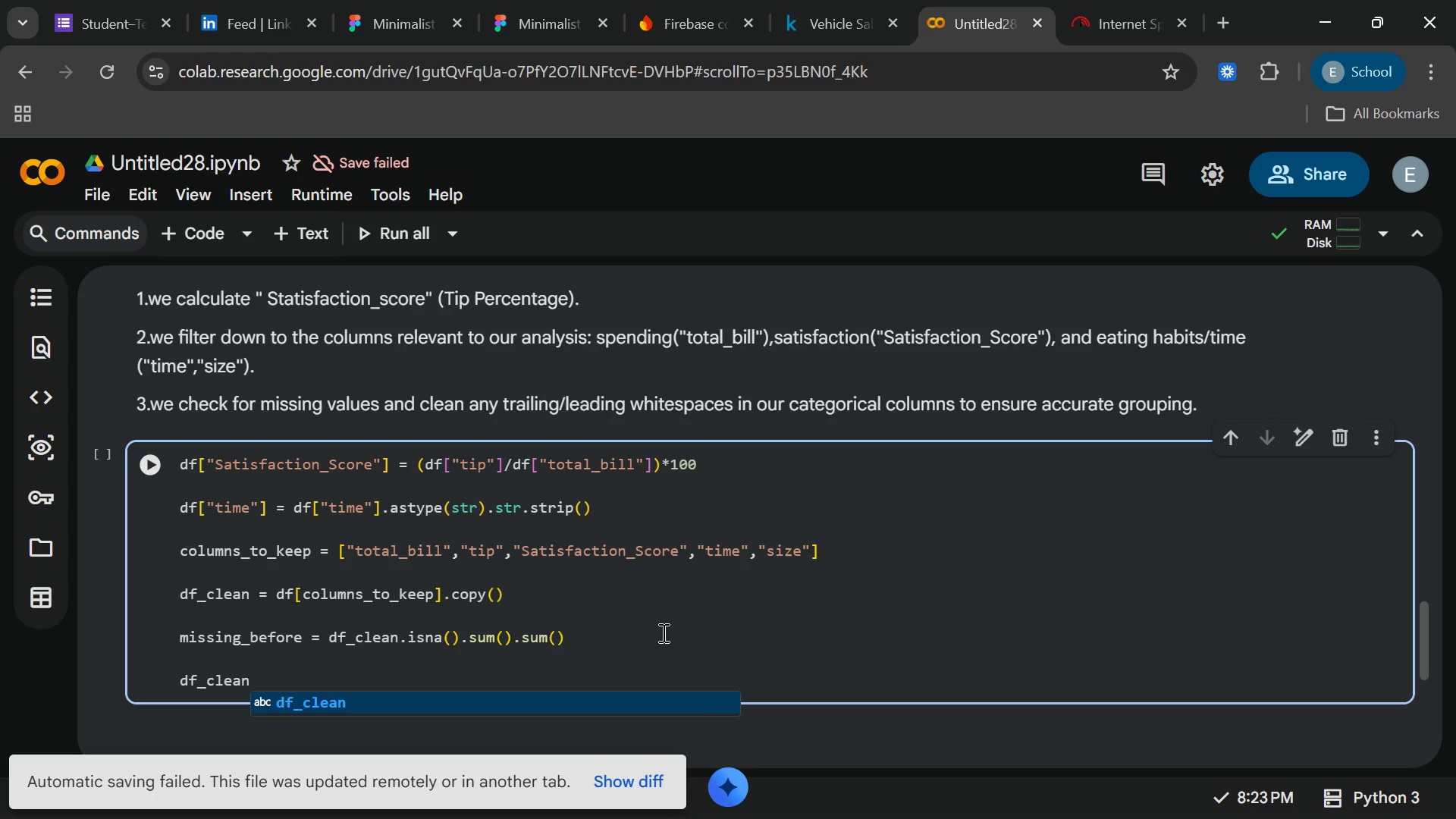 
key(Enter)
 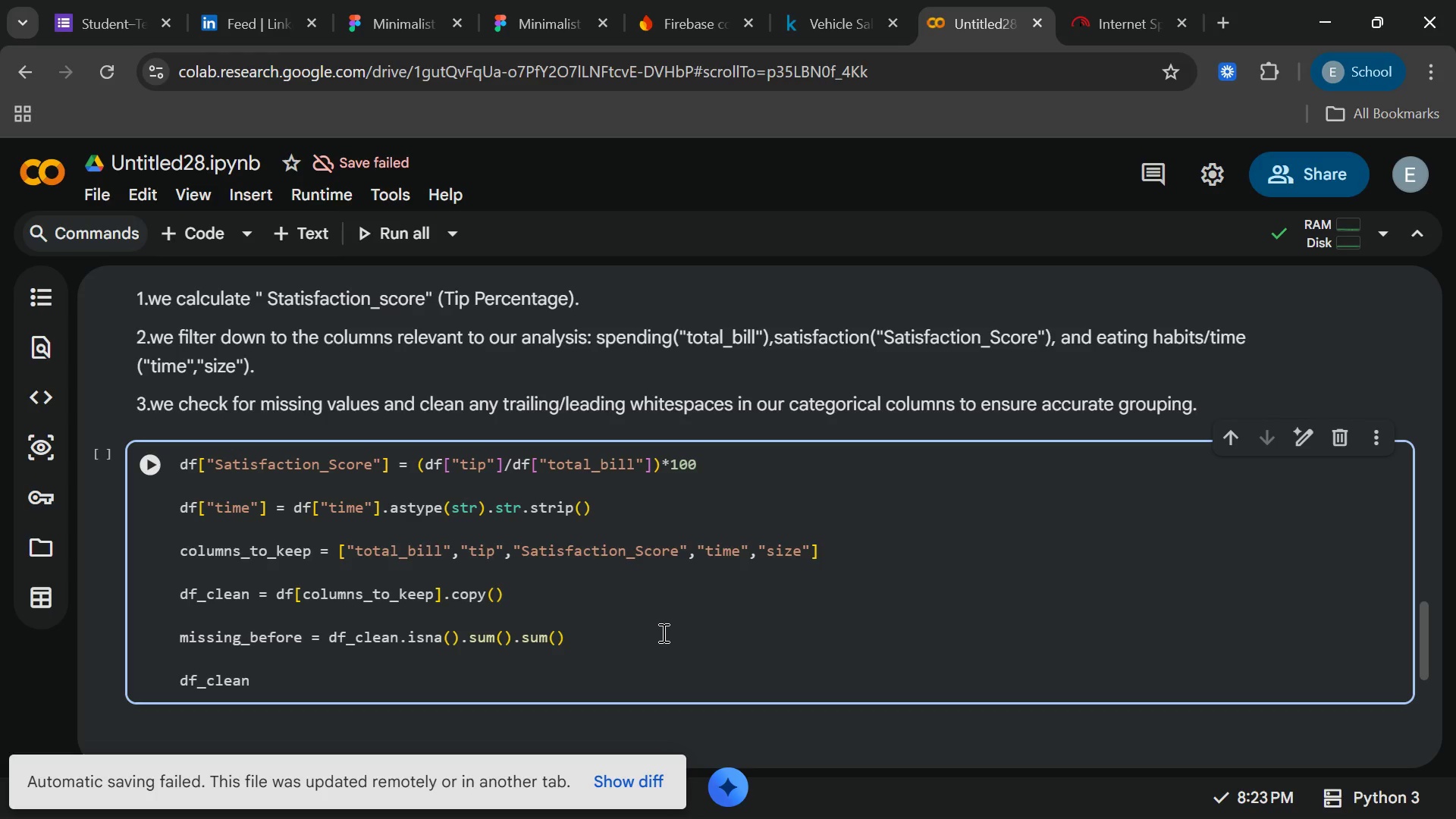 
type( = df_clean)
 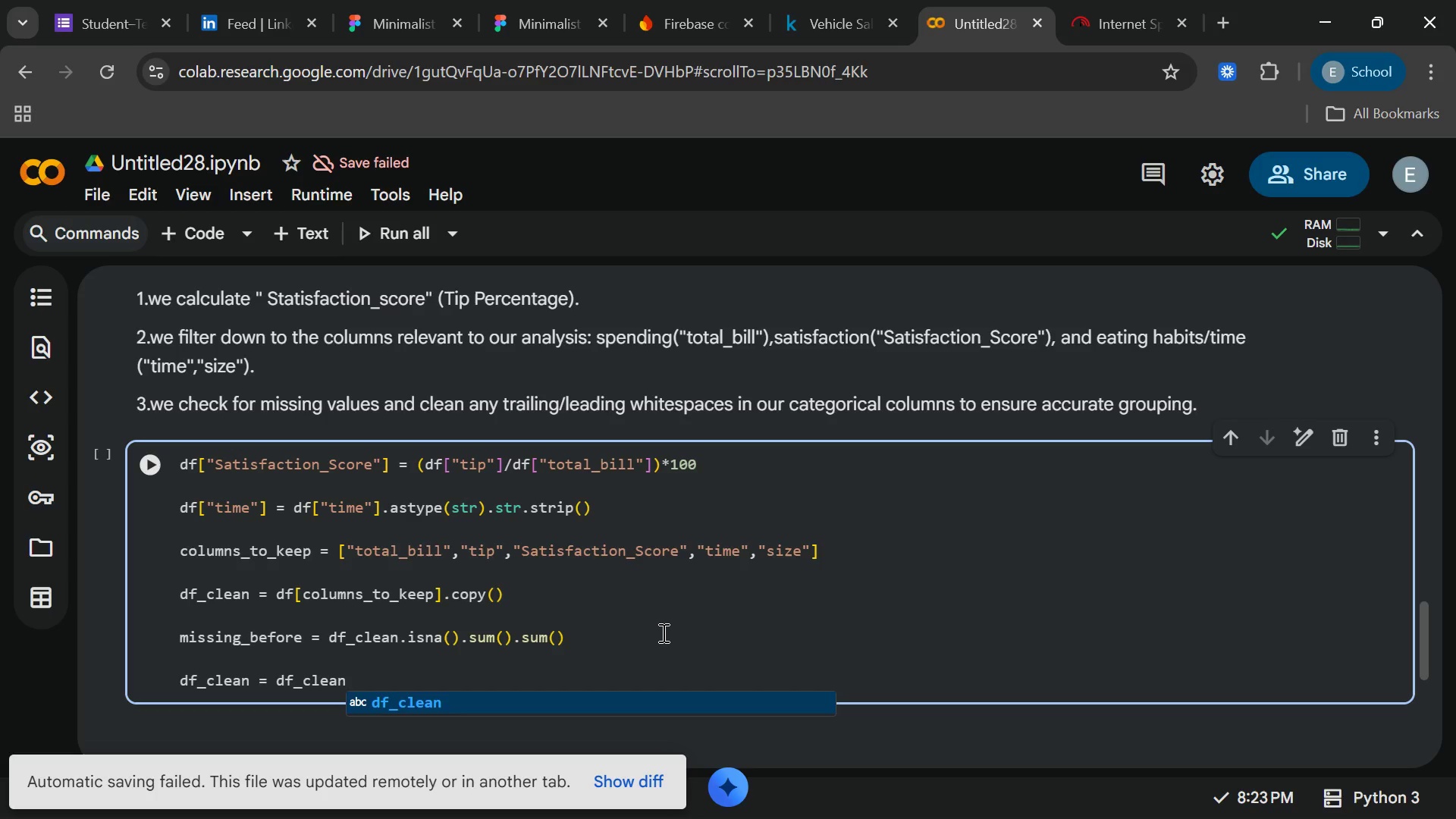 
key(Enter)
 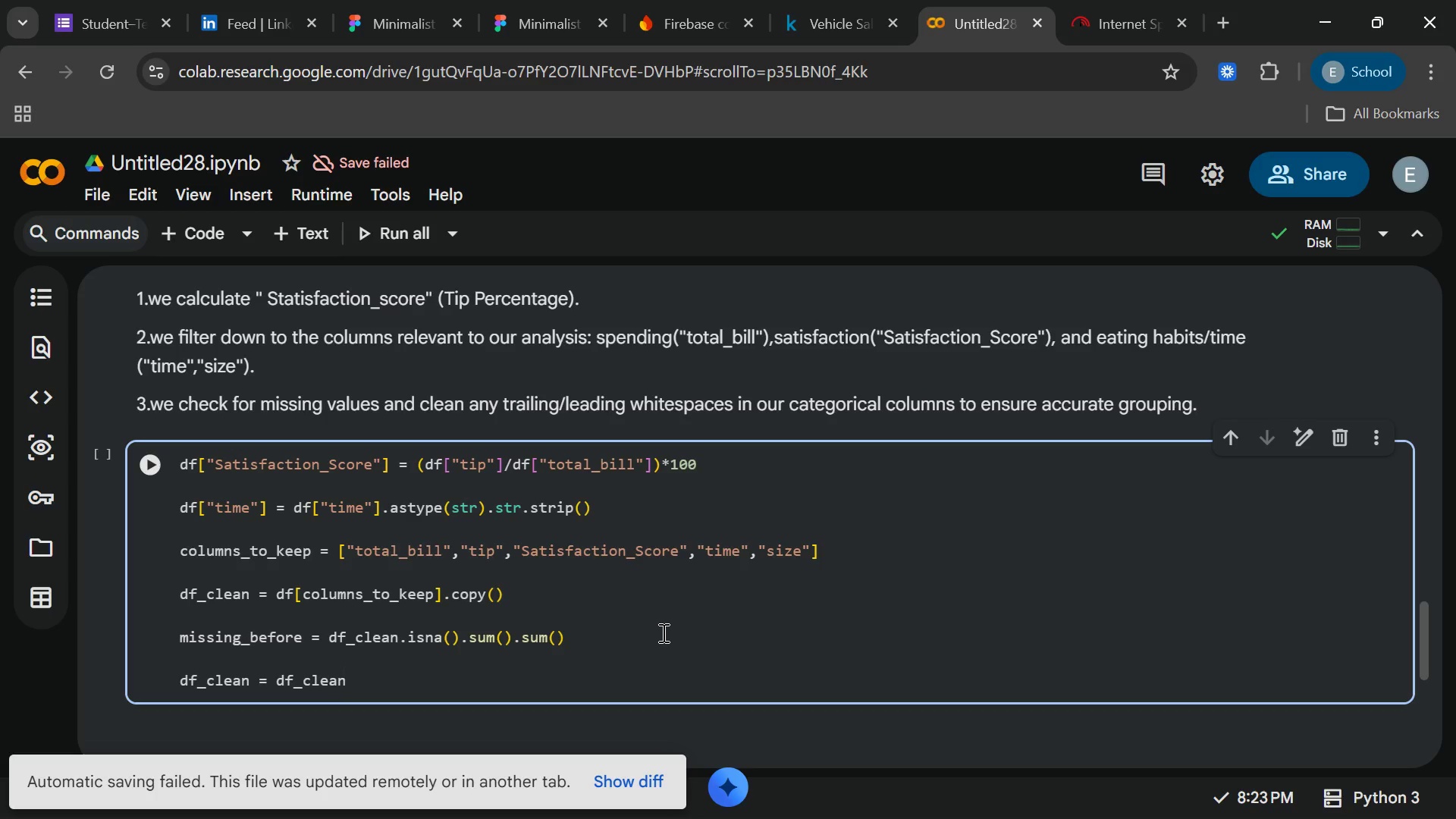 
wait(10.14)
 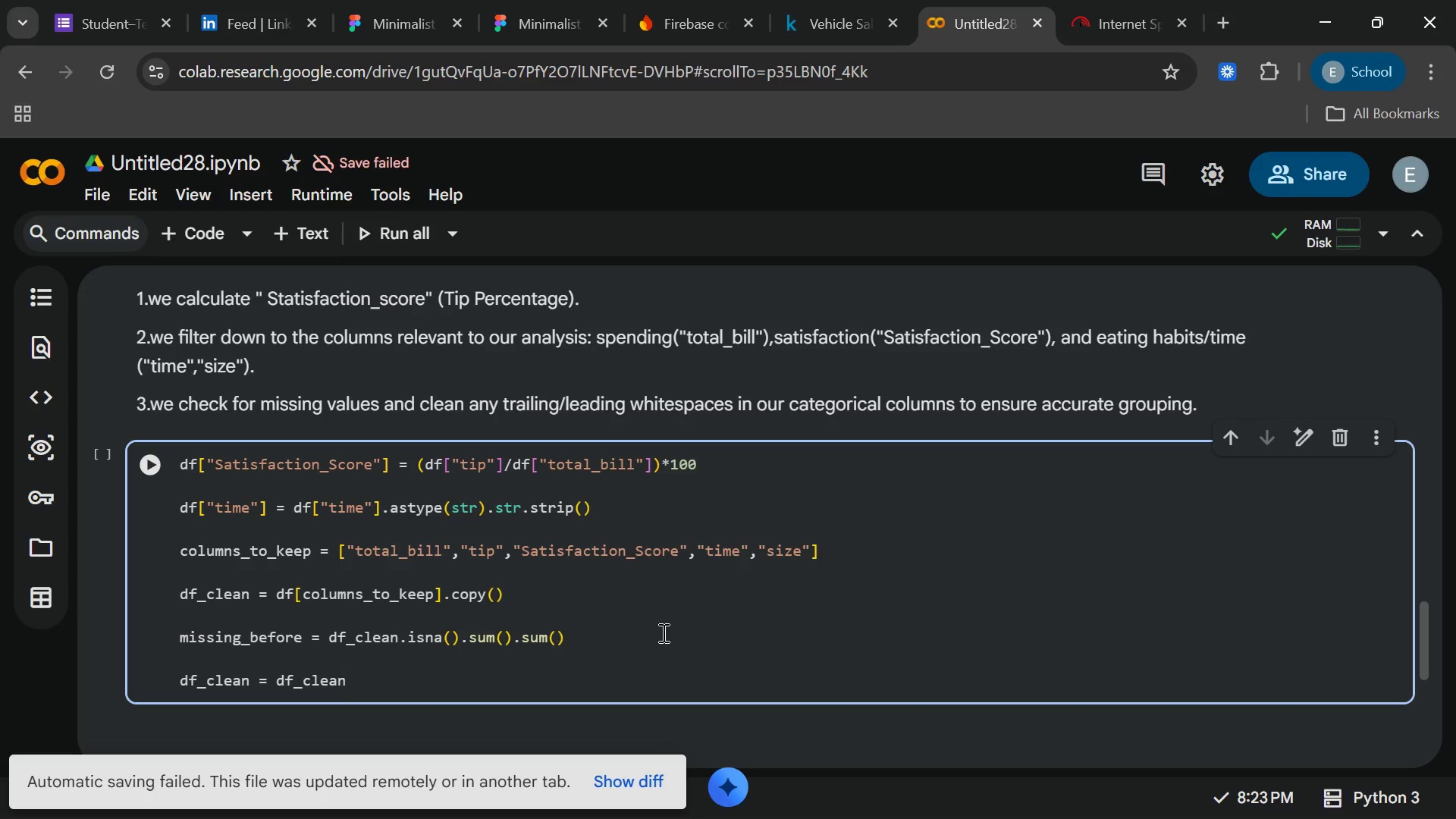 
type(.dropm)
key(Backspace)
type(m)
key(Backspace)
type(na()
 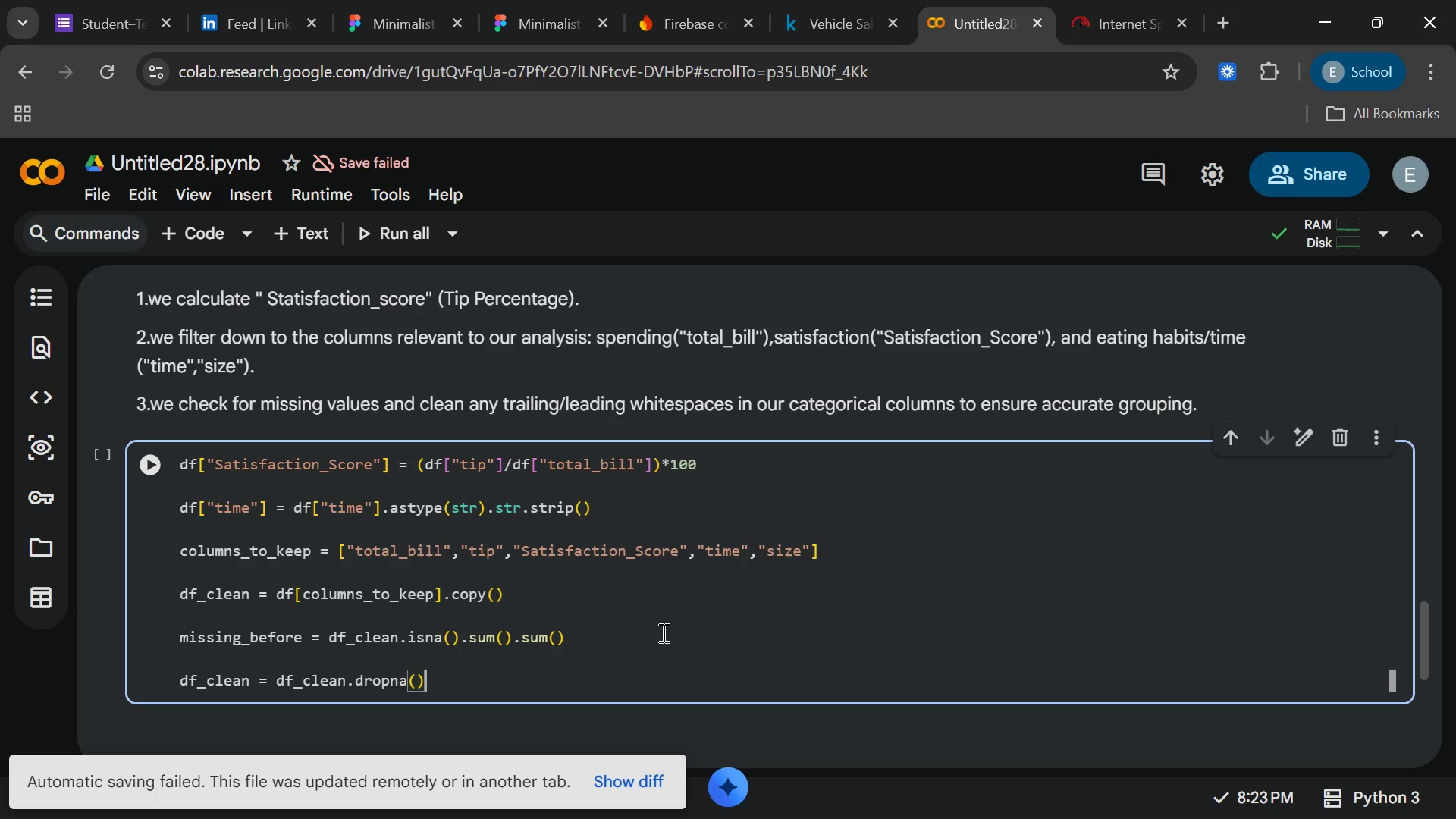 
 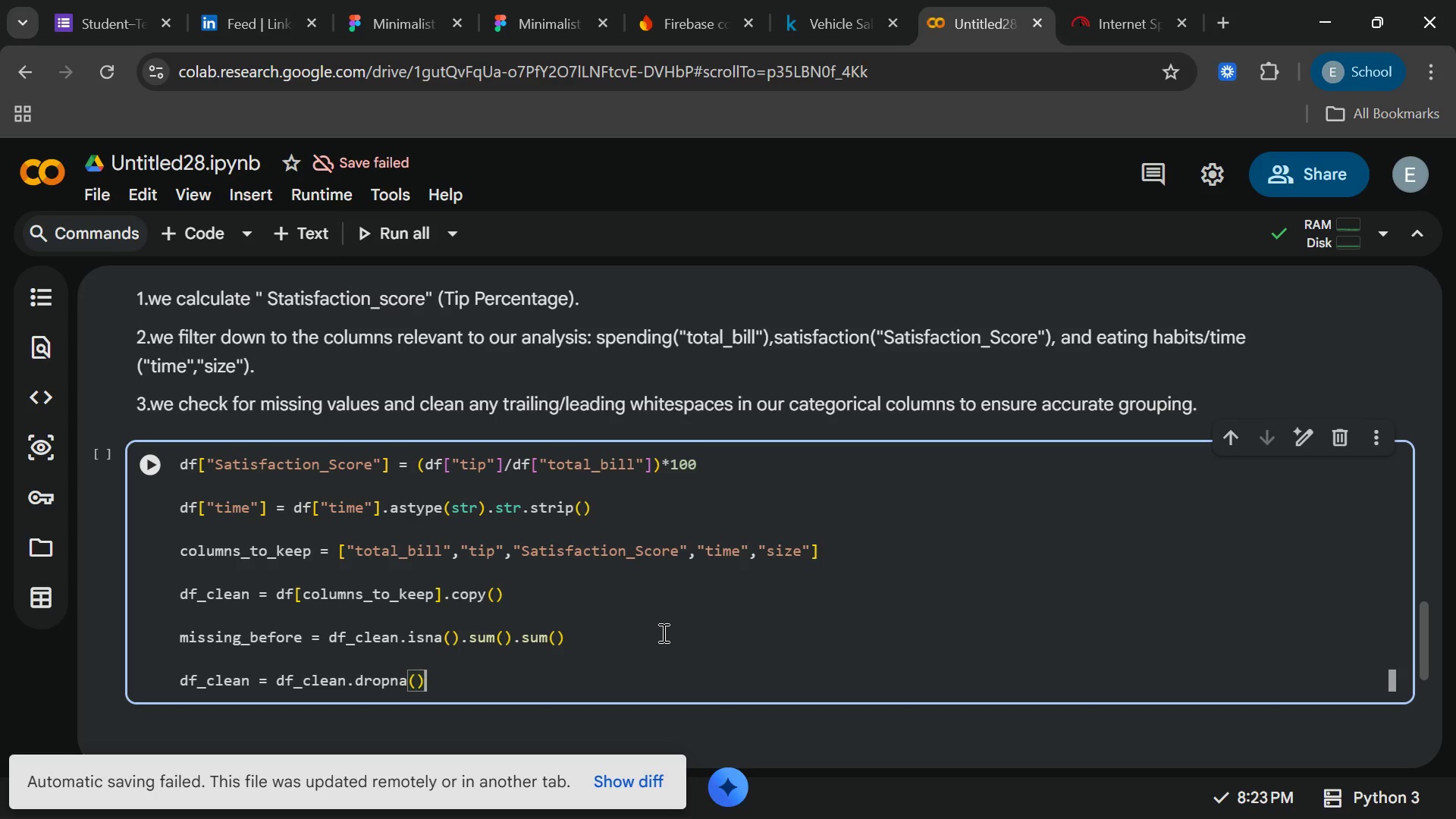 
key(ArrowRight)
 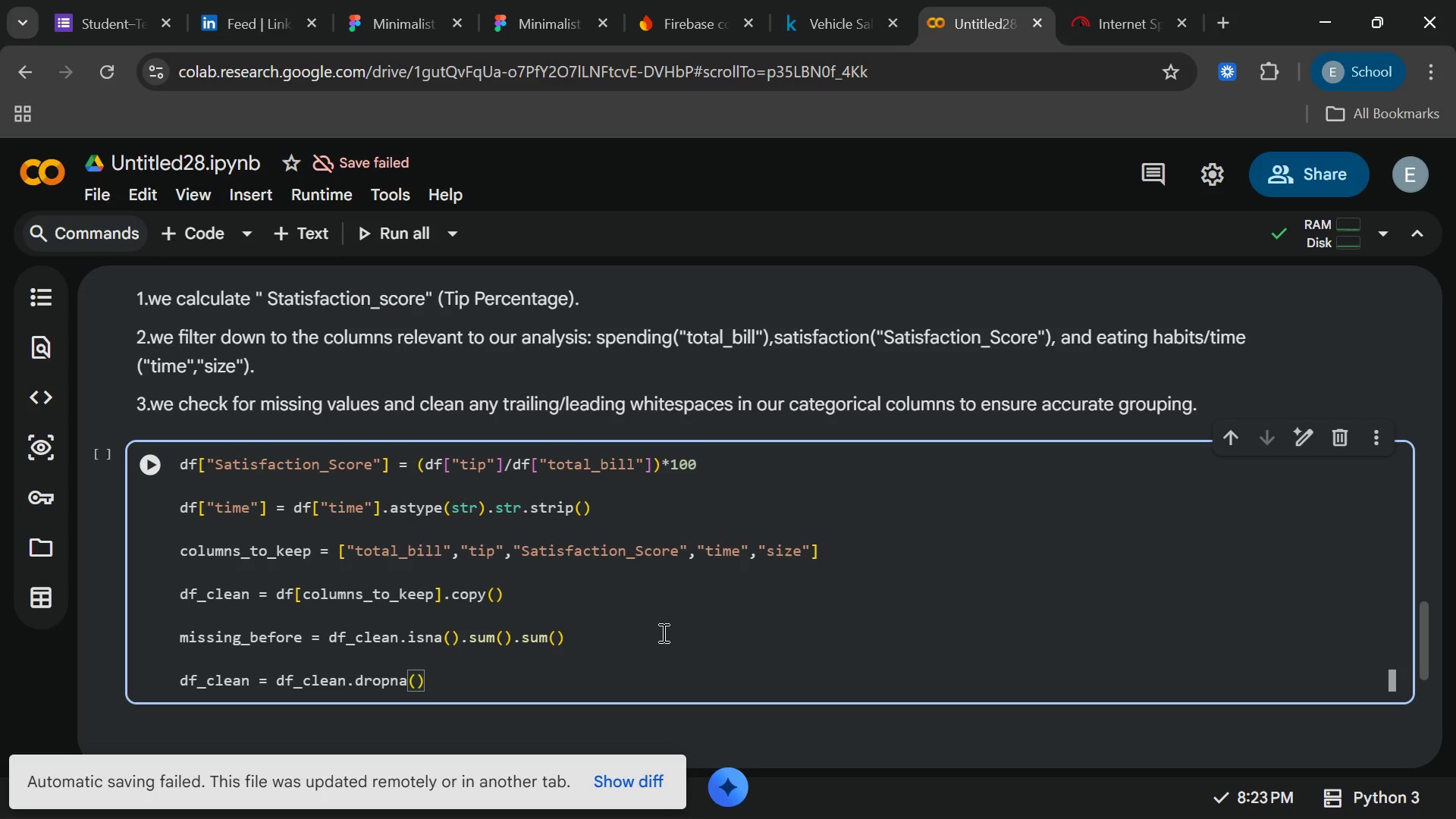 
key(Enter)
 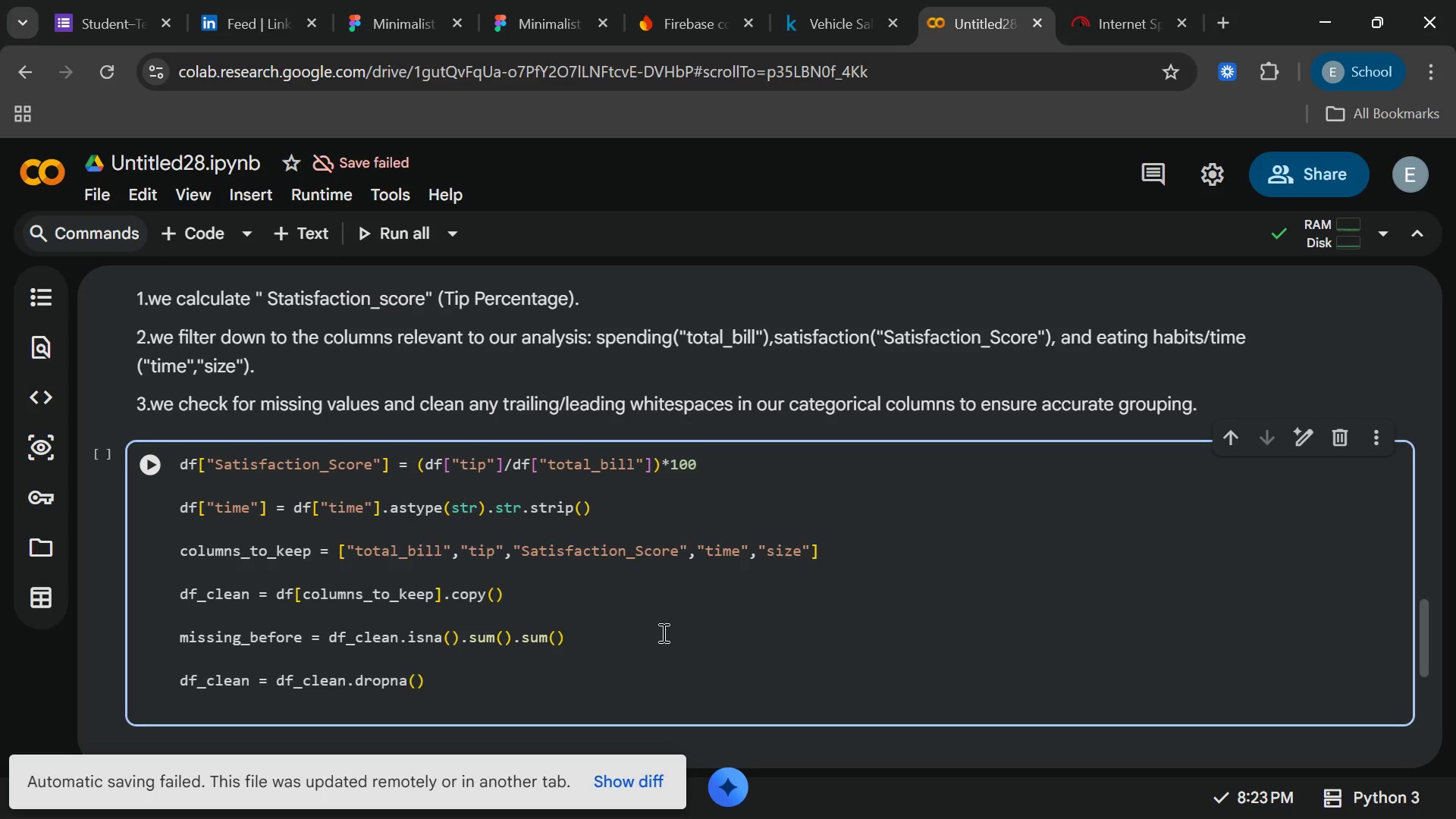 
key(Enter)
 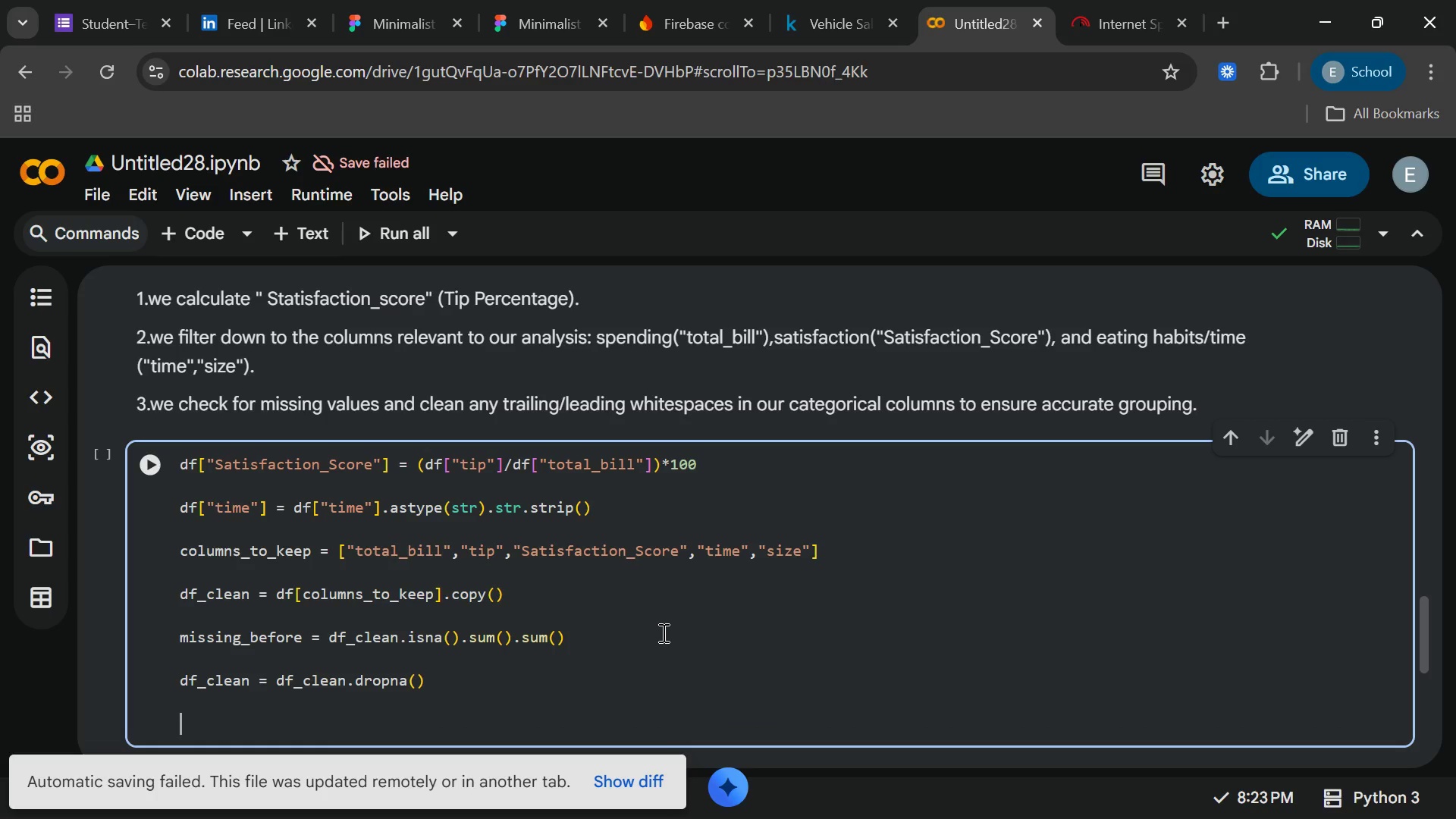 
type(missing)
 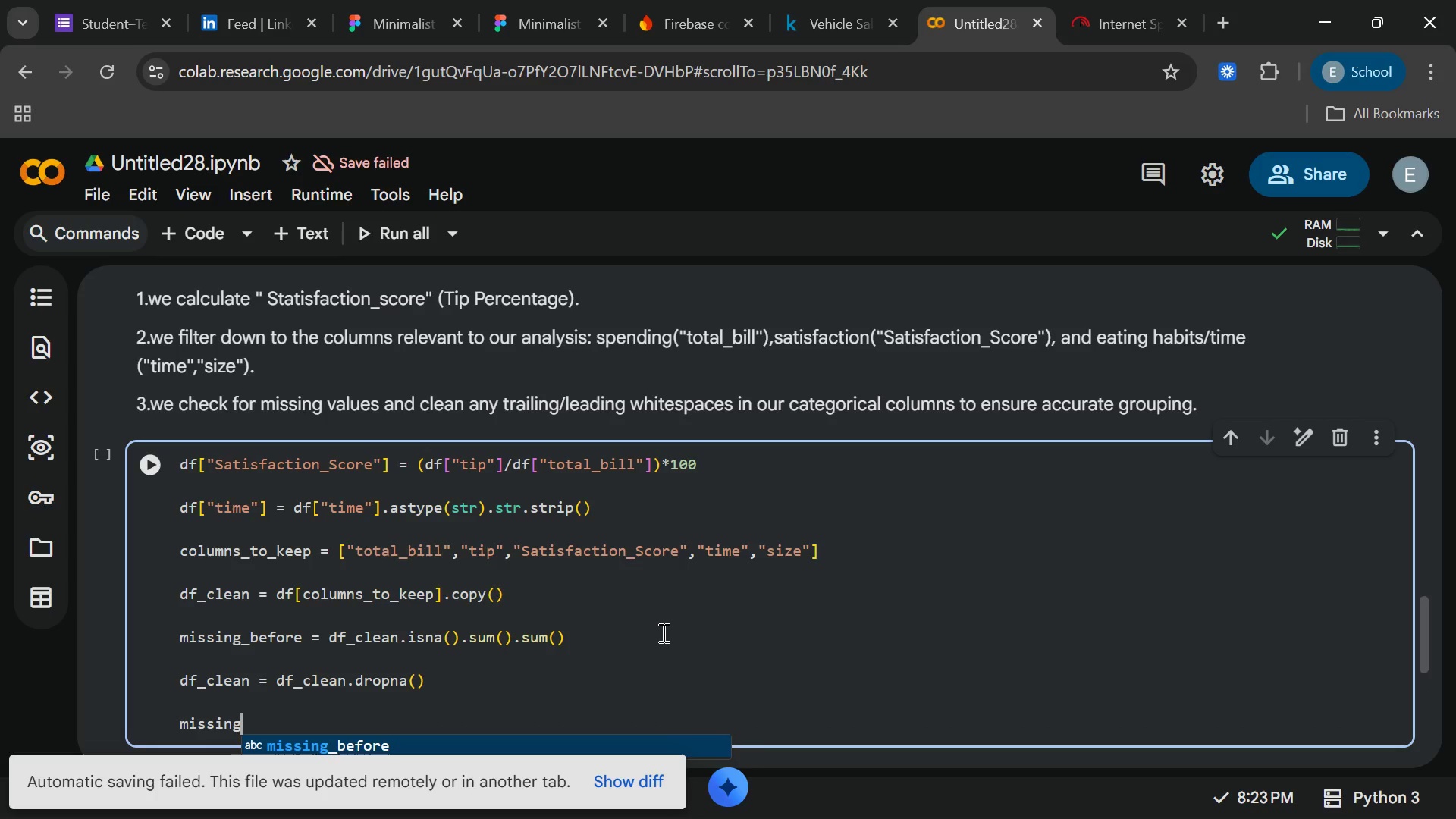 
key(Enter)
 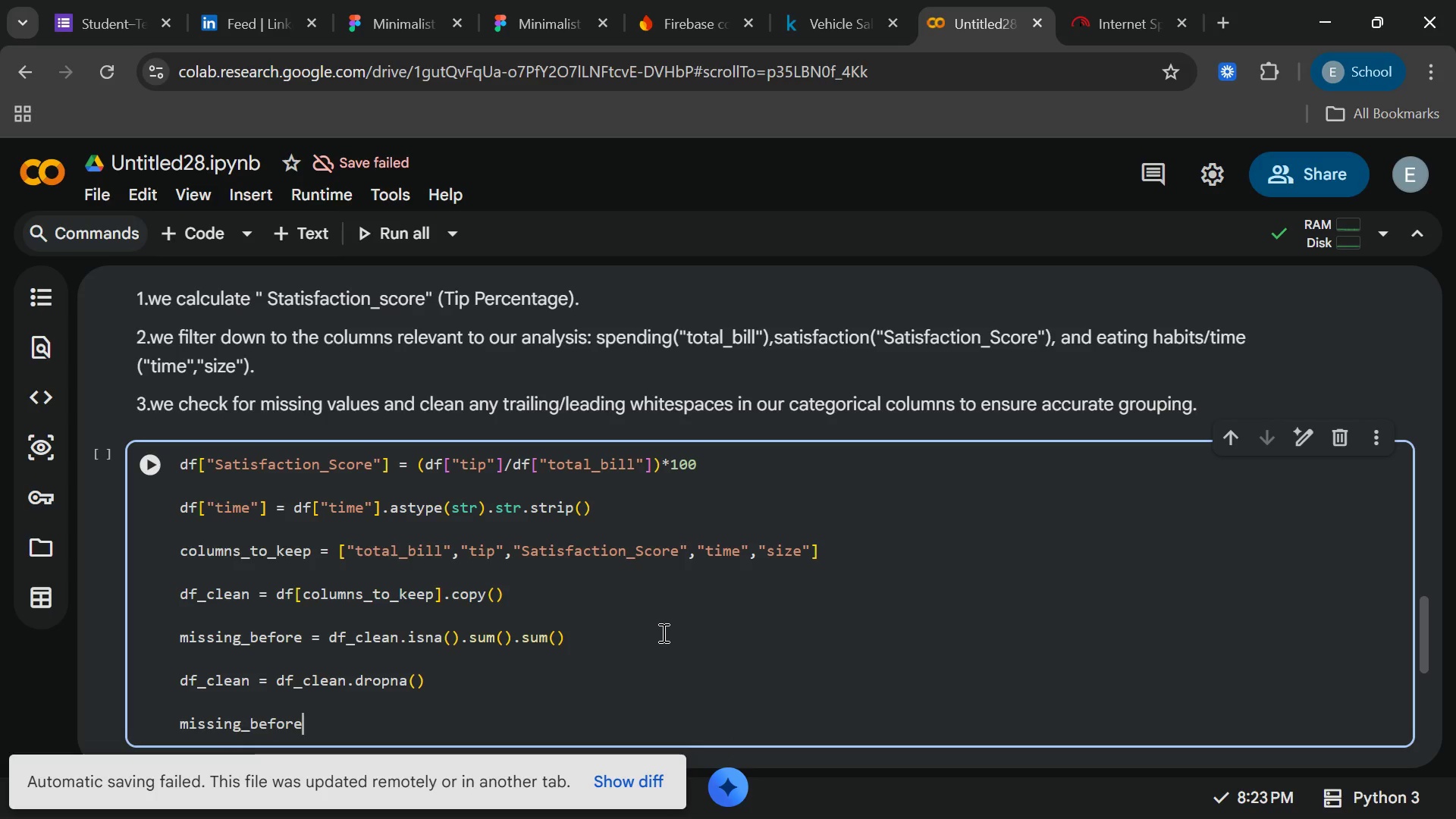 
type( = df_clean)
 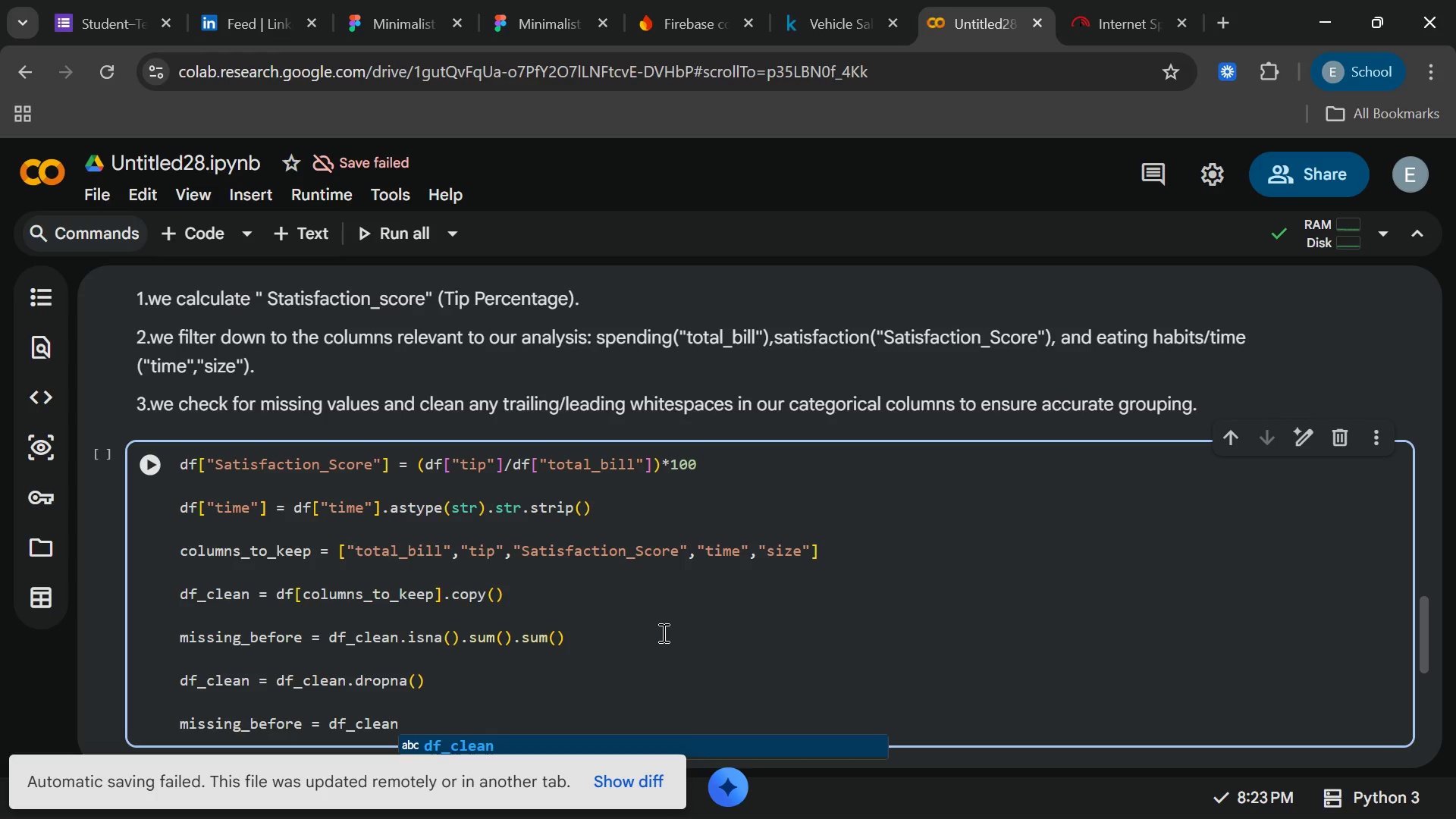 
wait(13.0)
 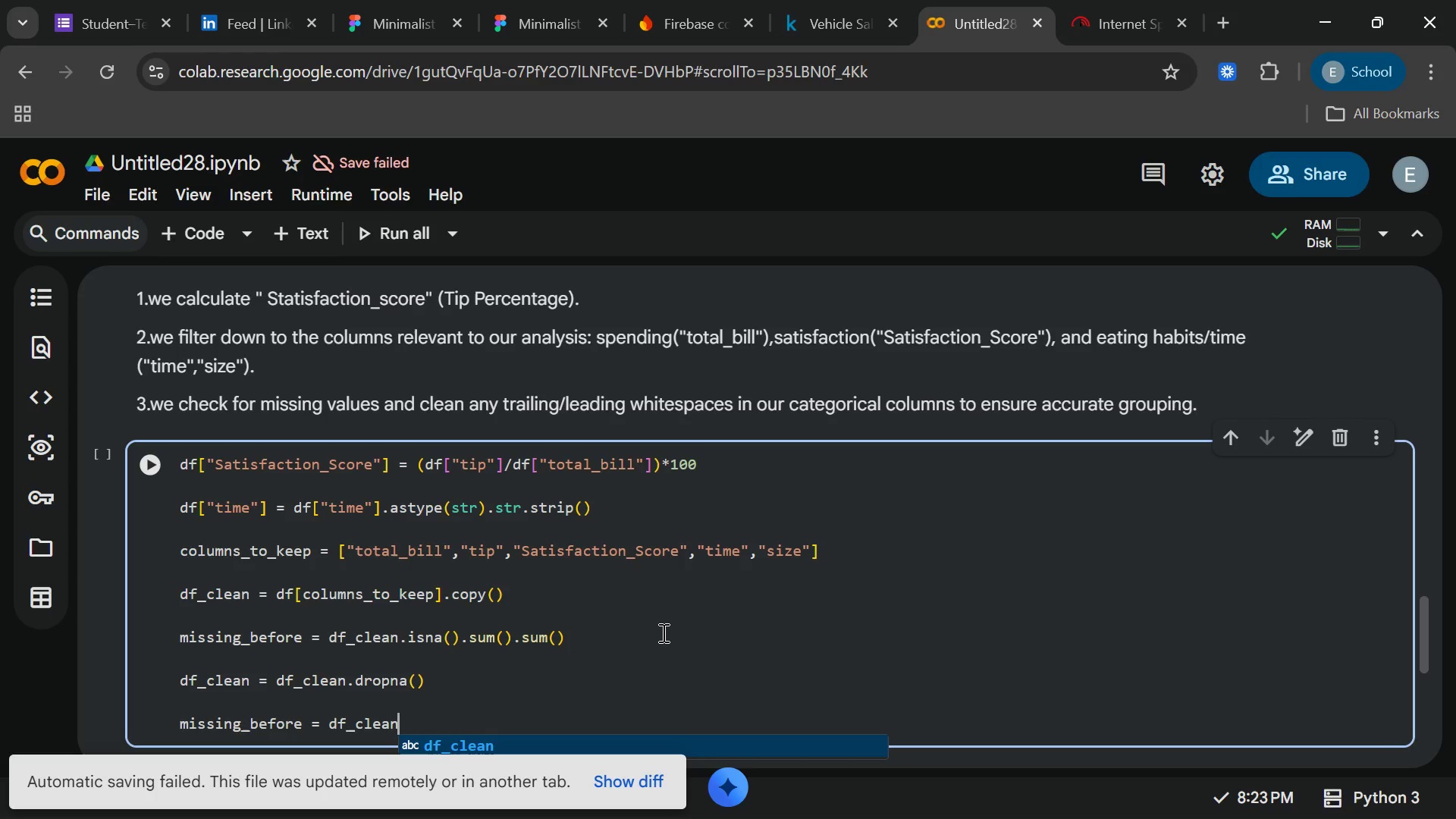 
type(.isb)
key(Backspace)
type(na)
 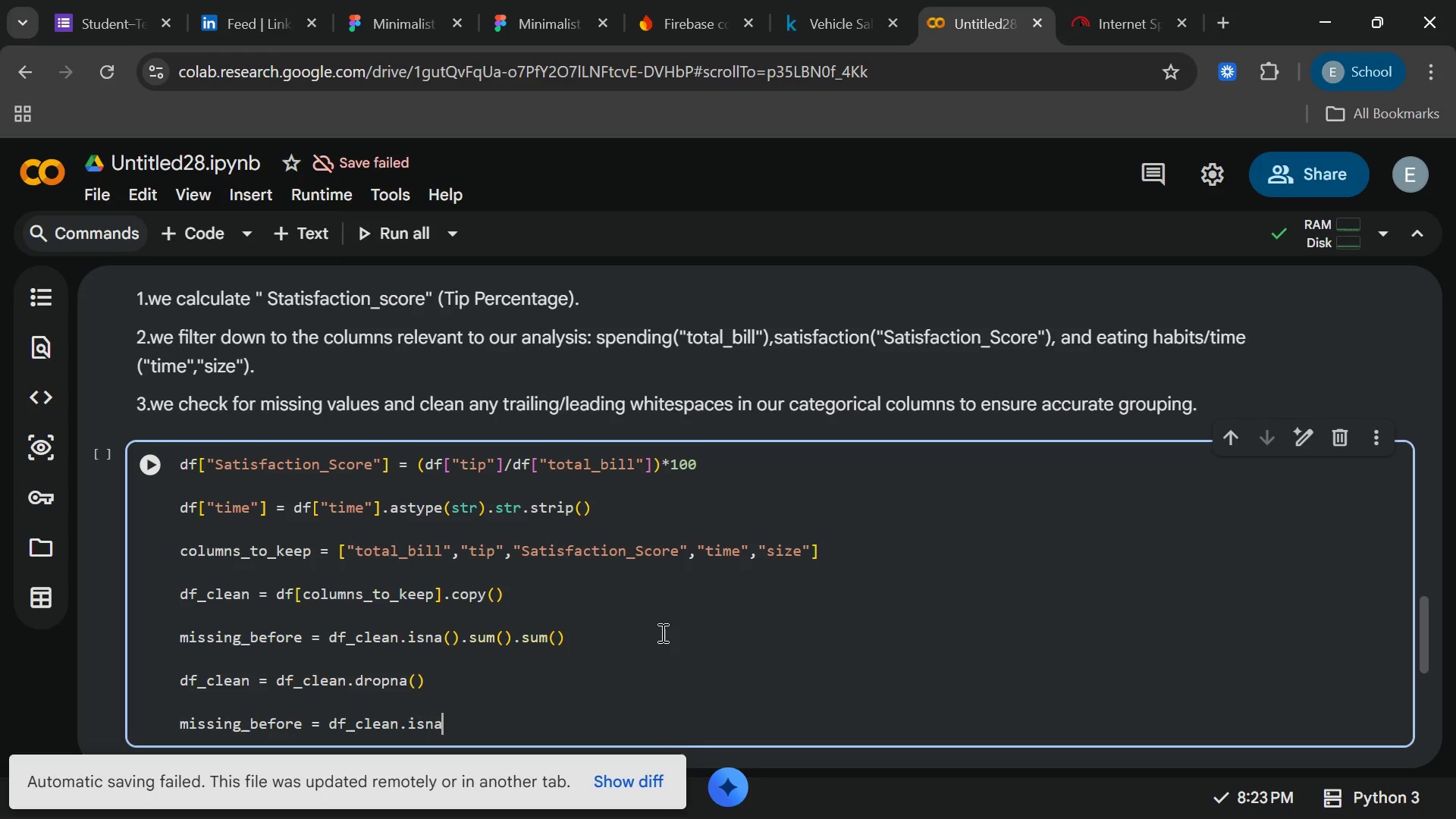 
key(Shift+9)
 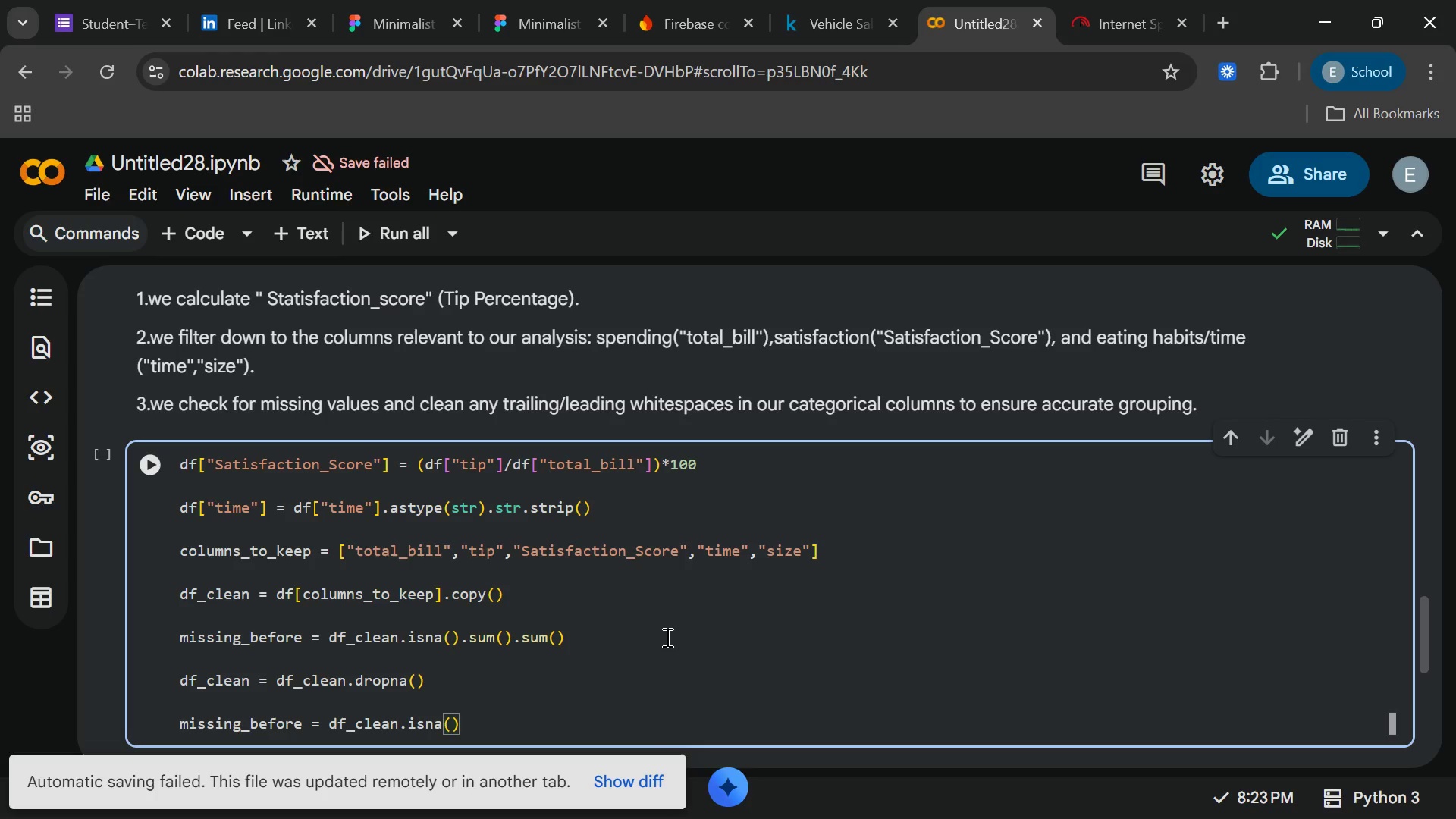 
key(ArrowRight)
 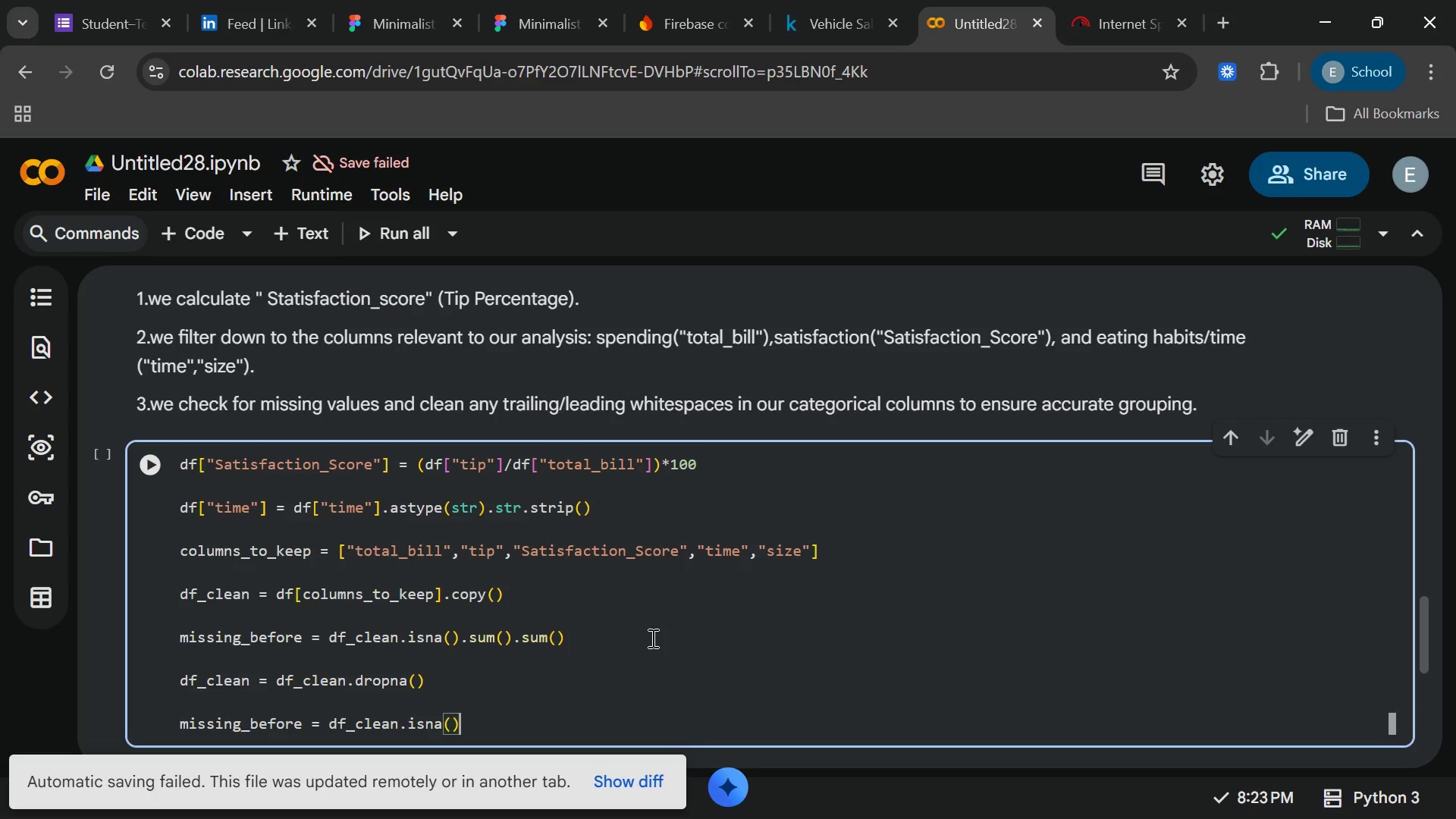 
wait(14.3)
 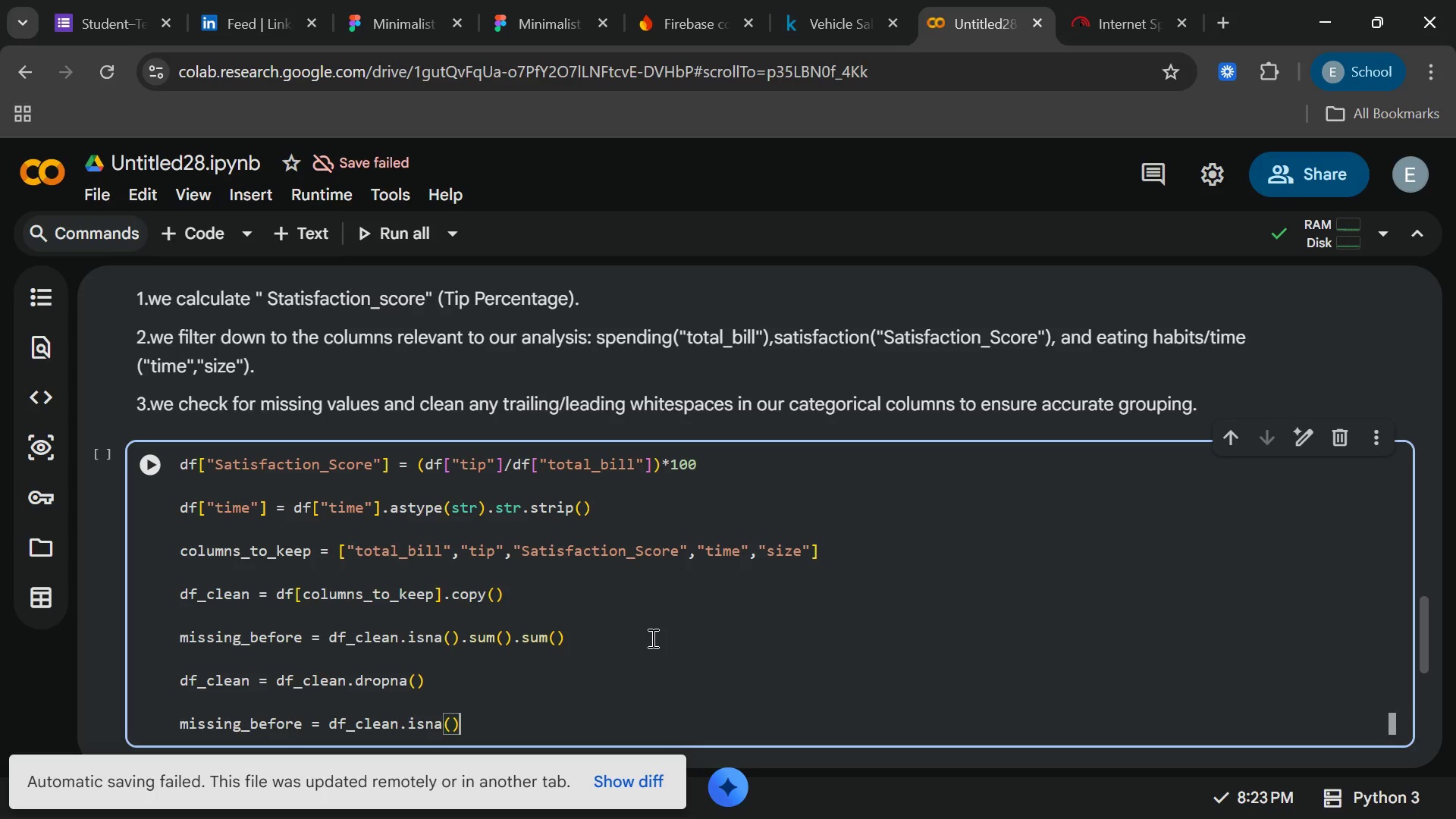 
type(.sum()
 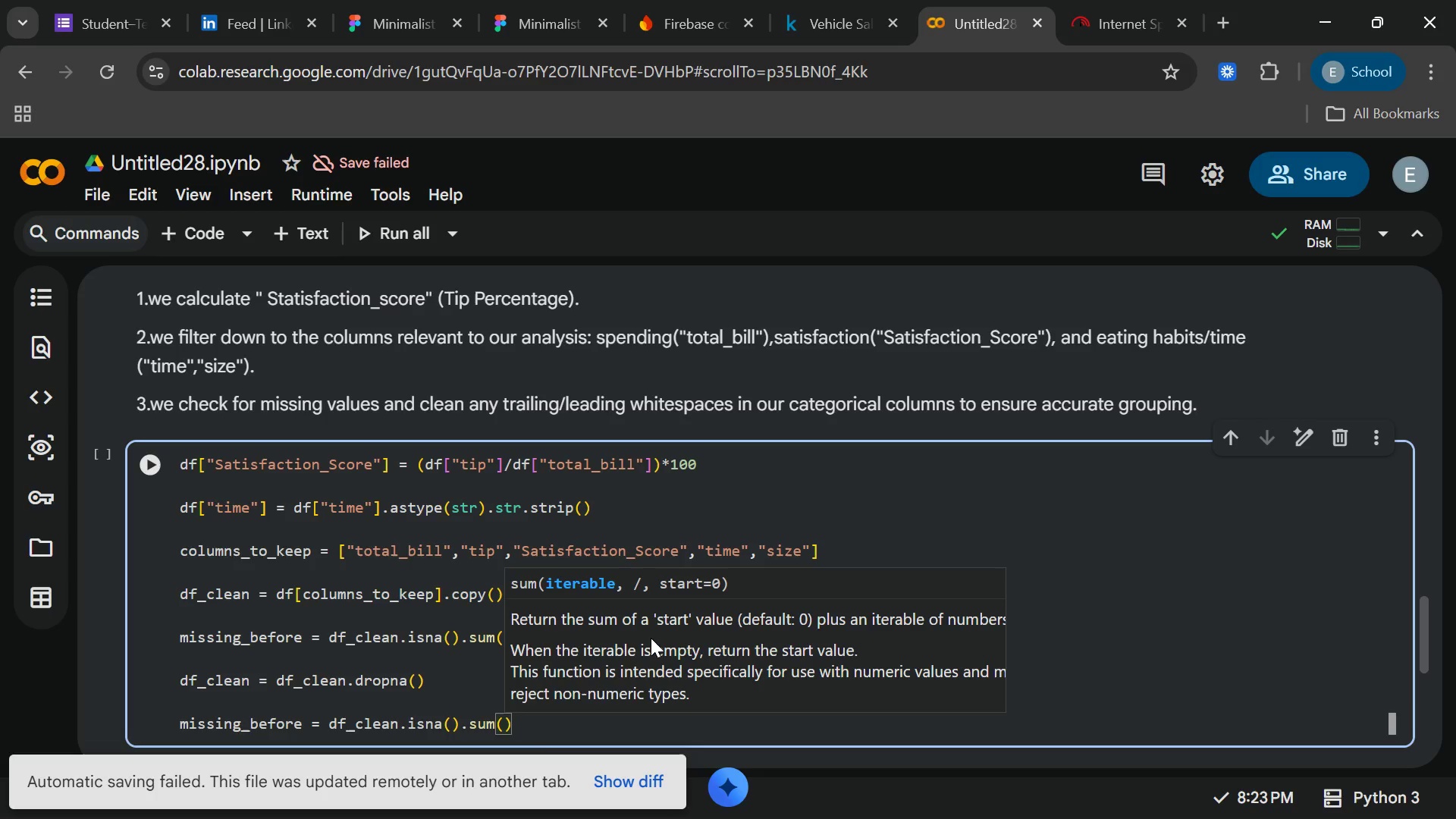 
key(ArrowRight)
 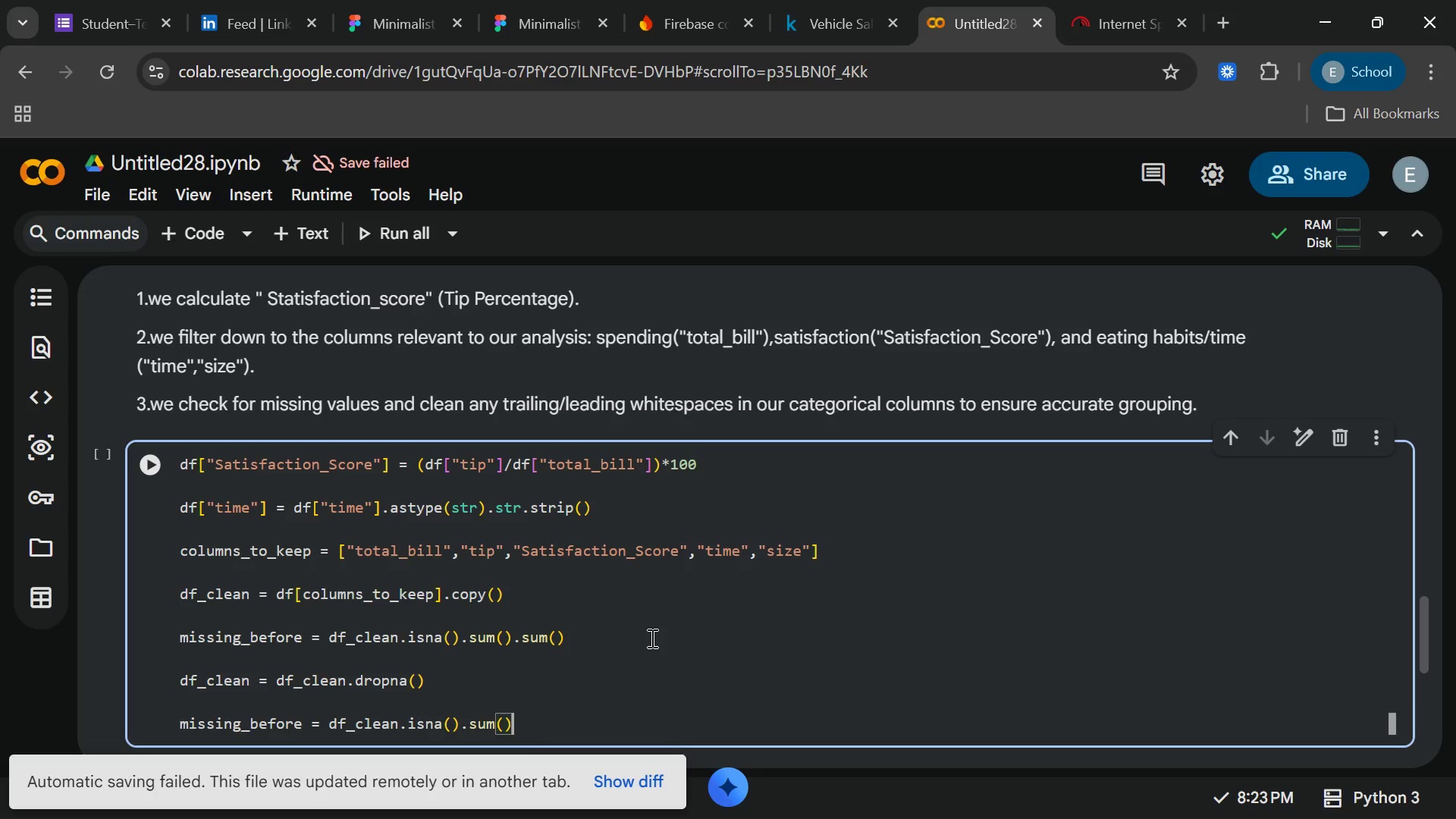 
type(.sum()
 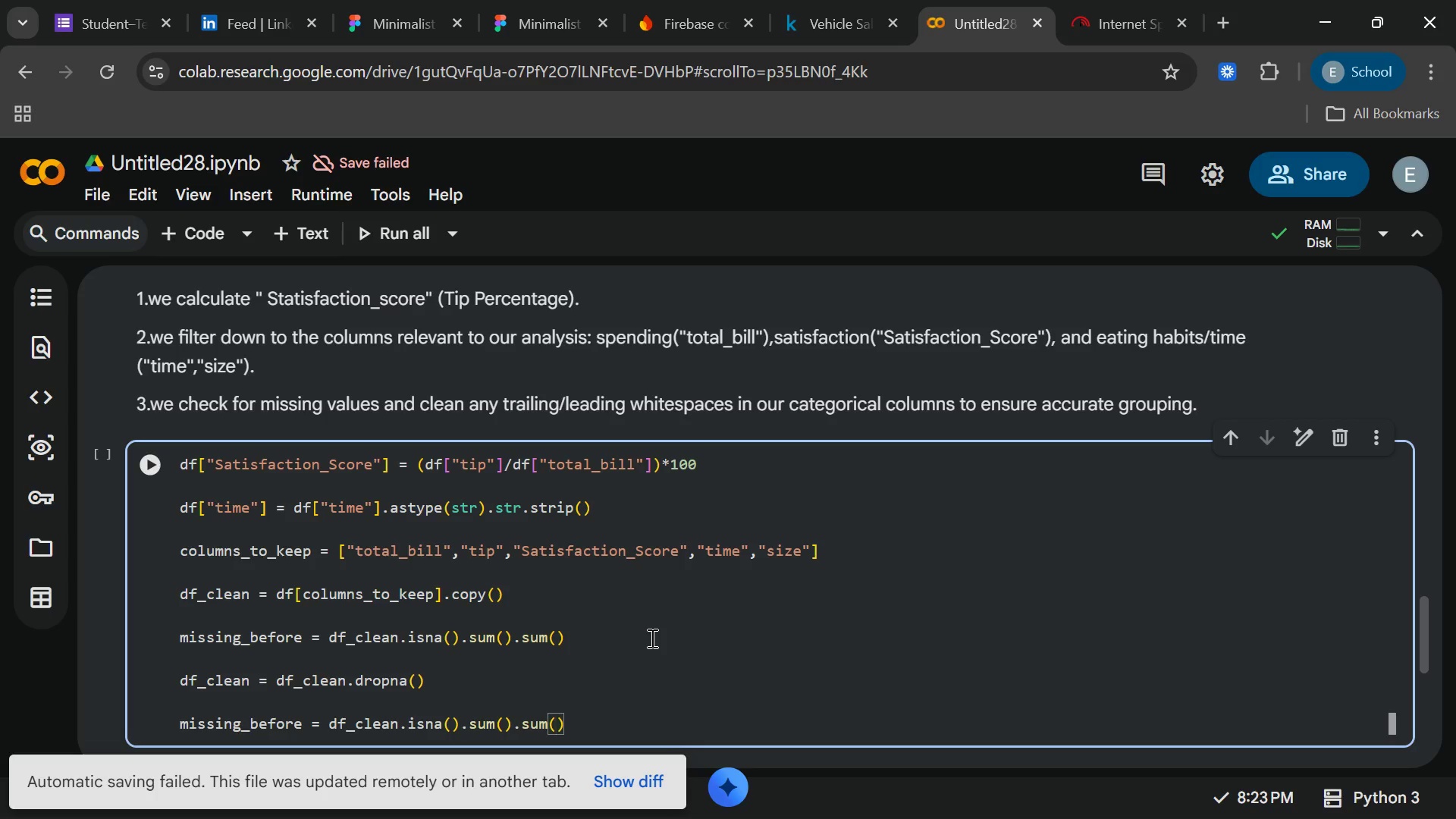 
key(ArrowRight)
 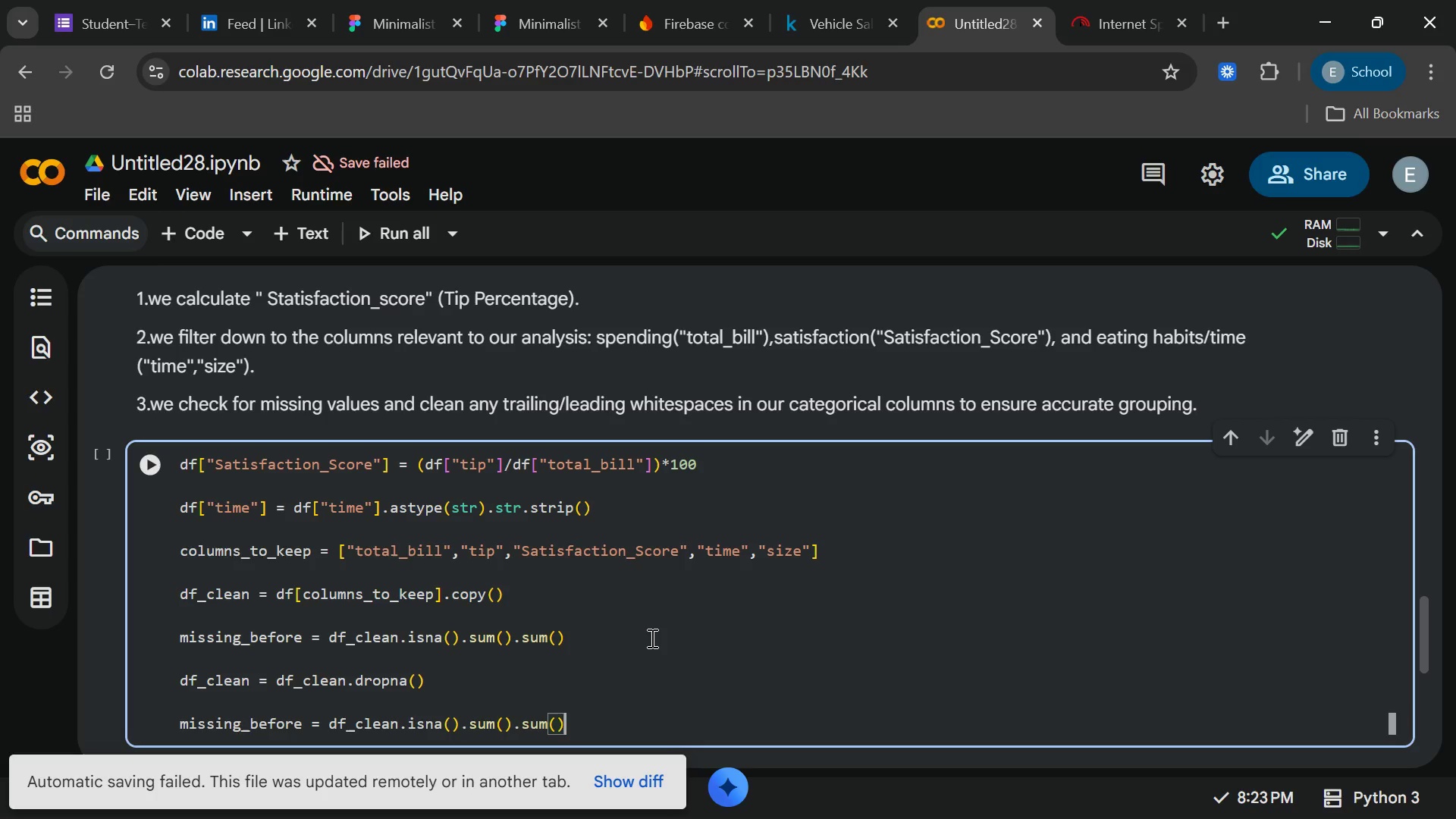 
wait(11.34)
 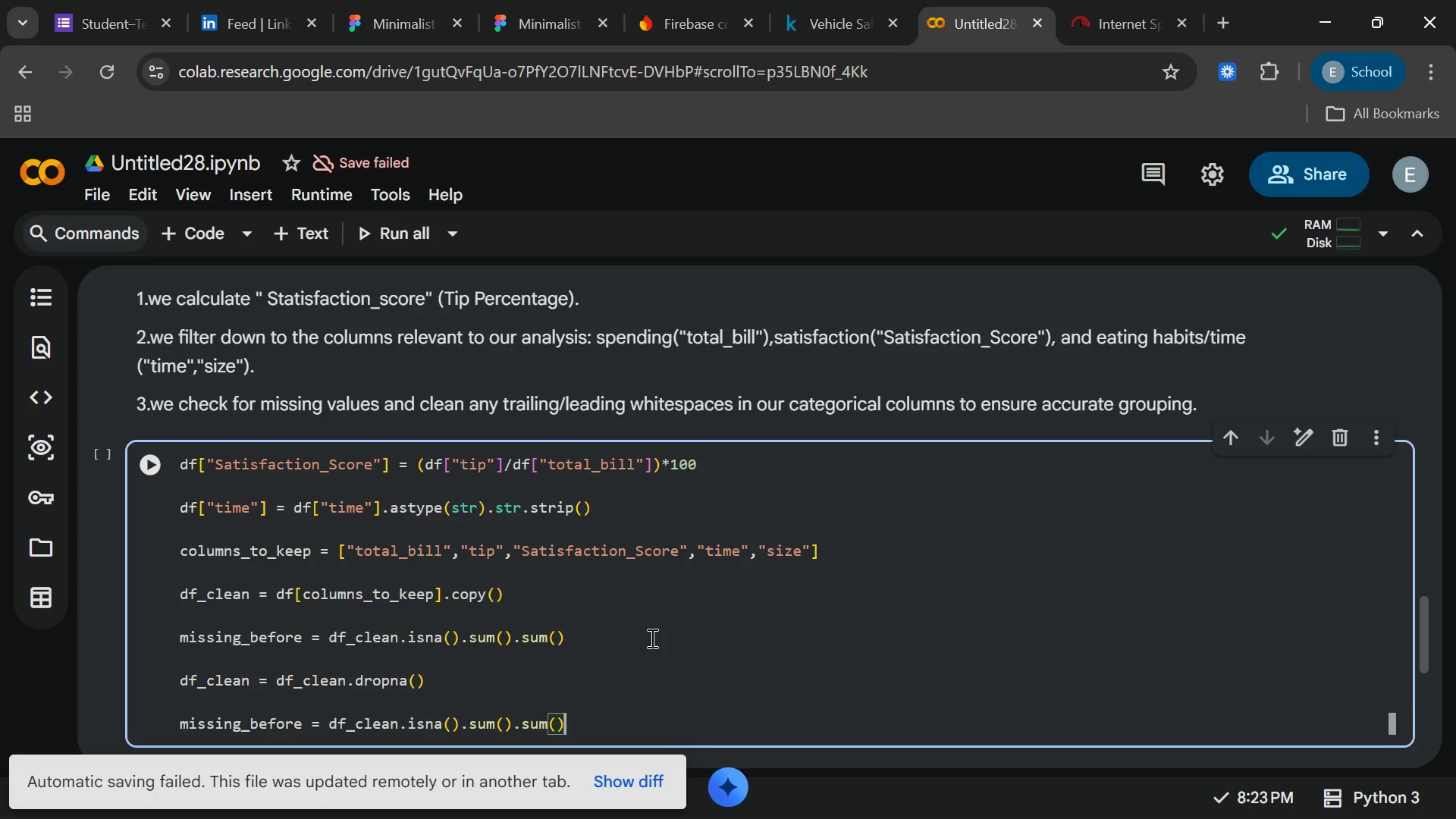 
left_click([178, 714])
 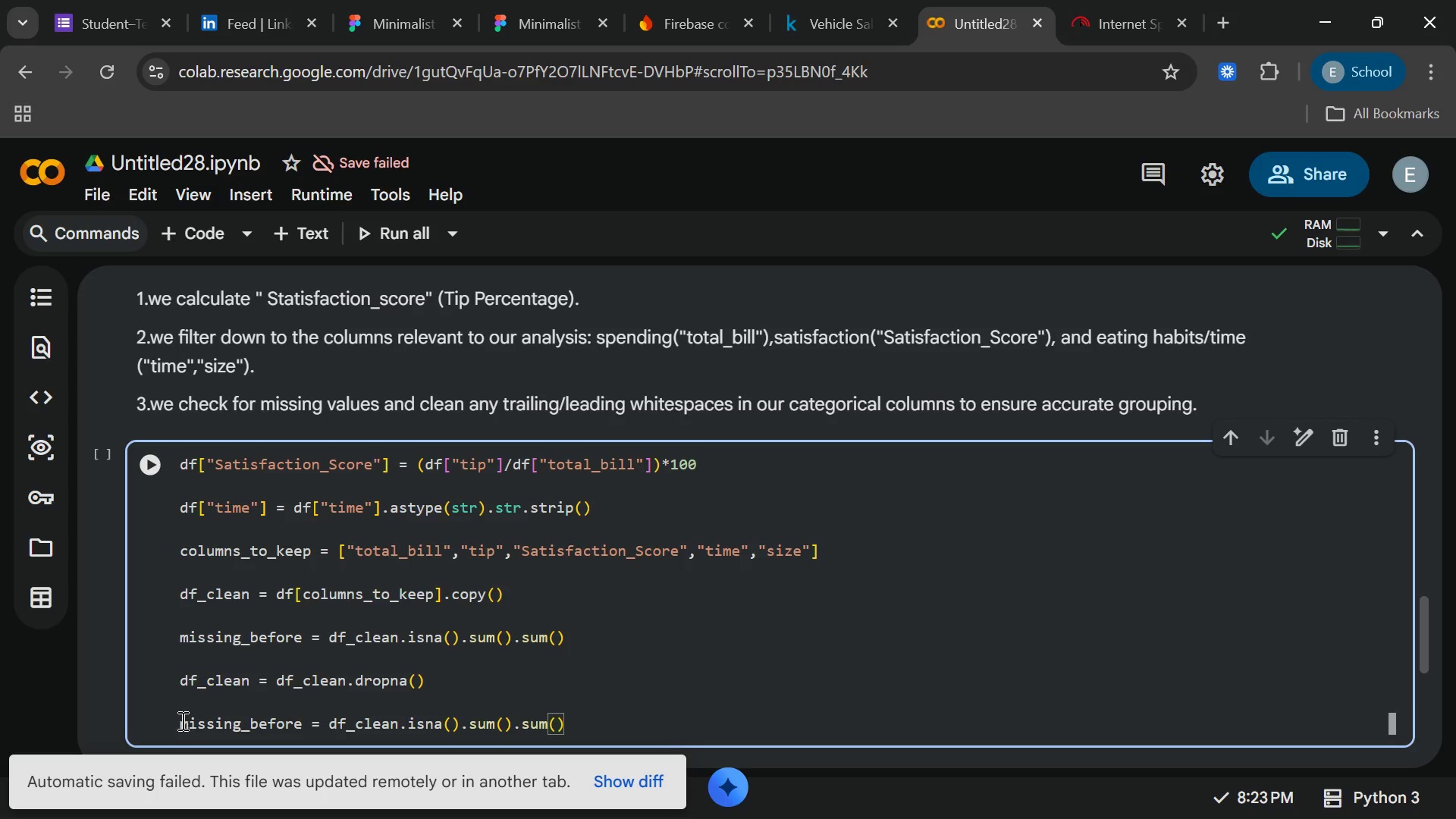 
left_click([181, 723])
 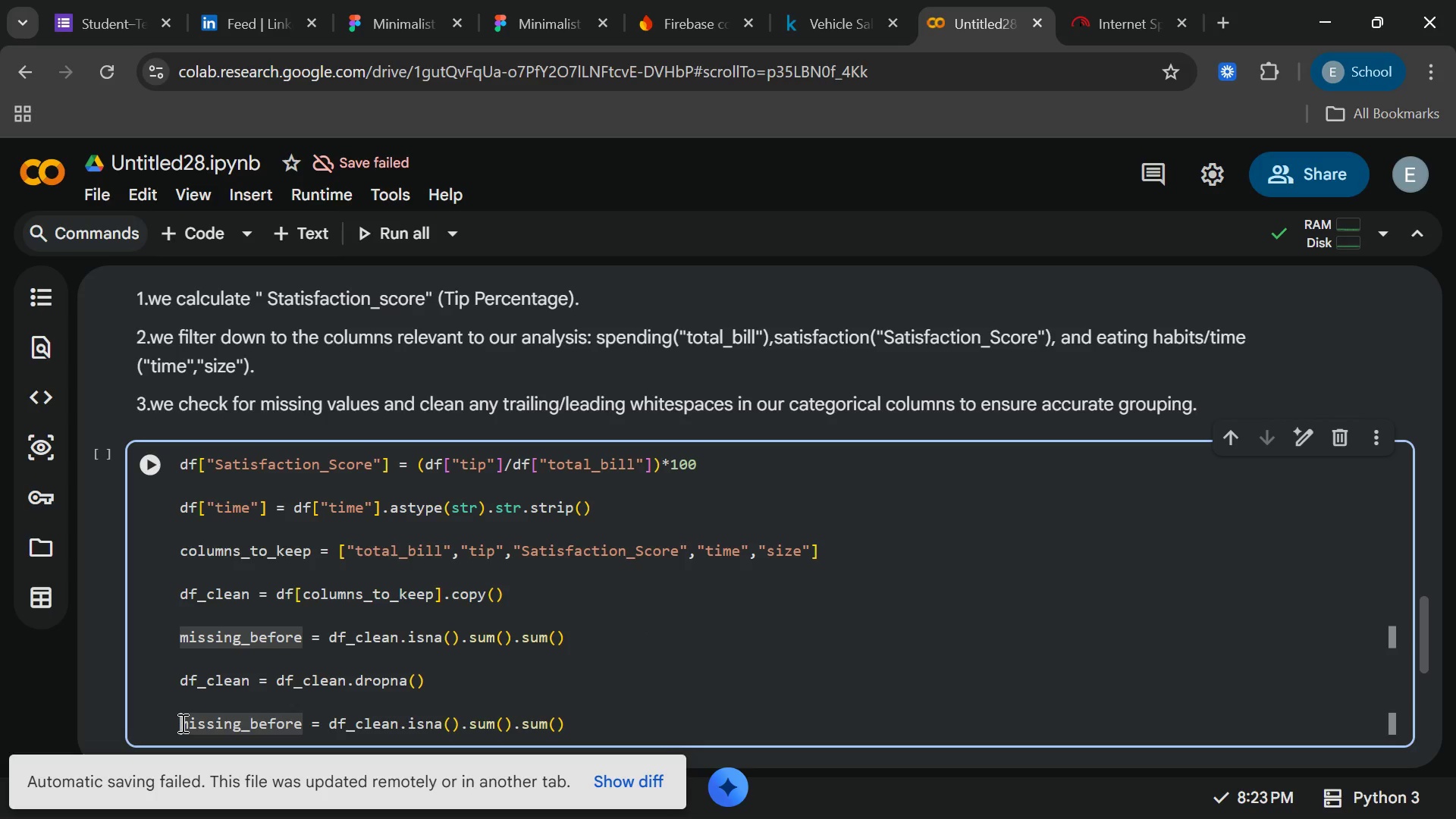 
key(Backspace)
 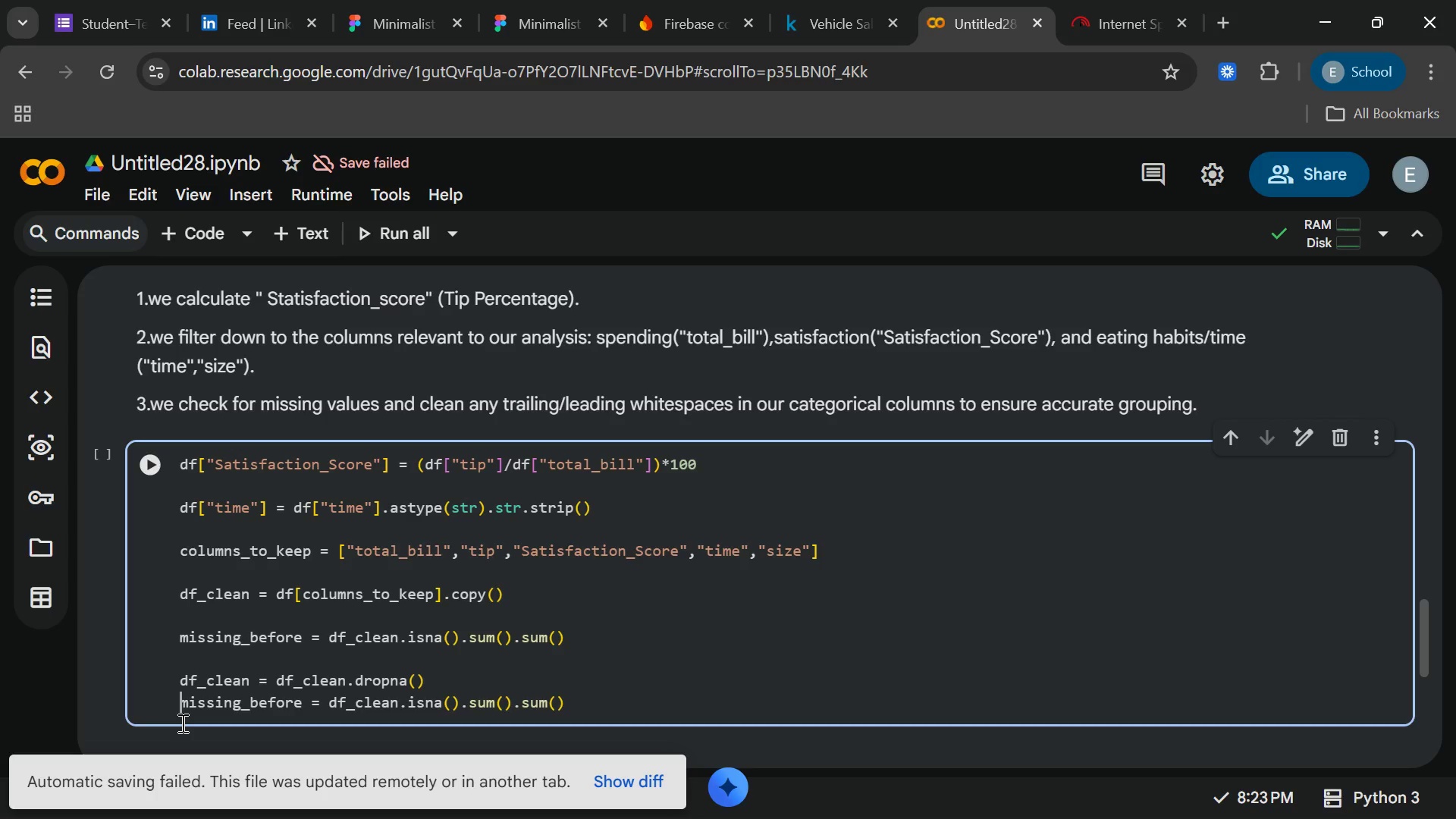 
wait(11.11)
 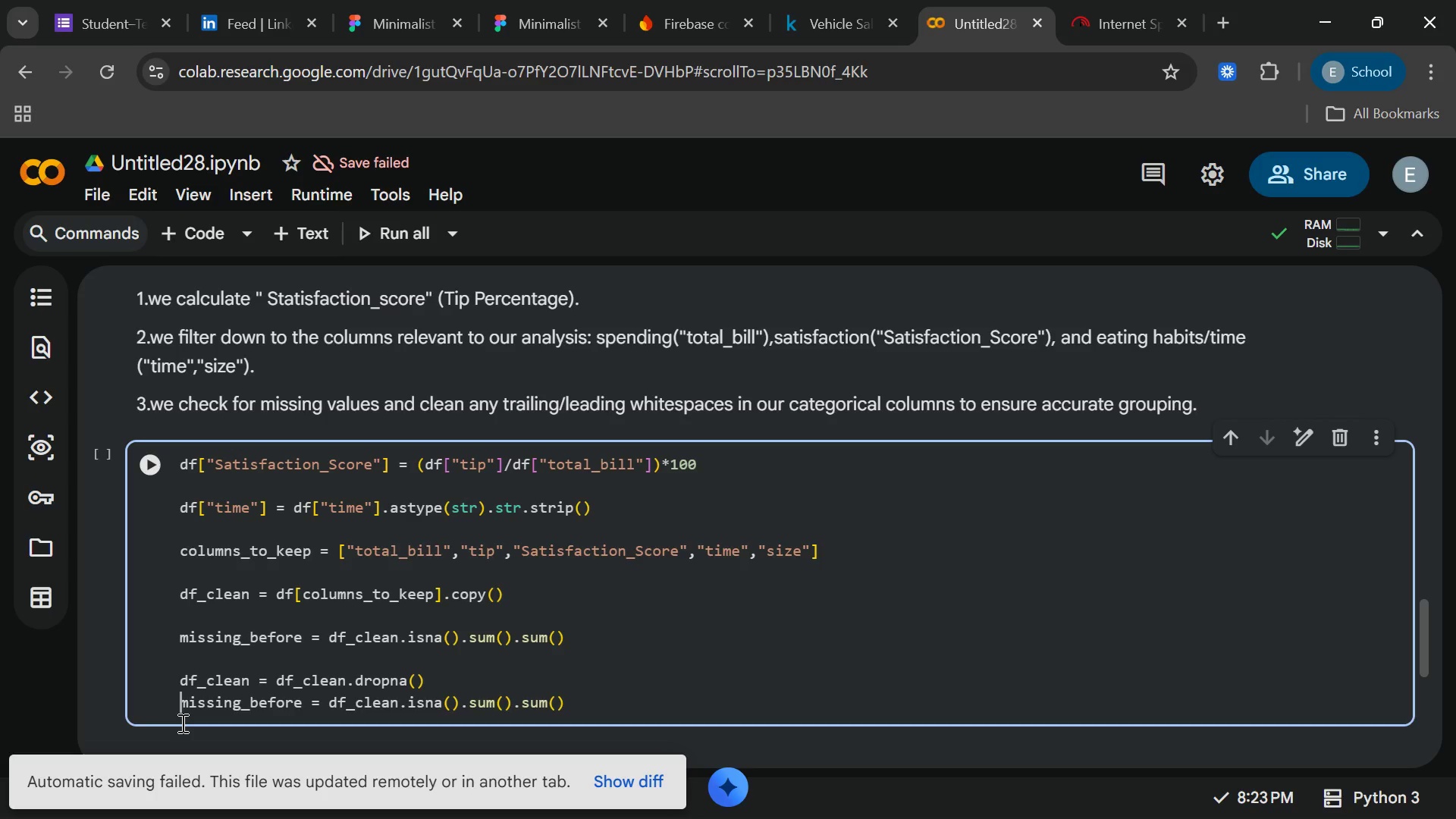 
left_click([614, 692])
 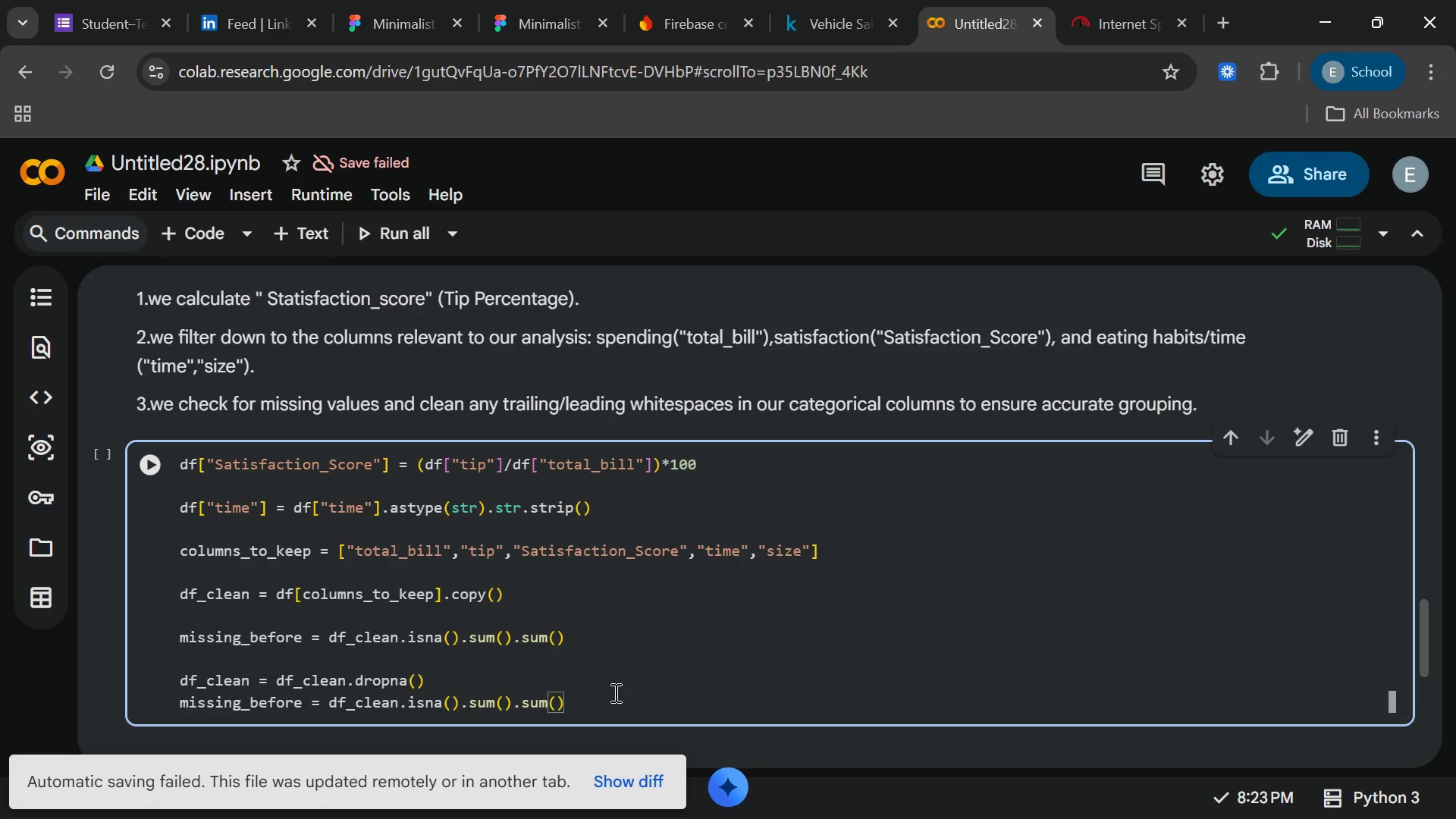 
key(Enter)
 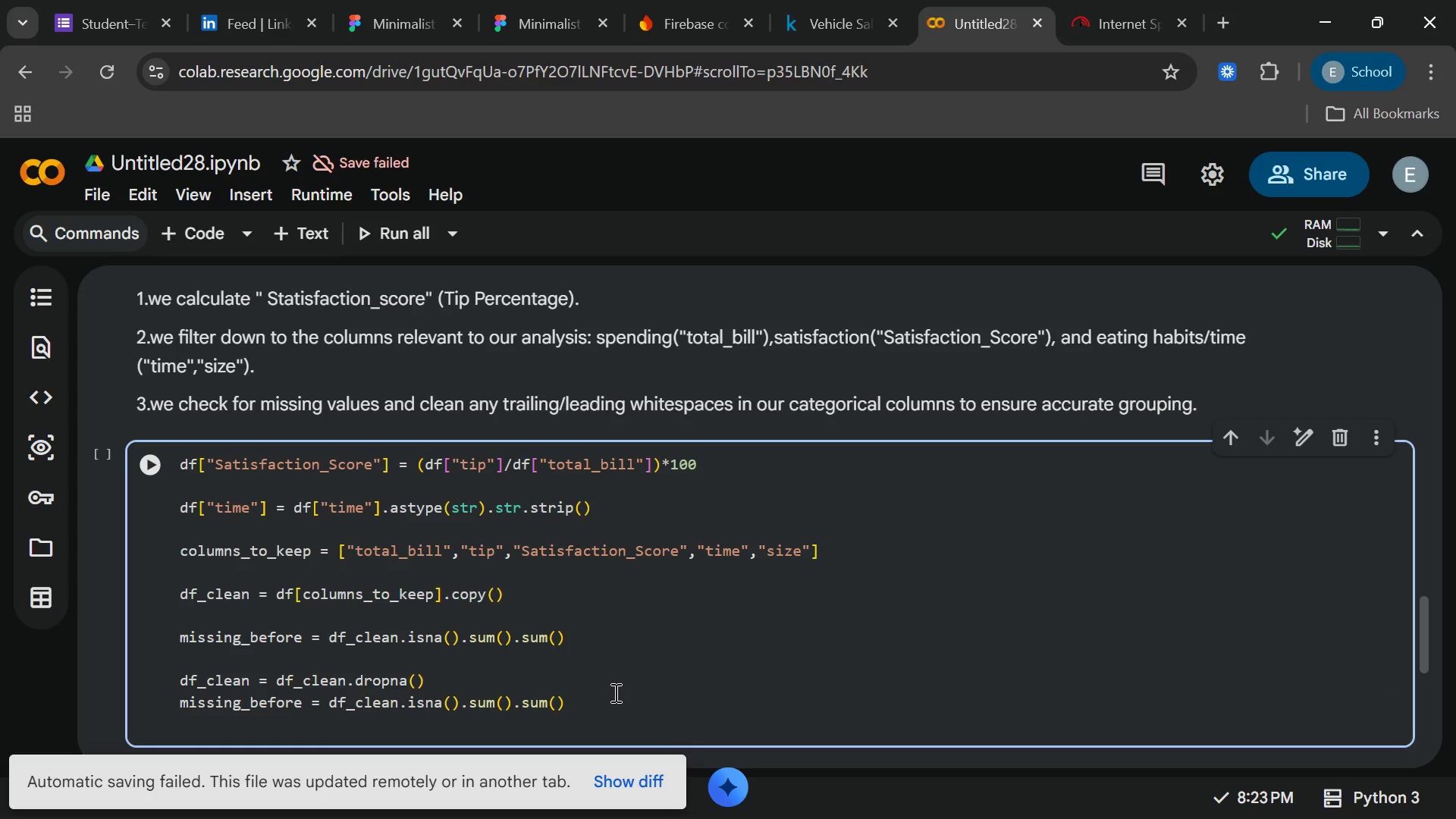 
key(Enter)
 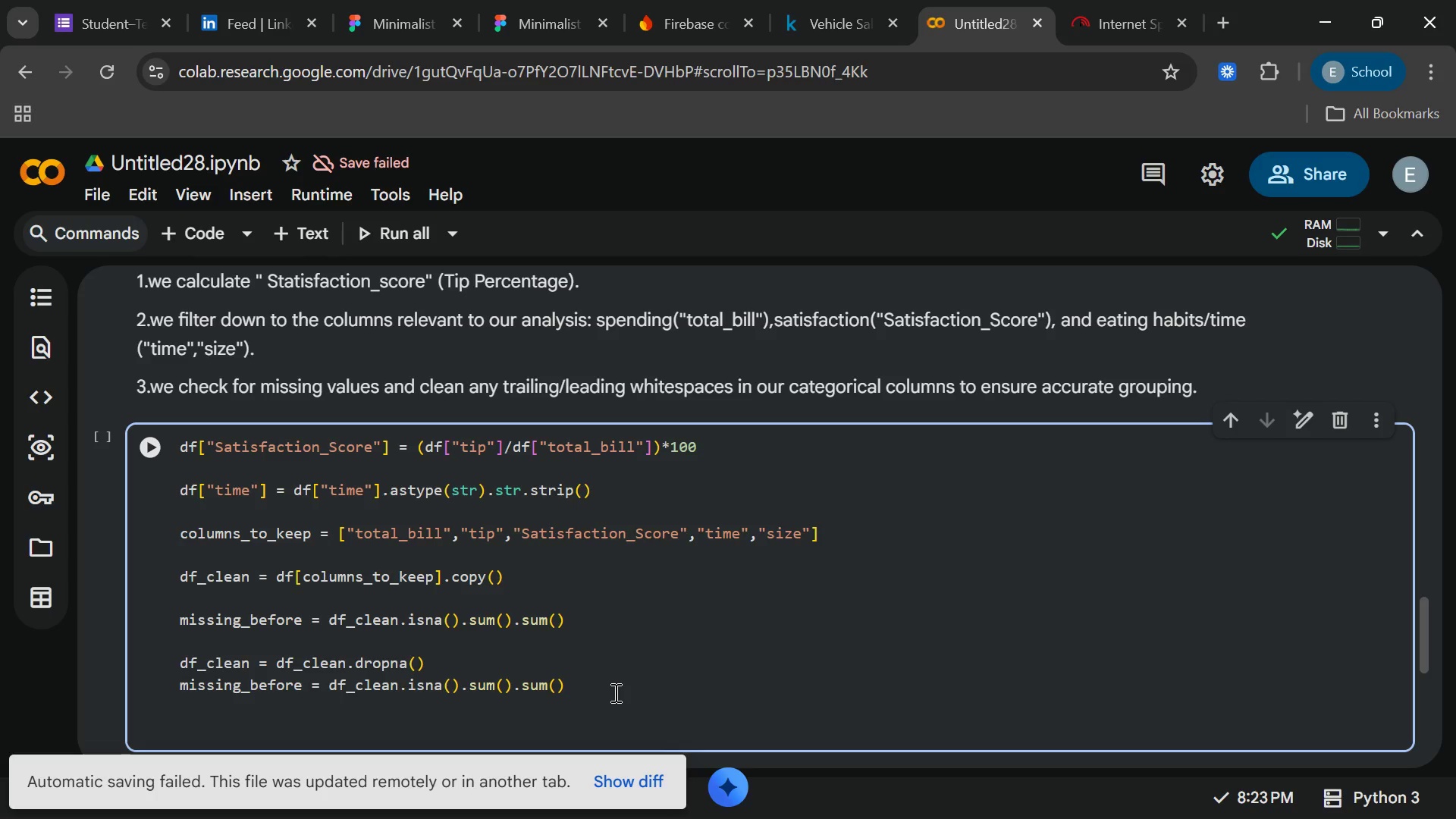 
wait(12.72)
 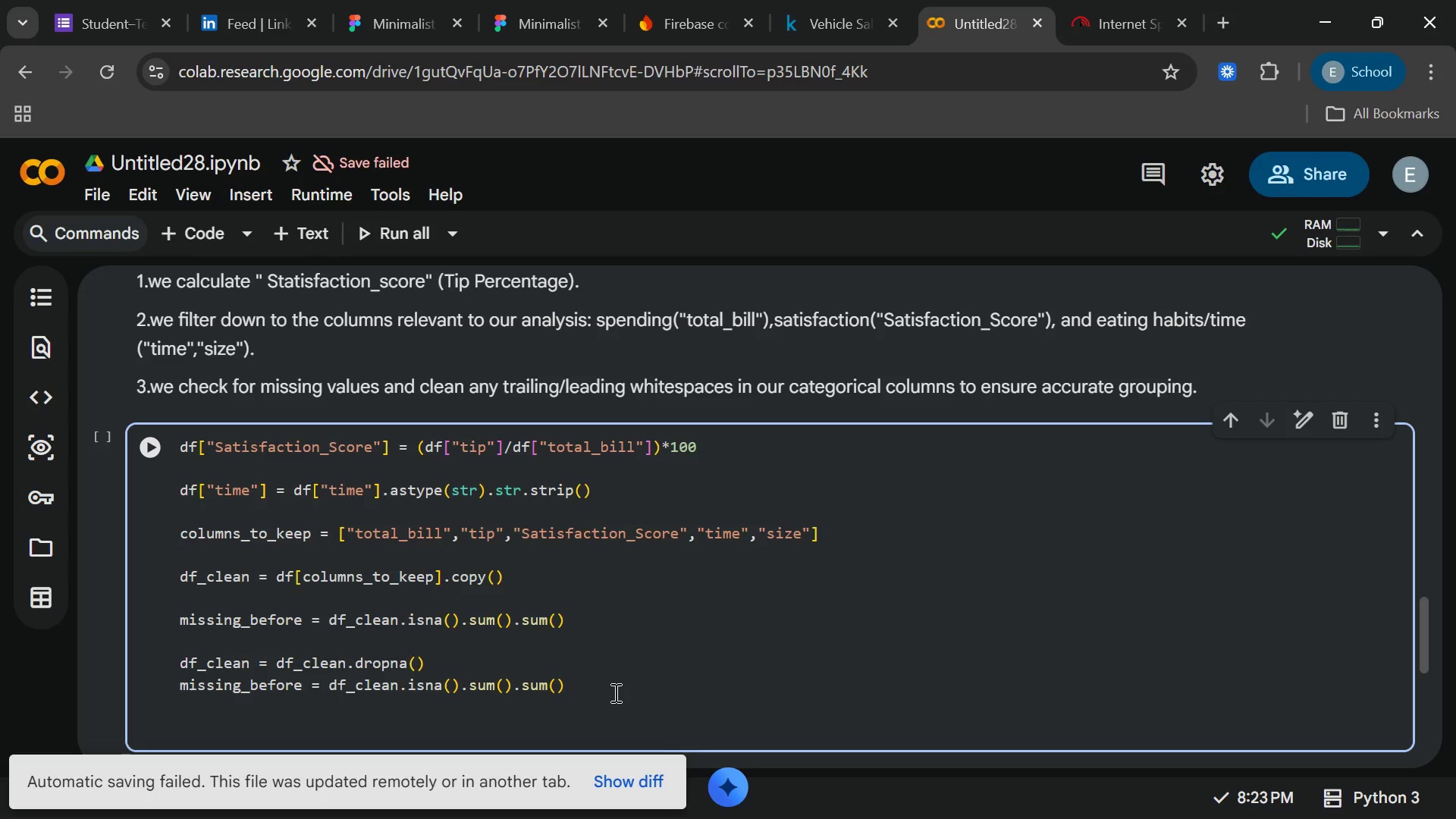 
type(df_clean = )
 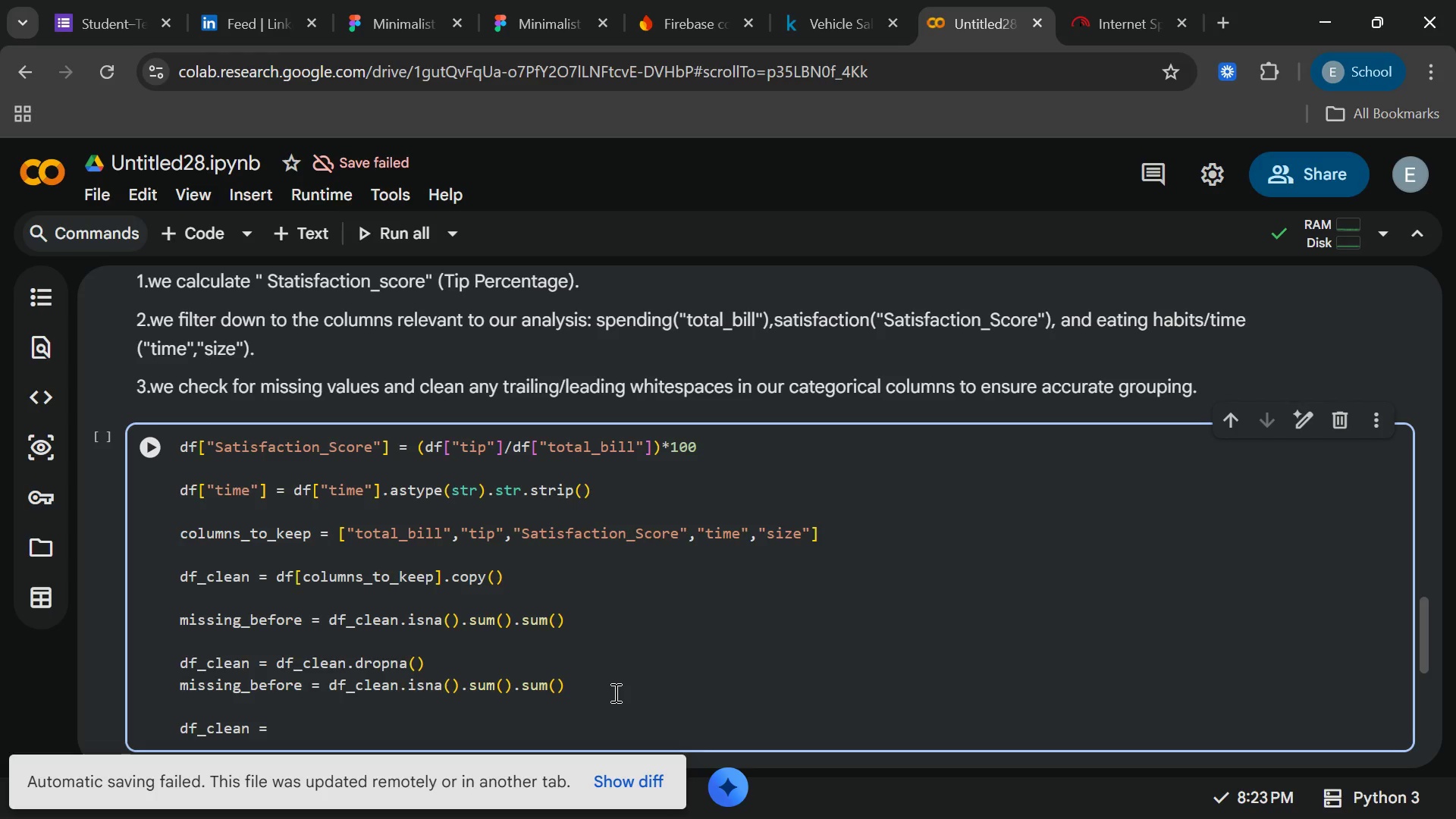 
wait(19.14)
 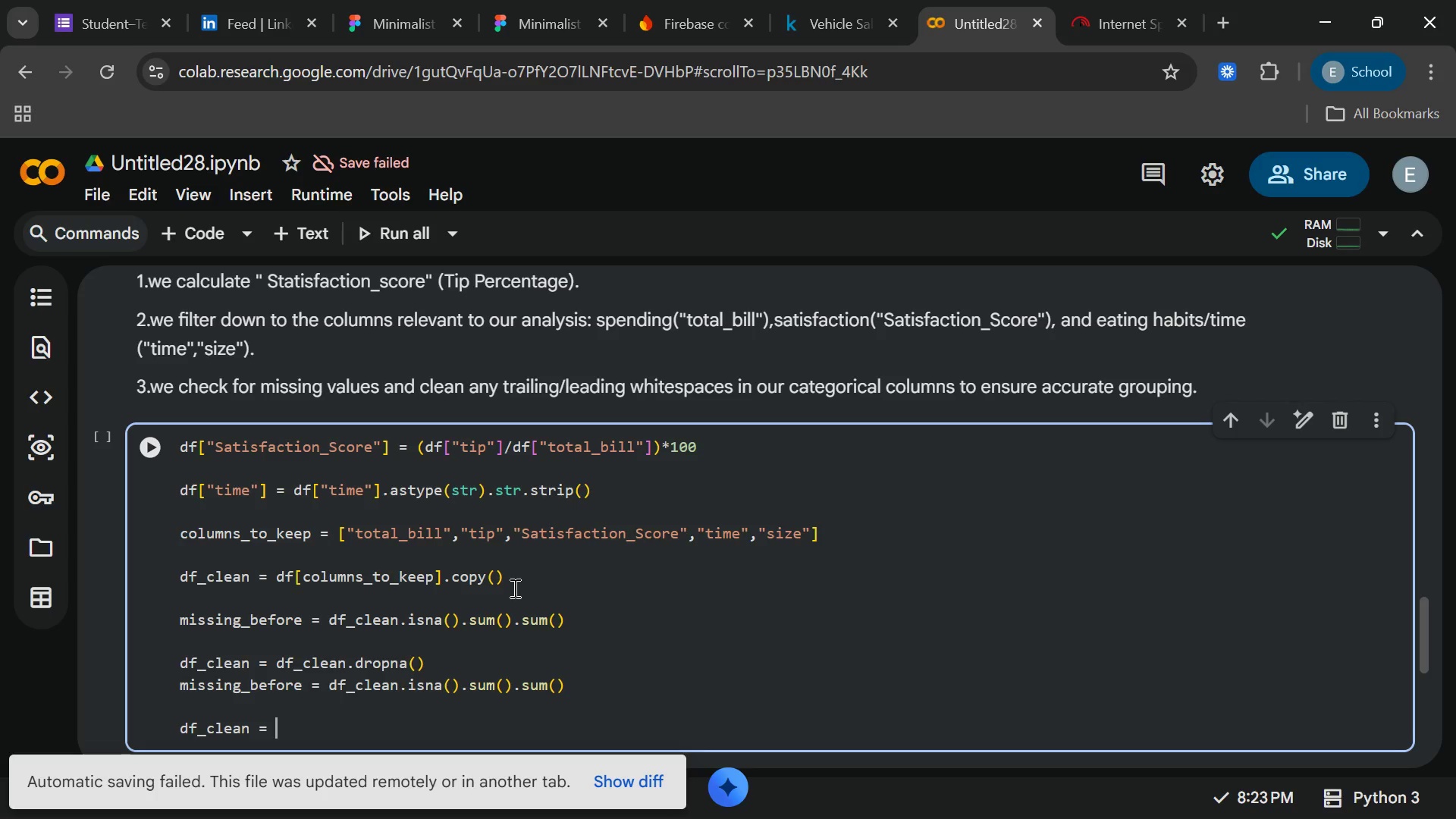 
type(df)
 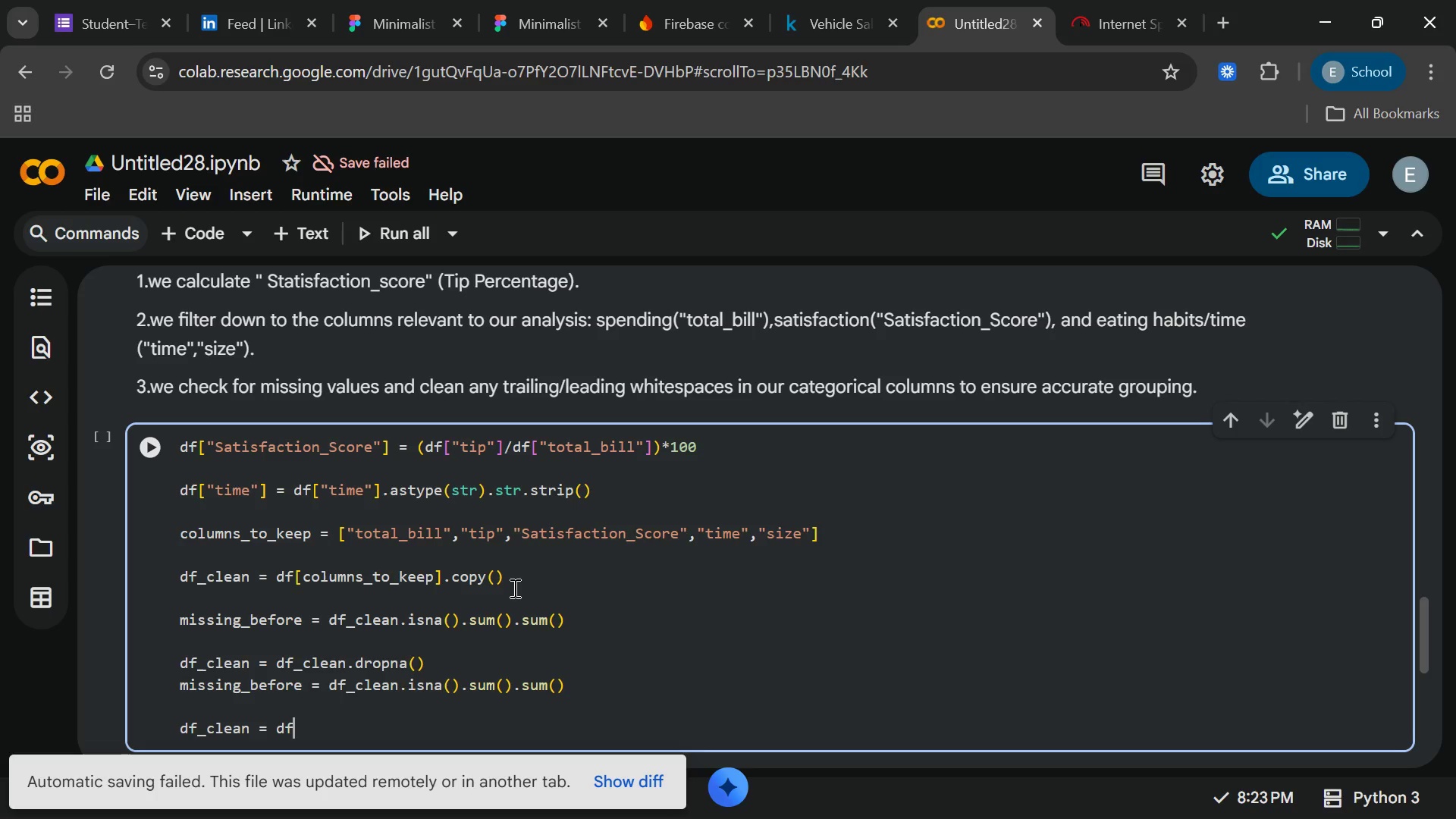 
wait(11.17)
 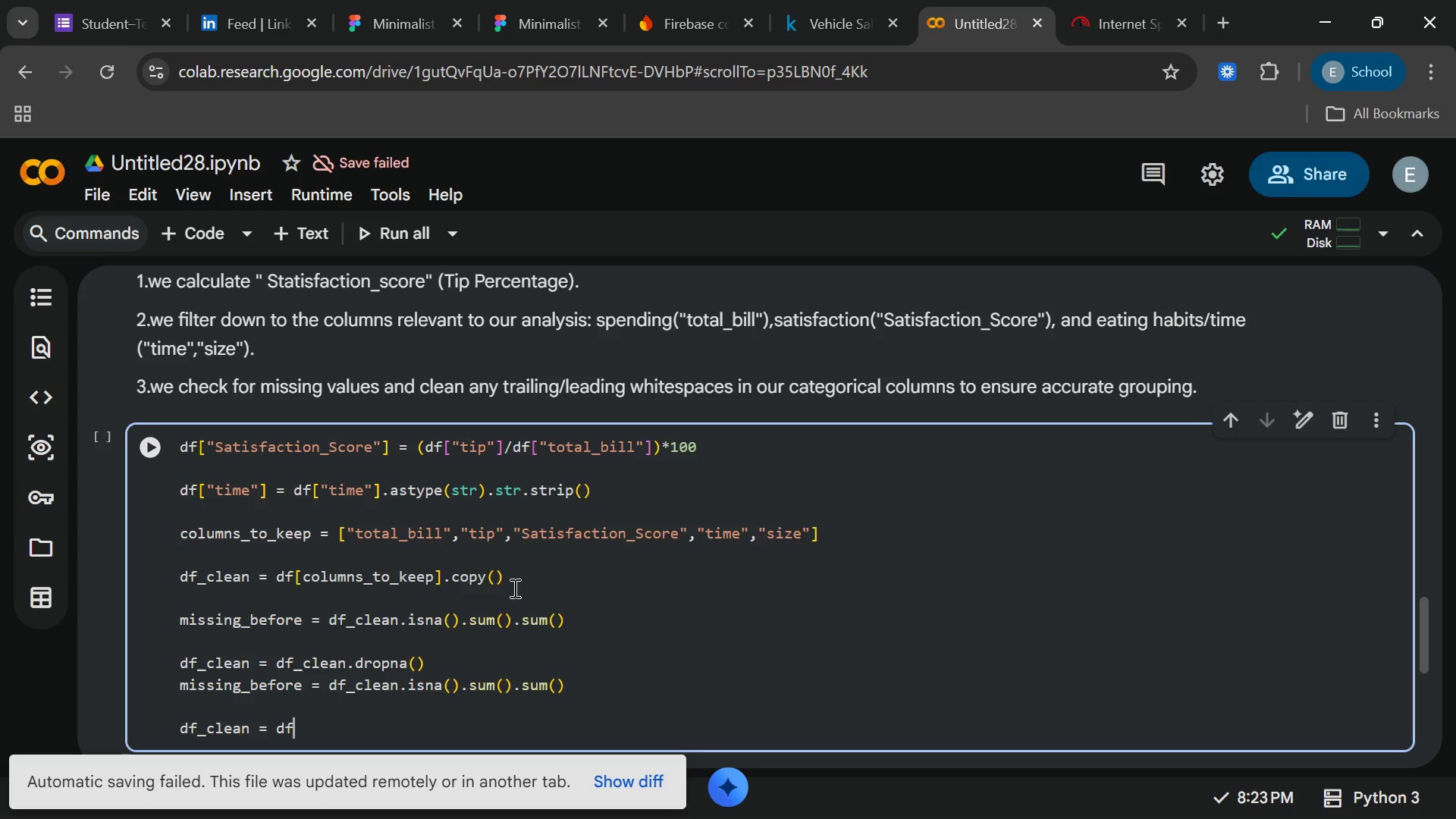 
key(Backspace)
key(Backspace)
key(Backspace)
key(Backspace)
key(Backspace)
key(Backspace)
key(Backspace)
key(Backspace)
key(Backspace)
key(Backspace)
key(Backspace)
key(Backspace)
key(Backspace)
type(print(f")
 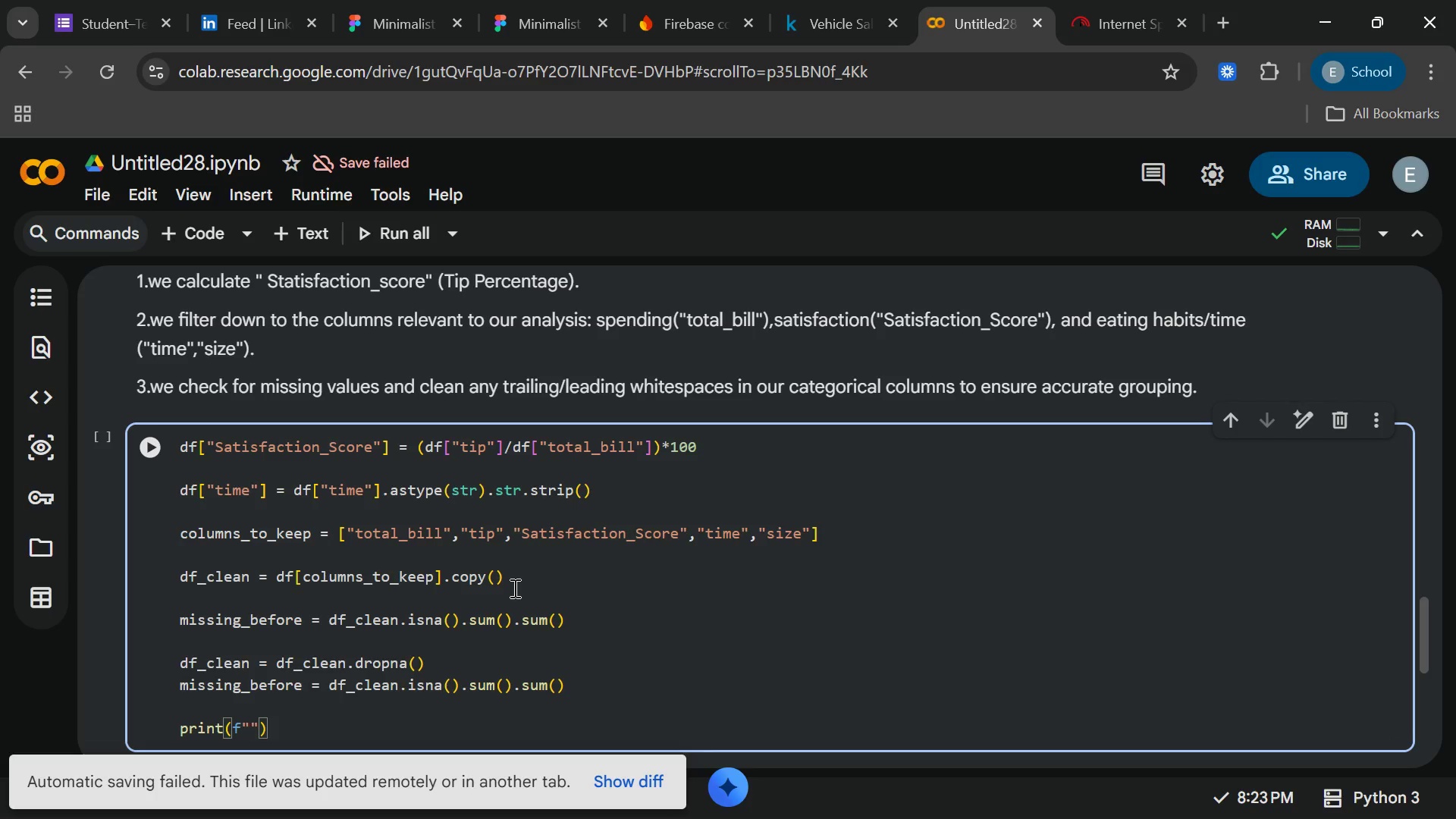 
type(m)
key(Backspace)
type(Missing)
 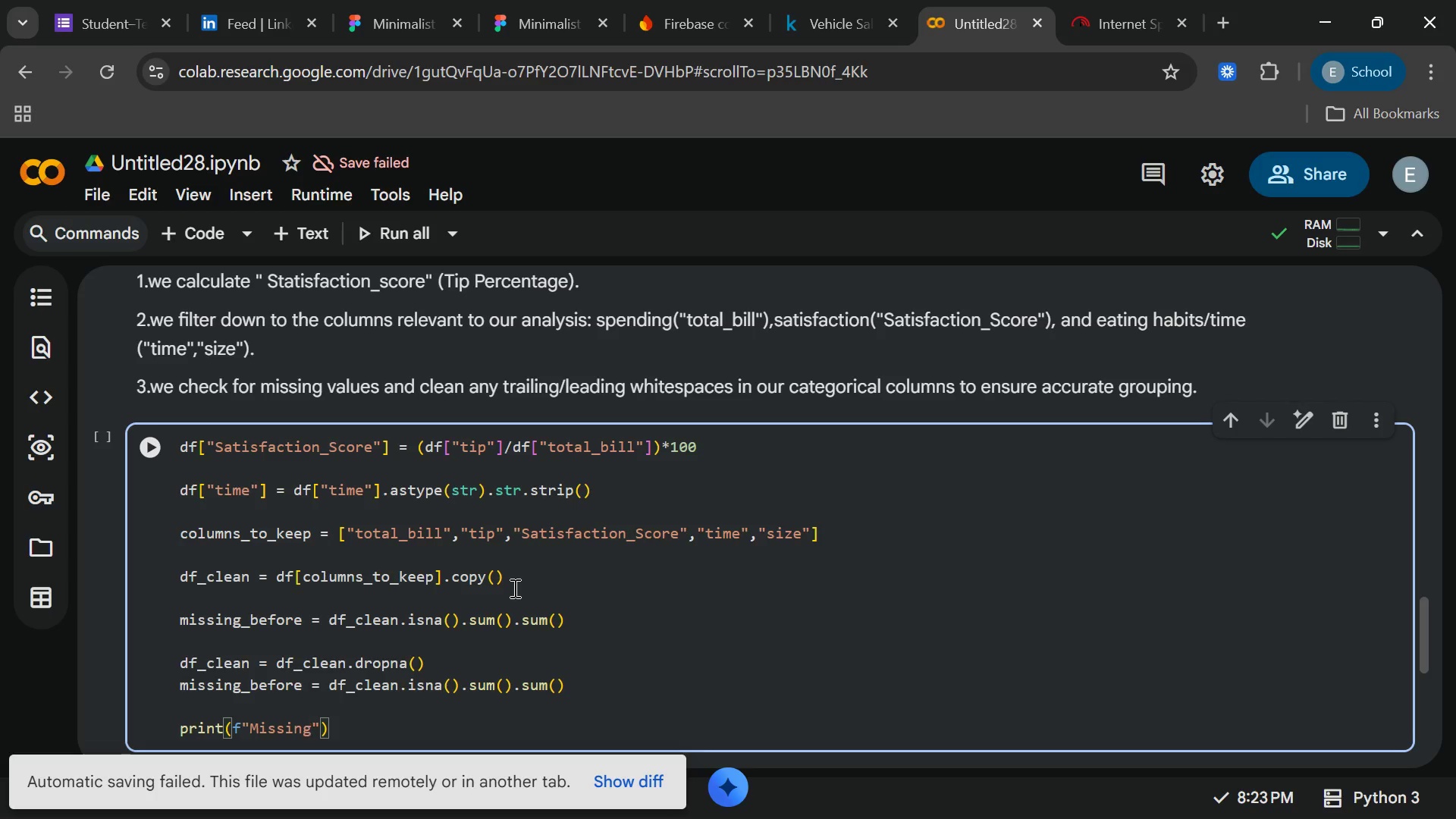 
wait(5.78)
 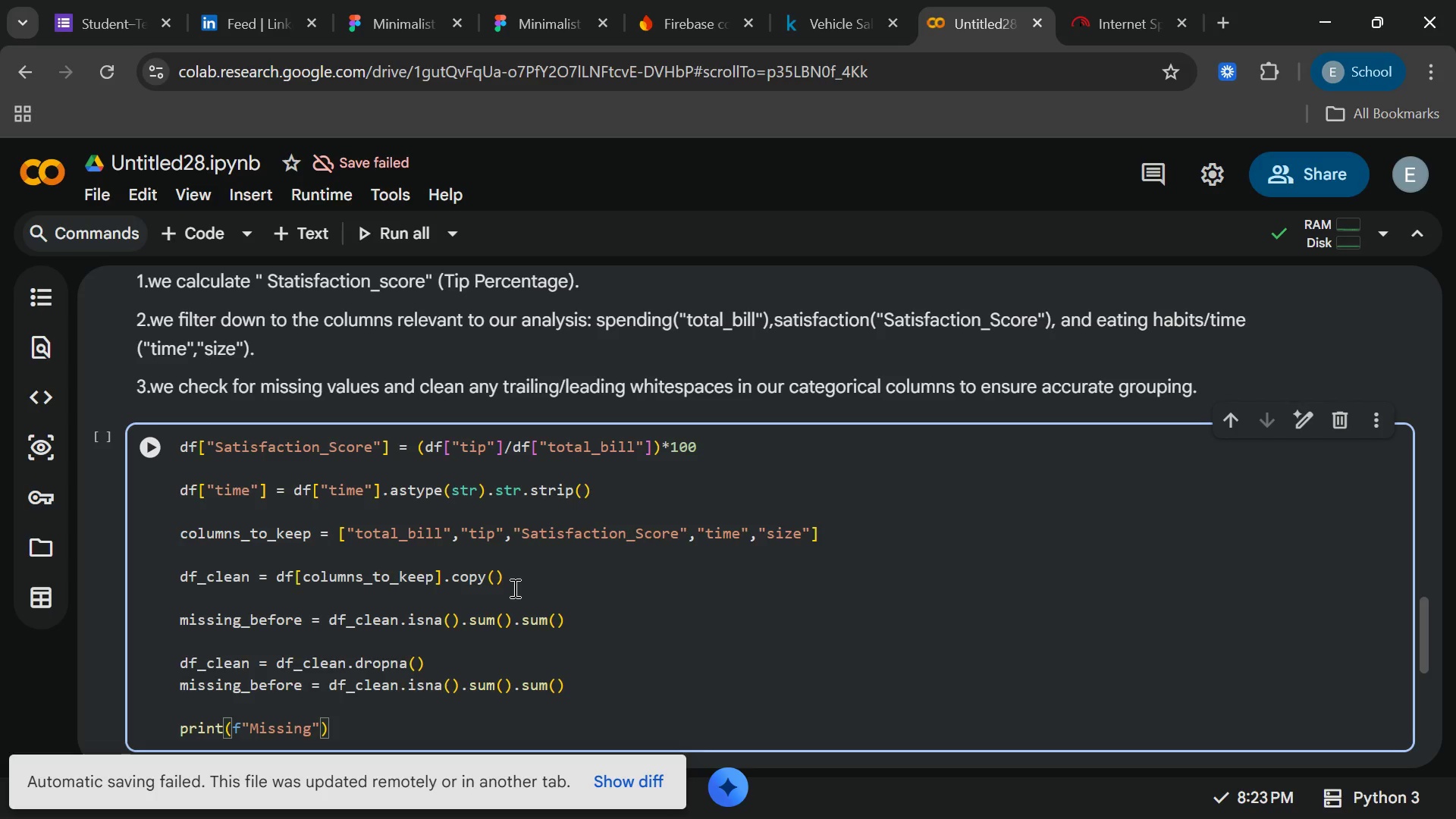 
type( values )
 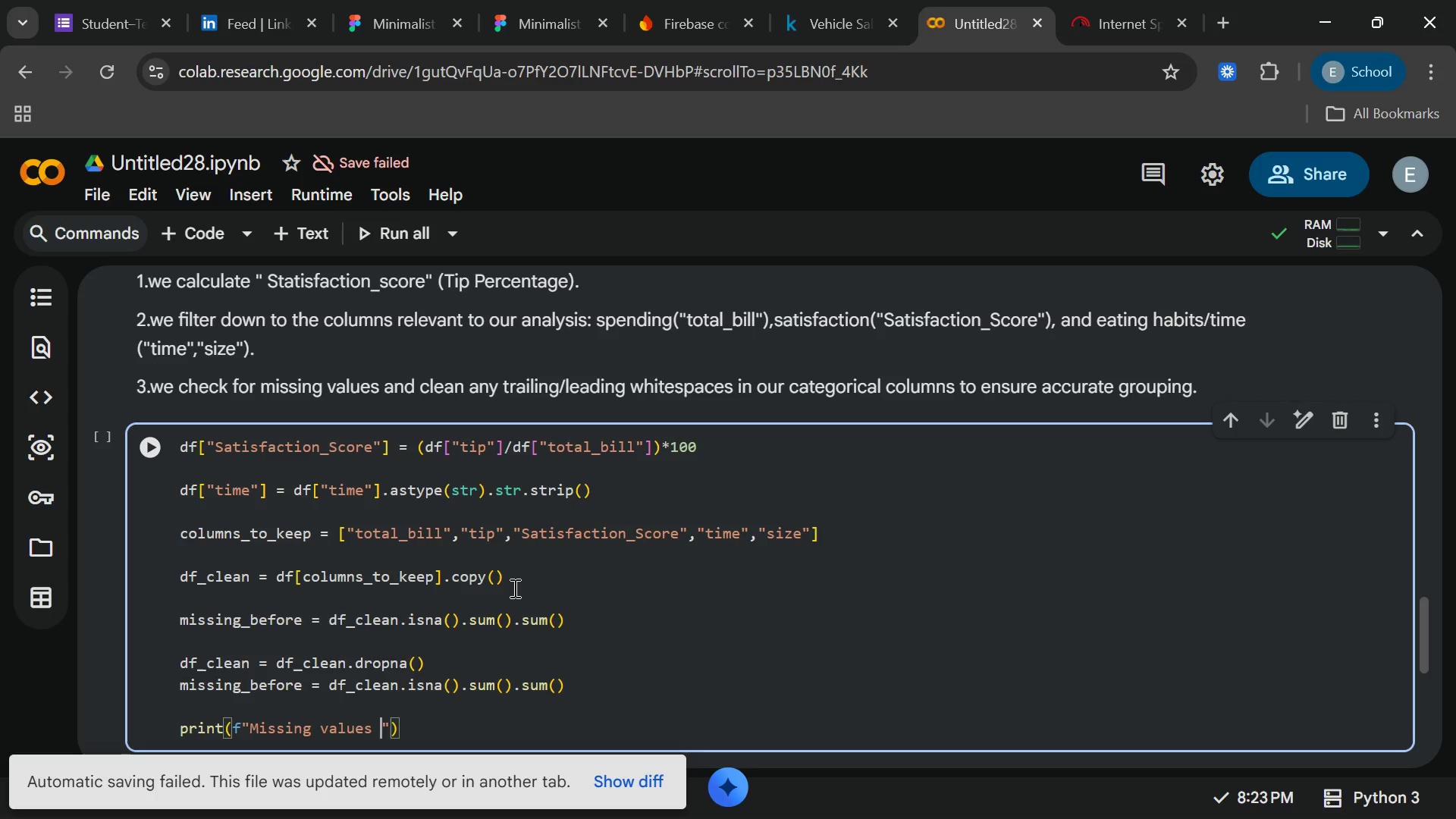 
type(found )
 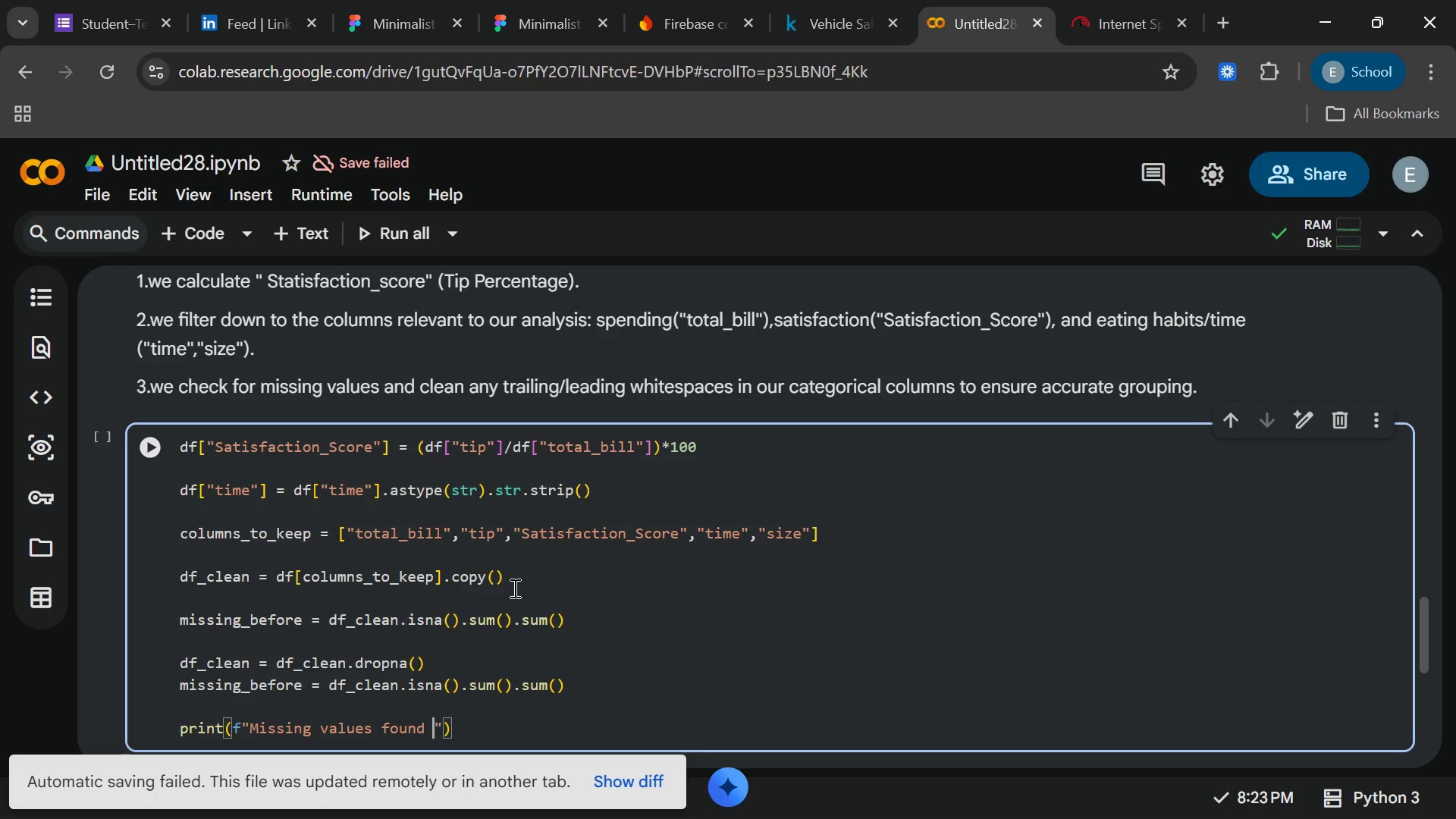 
wait(5.64)
 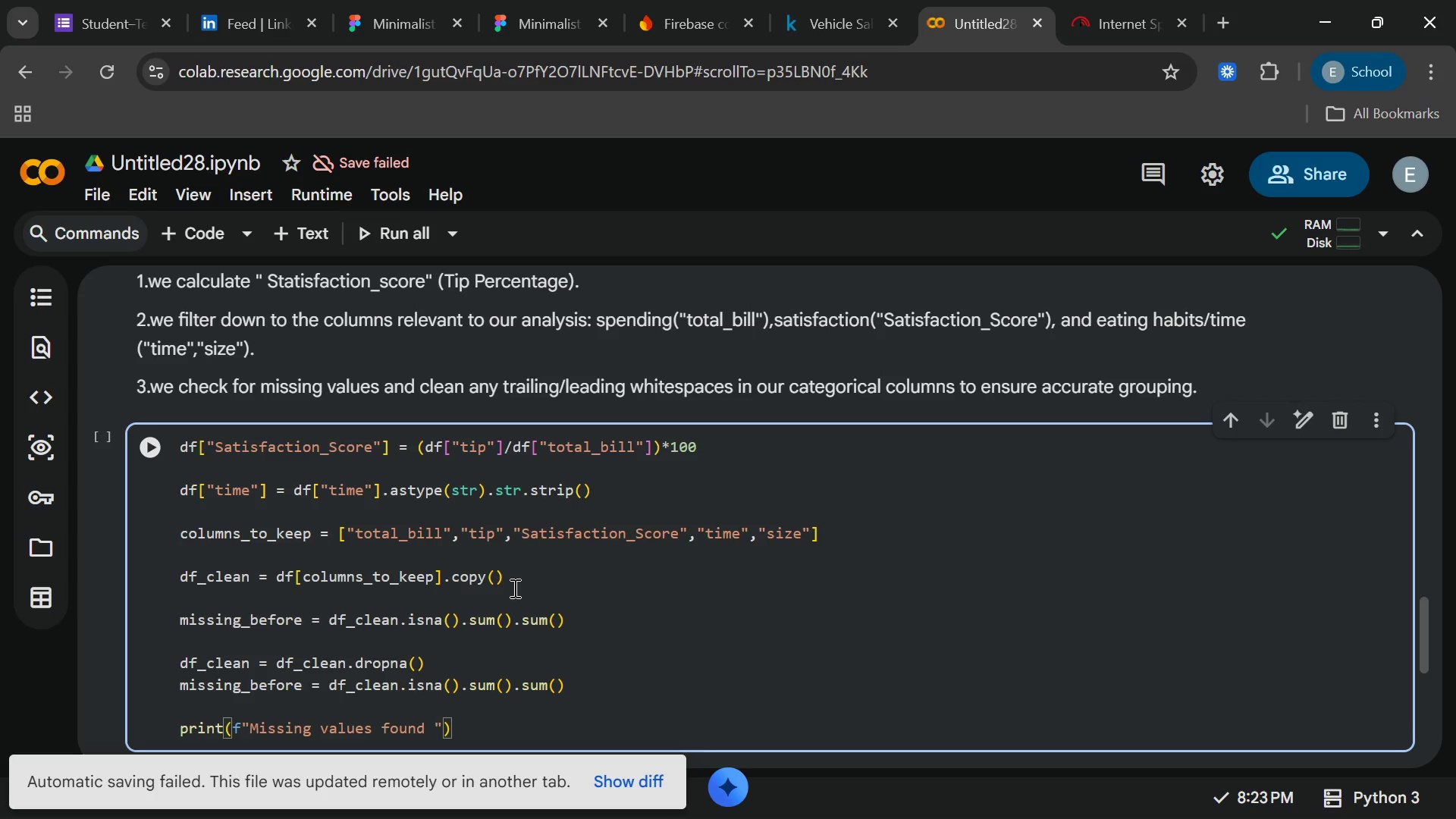 
type(and dropped )
 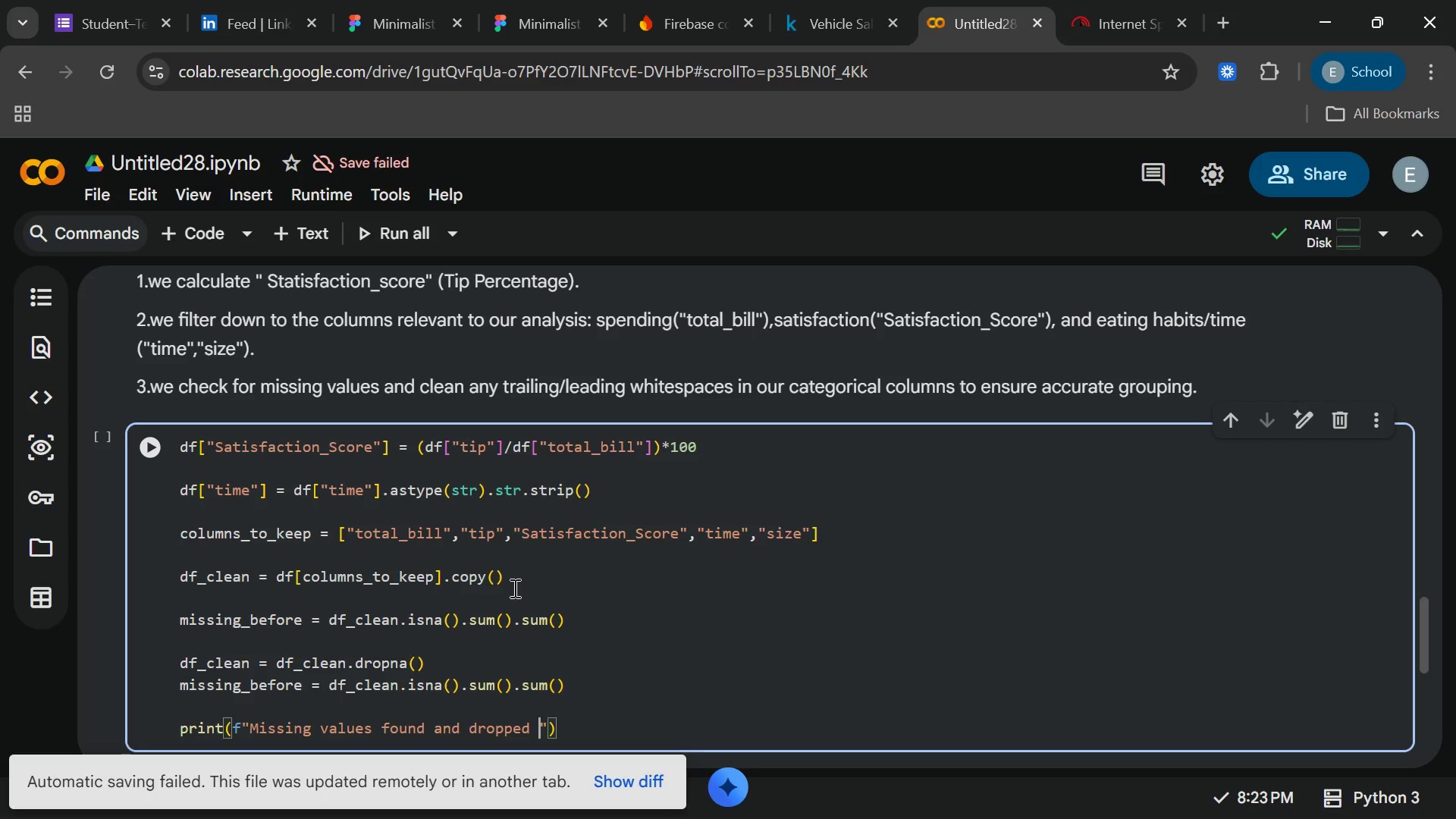 
type({missing)
 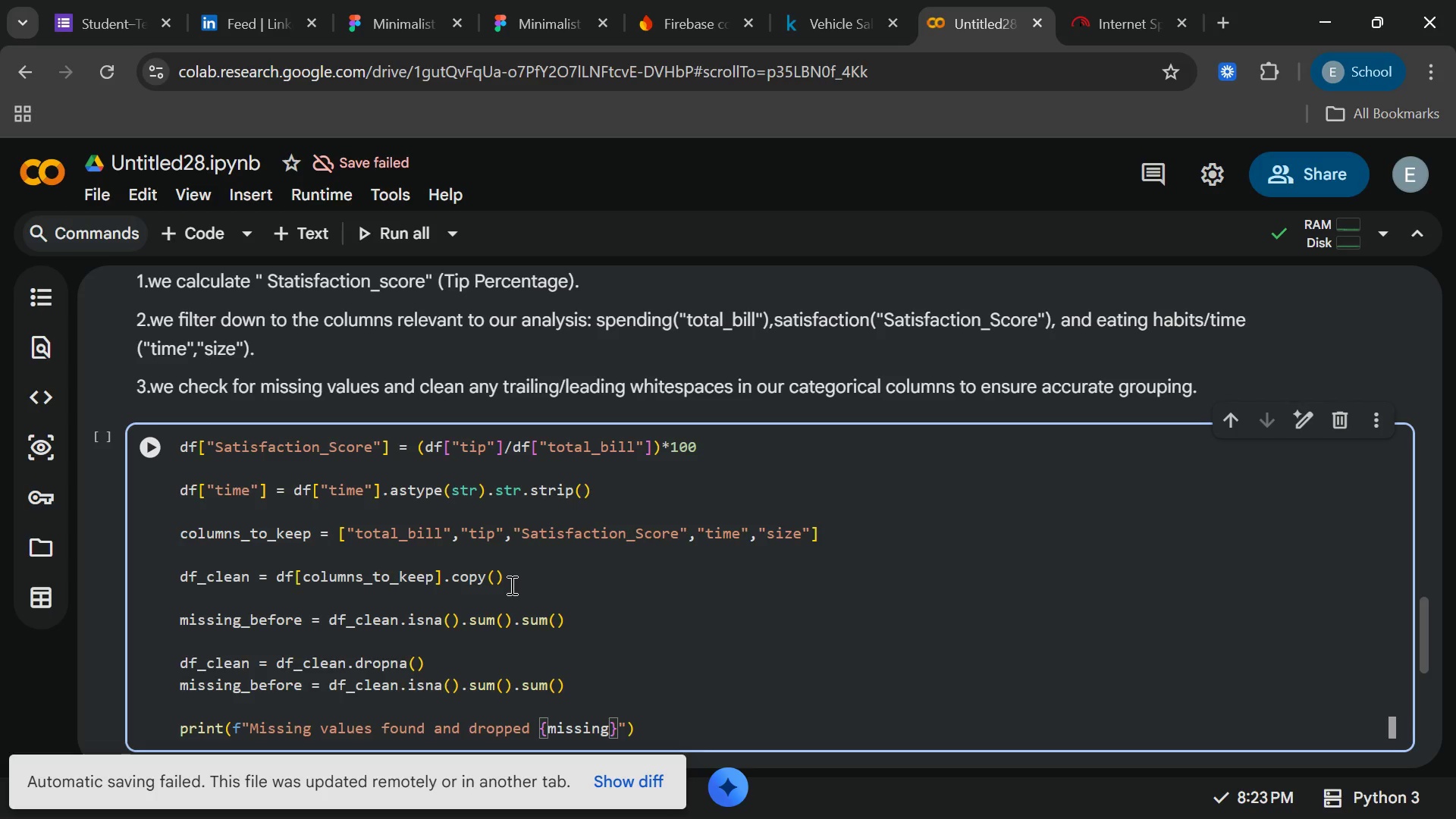 
type(_before)
 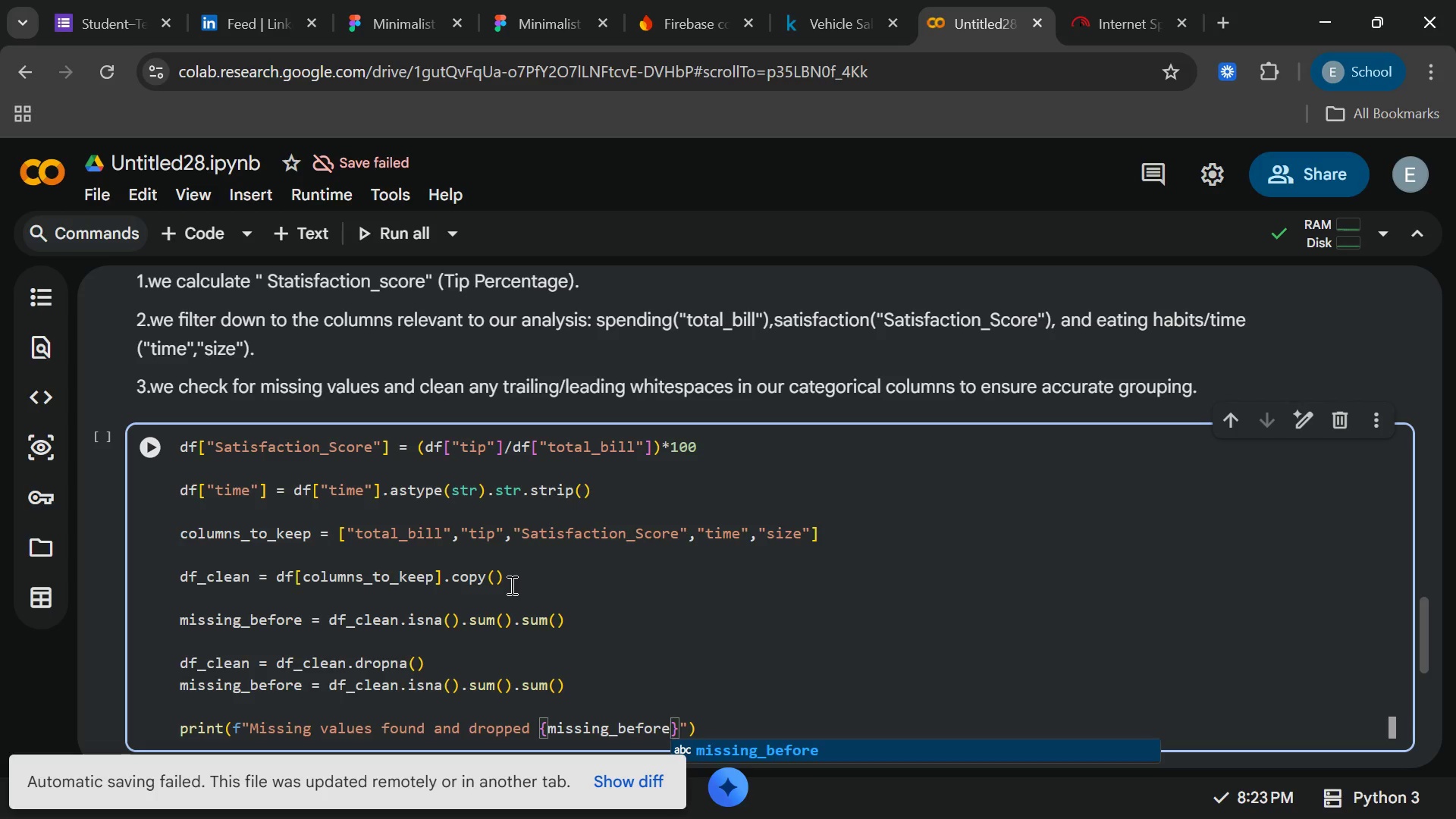 
type( - missing)
 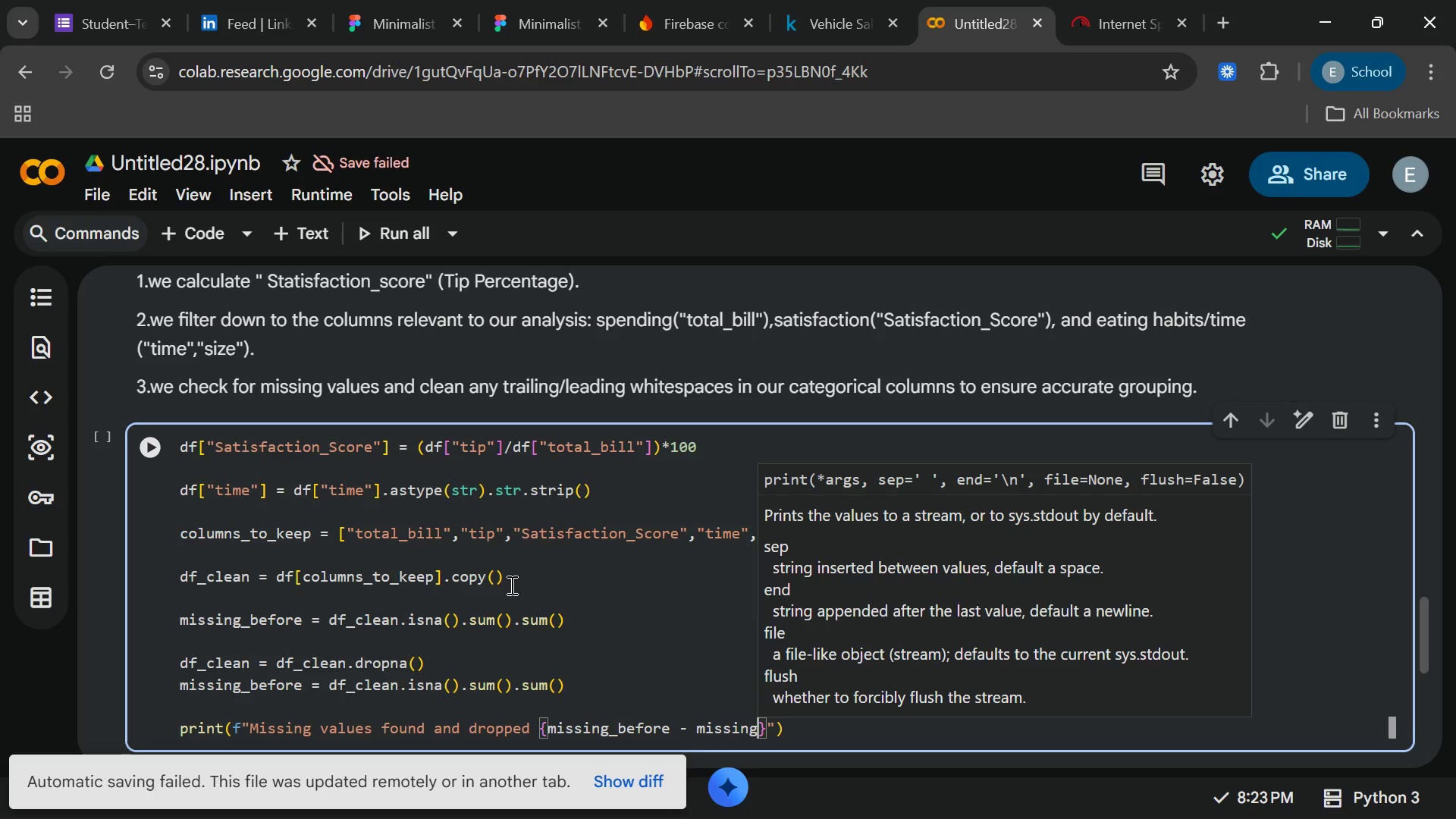 
wait(15.45)
 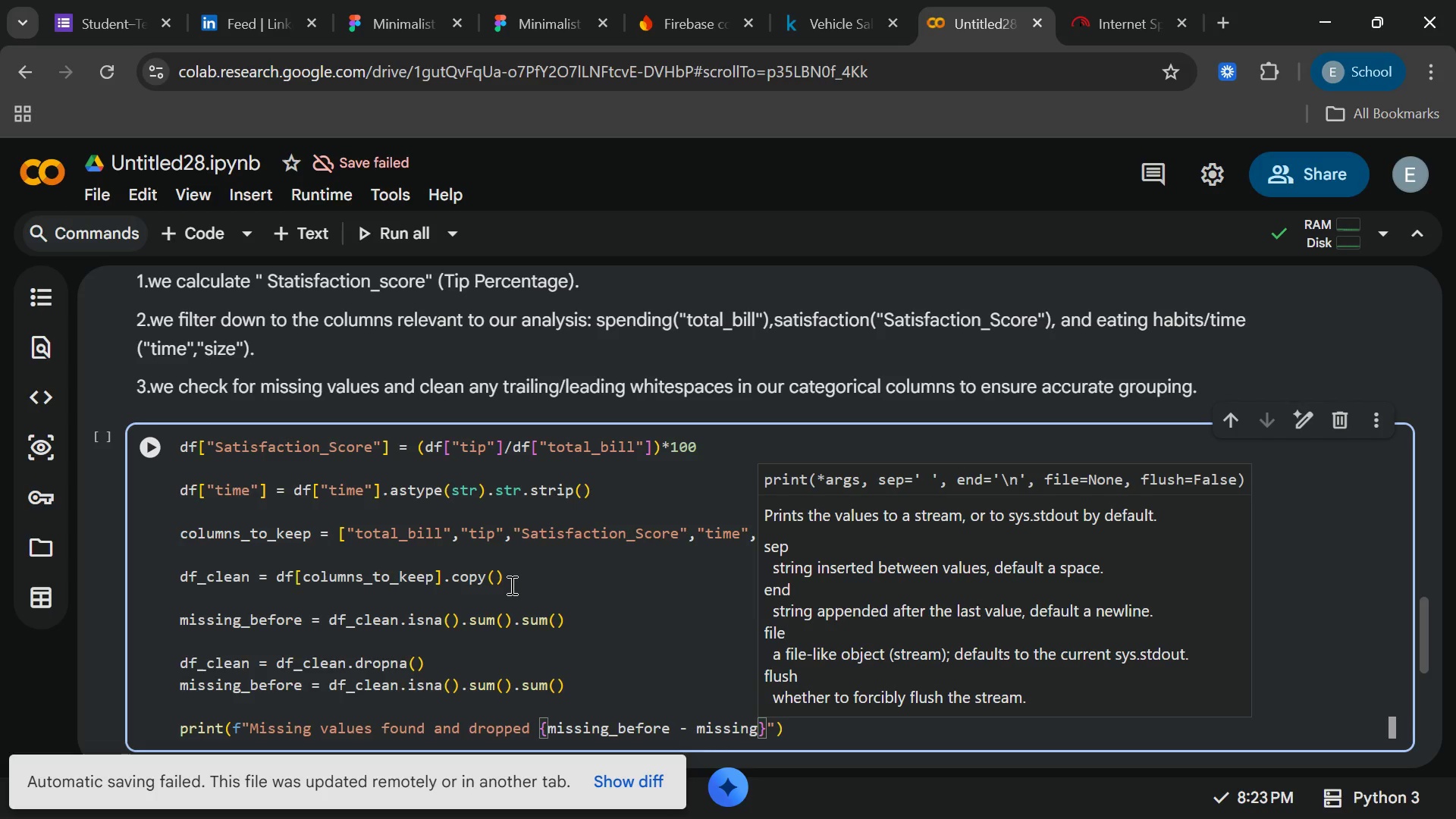 
type(_after)
 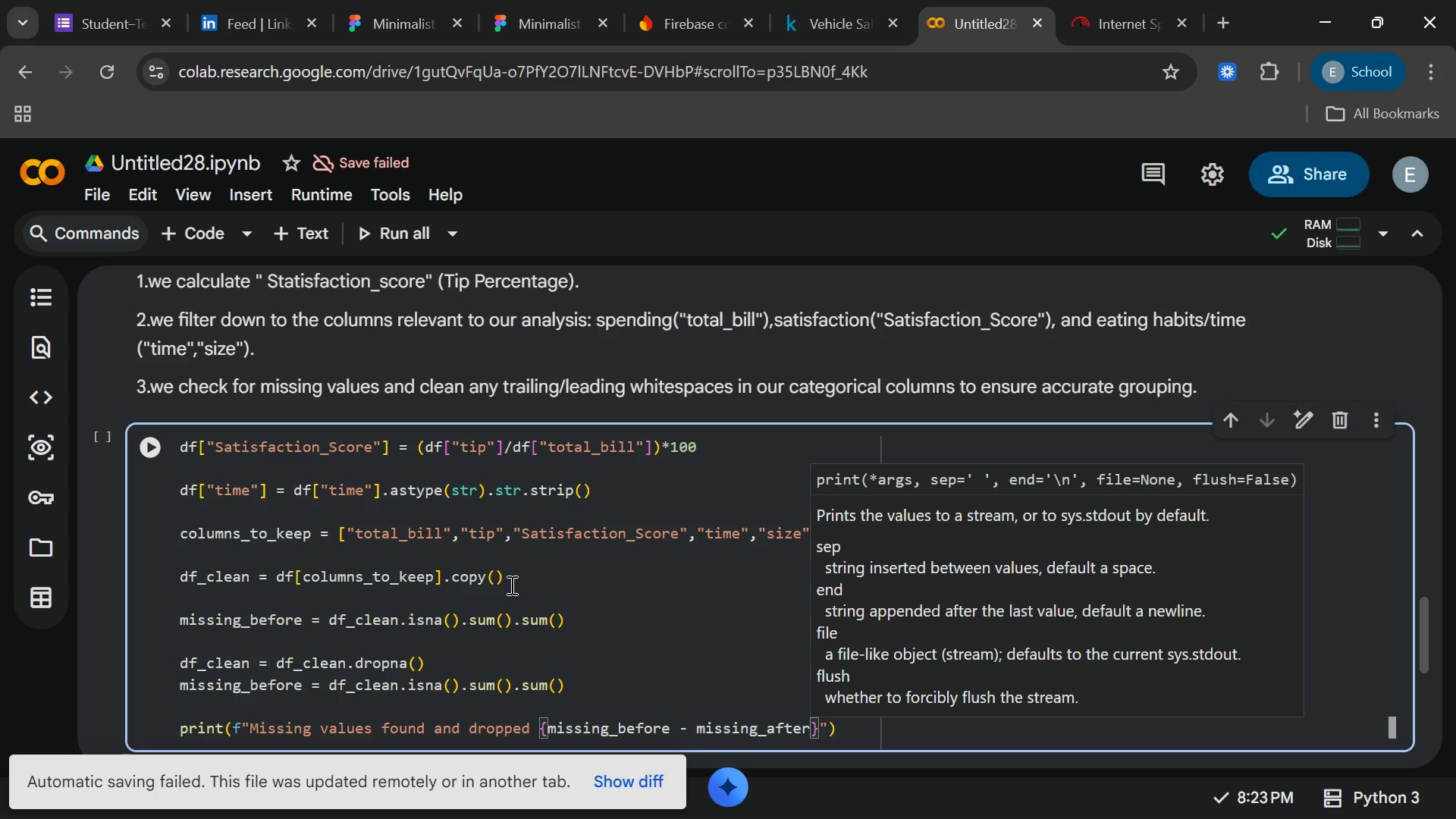 
key(ArrowRight)
 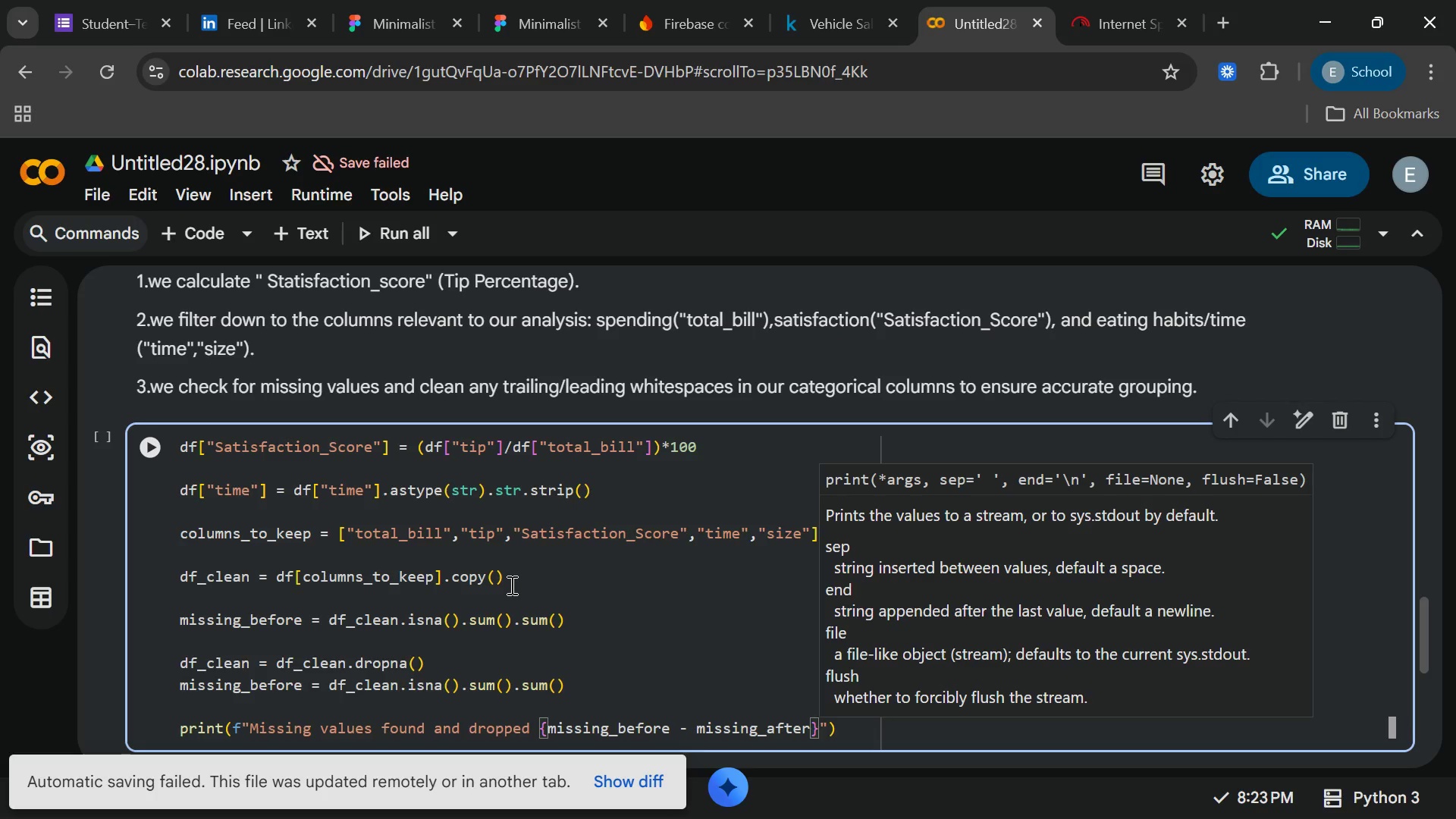 
wait(44.55)
 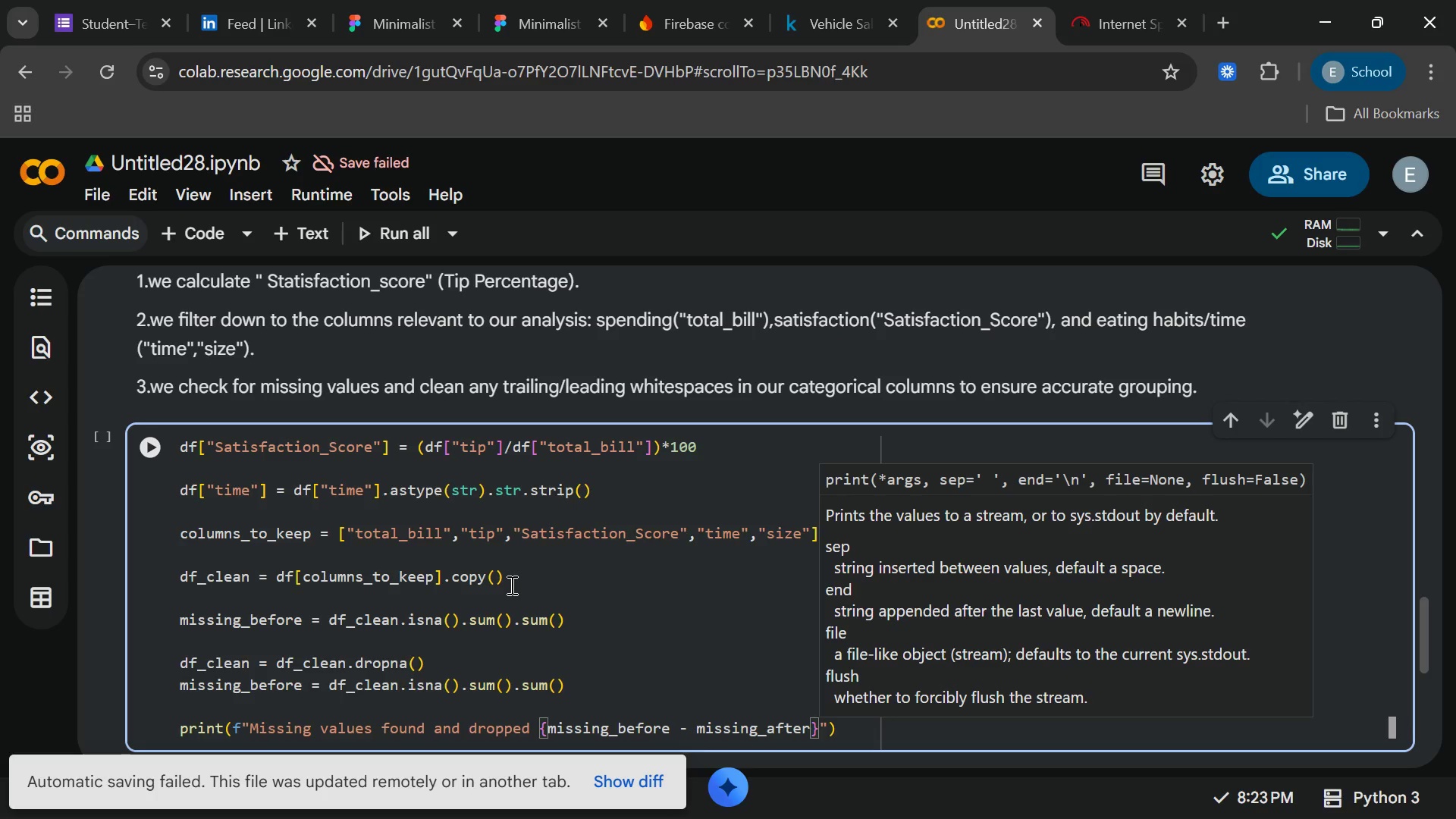 
key(ArrowRight)
 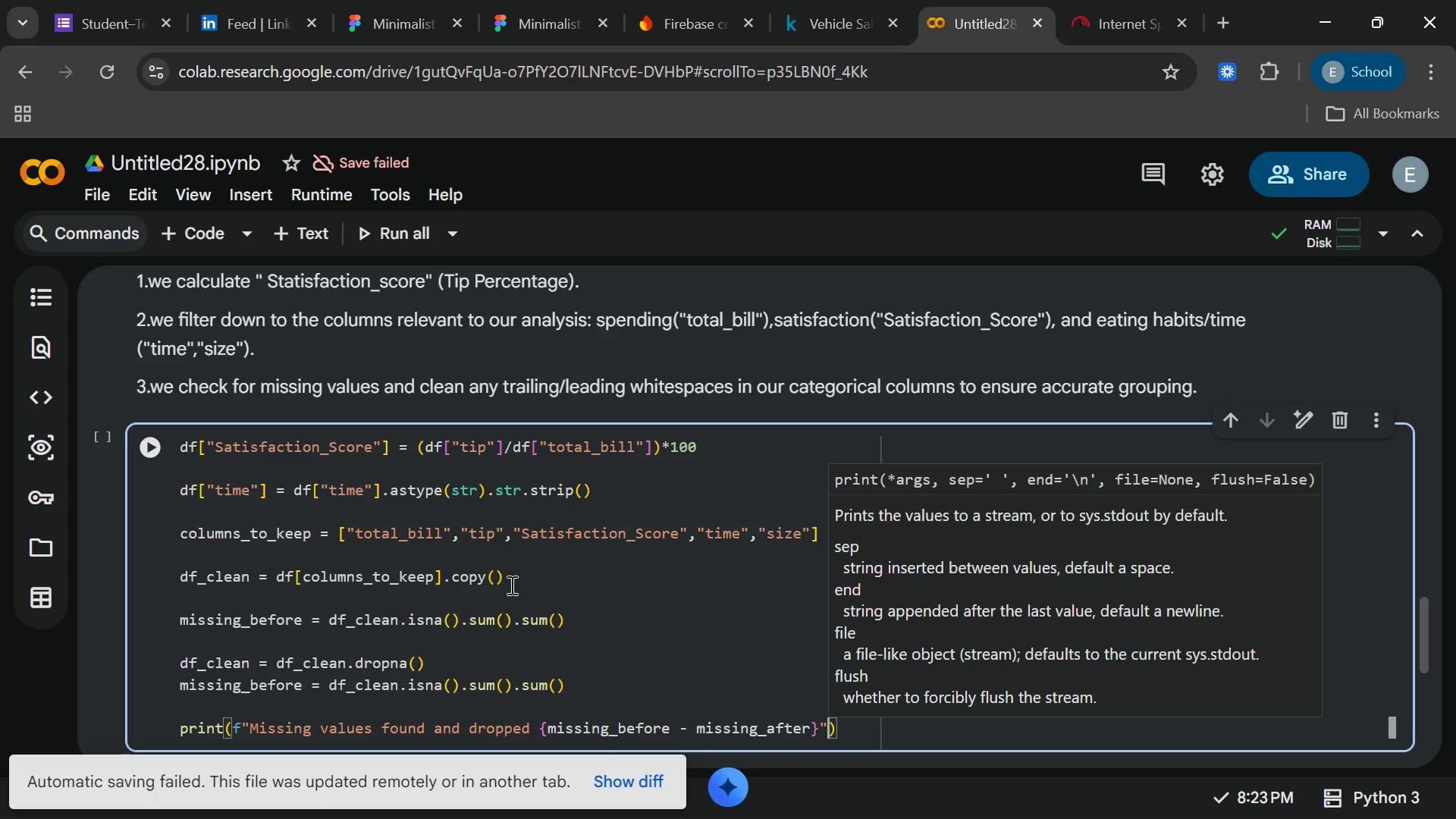 
key(ArrowRight)
 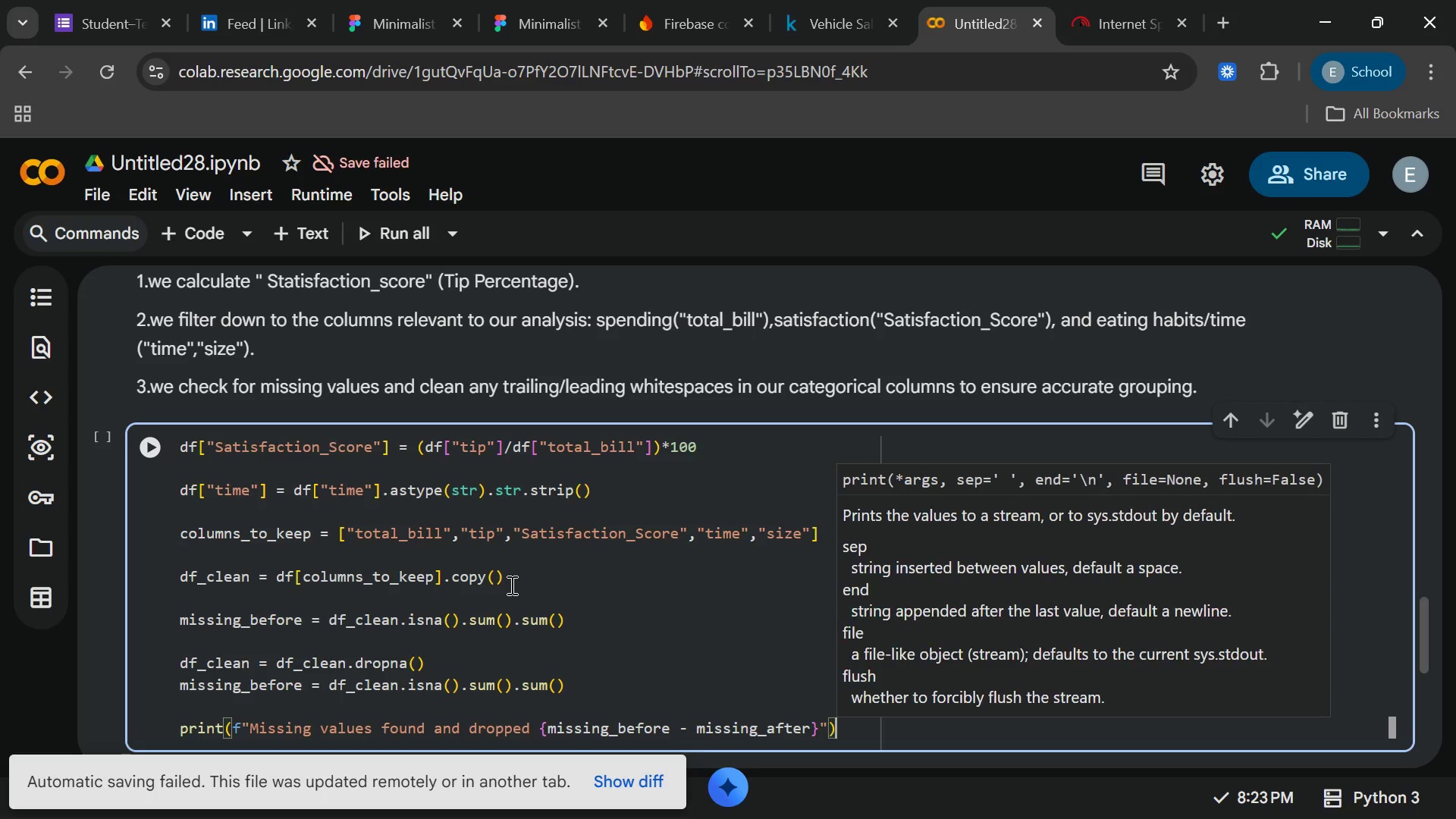 
key(ArrowRight)
 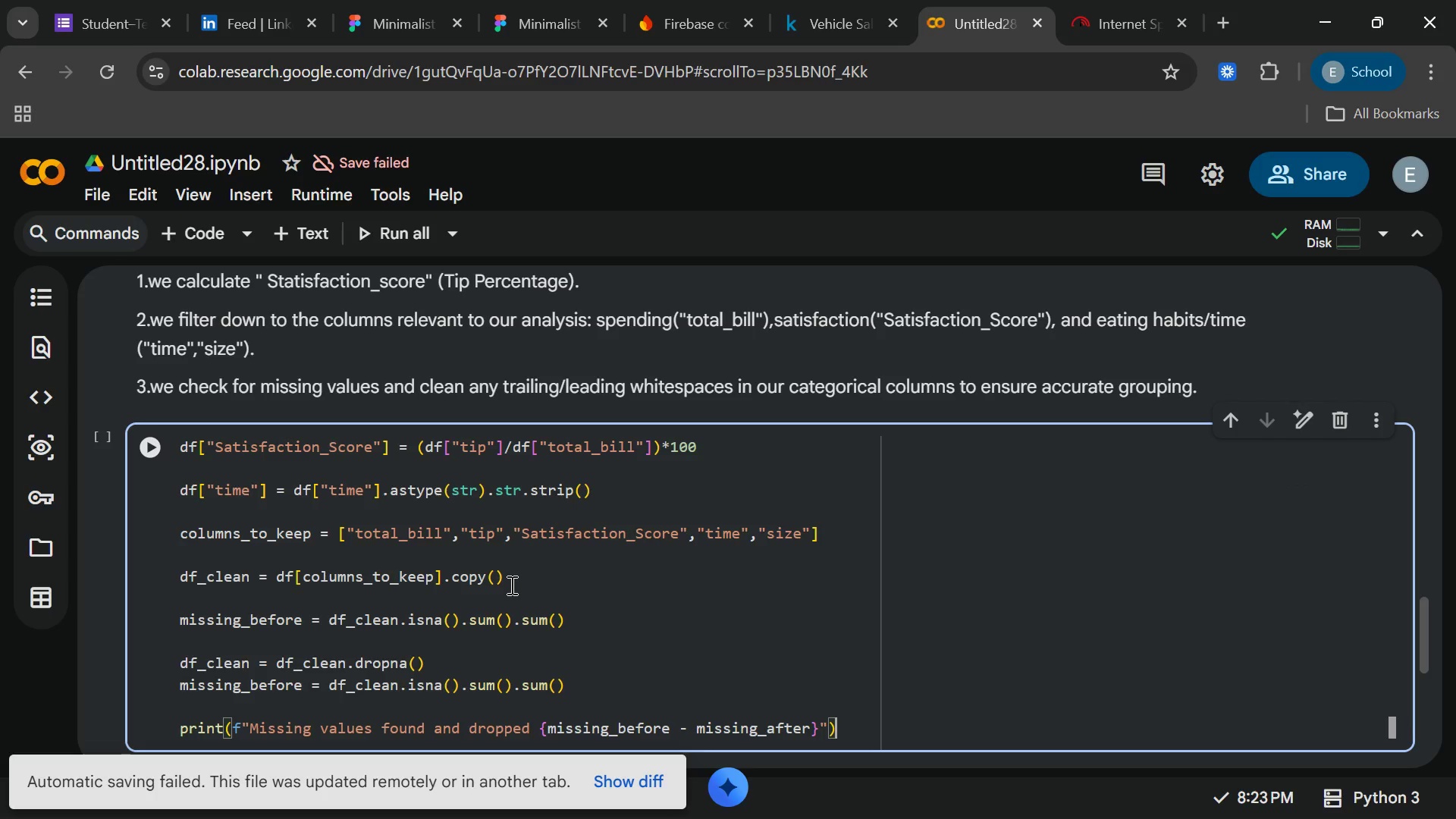 
key(Enter)
 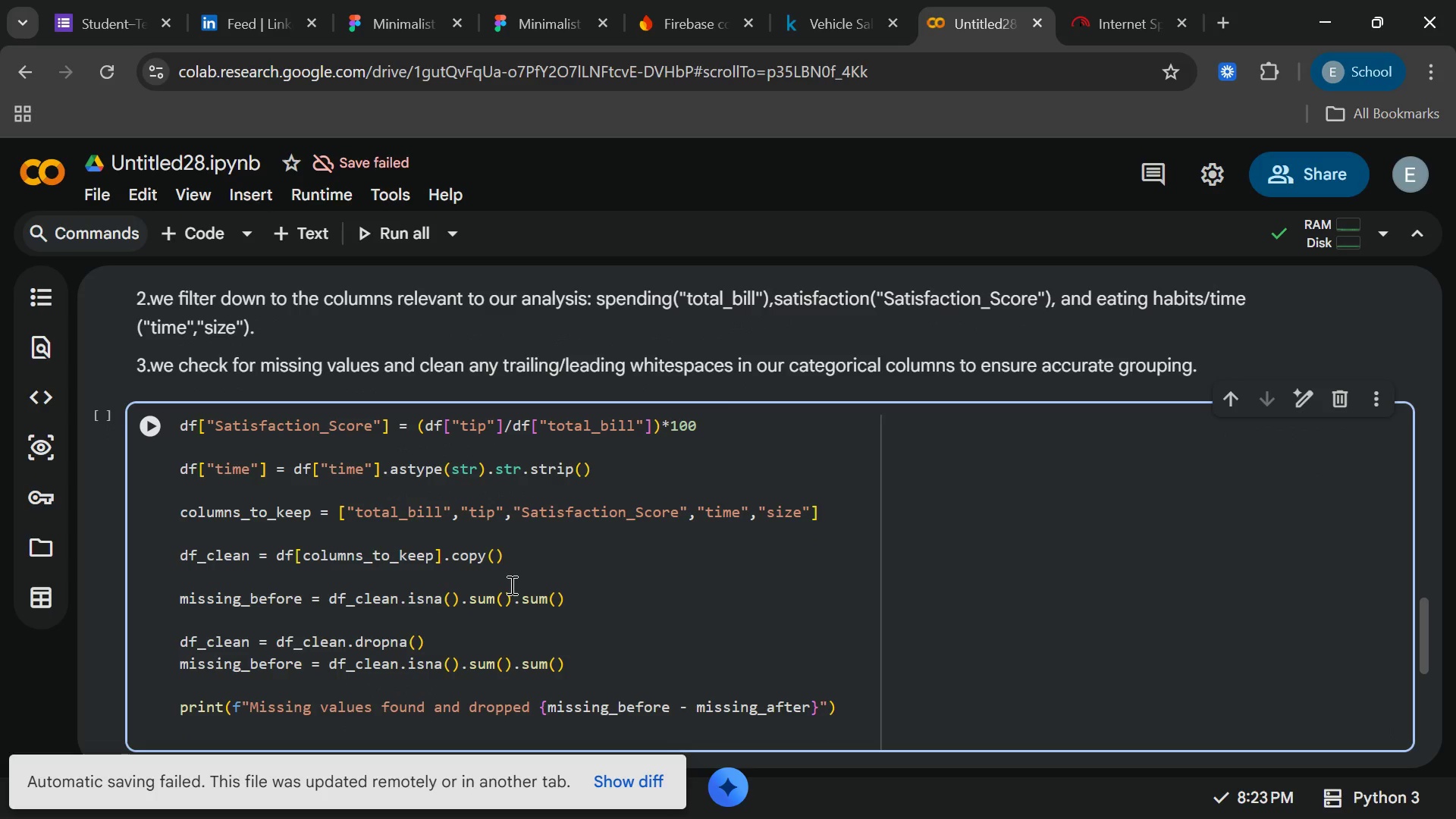 
type(print()
 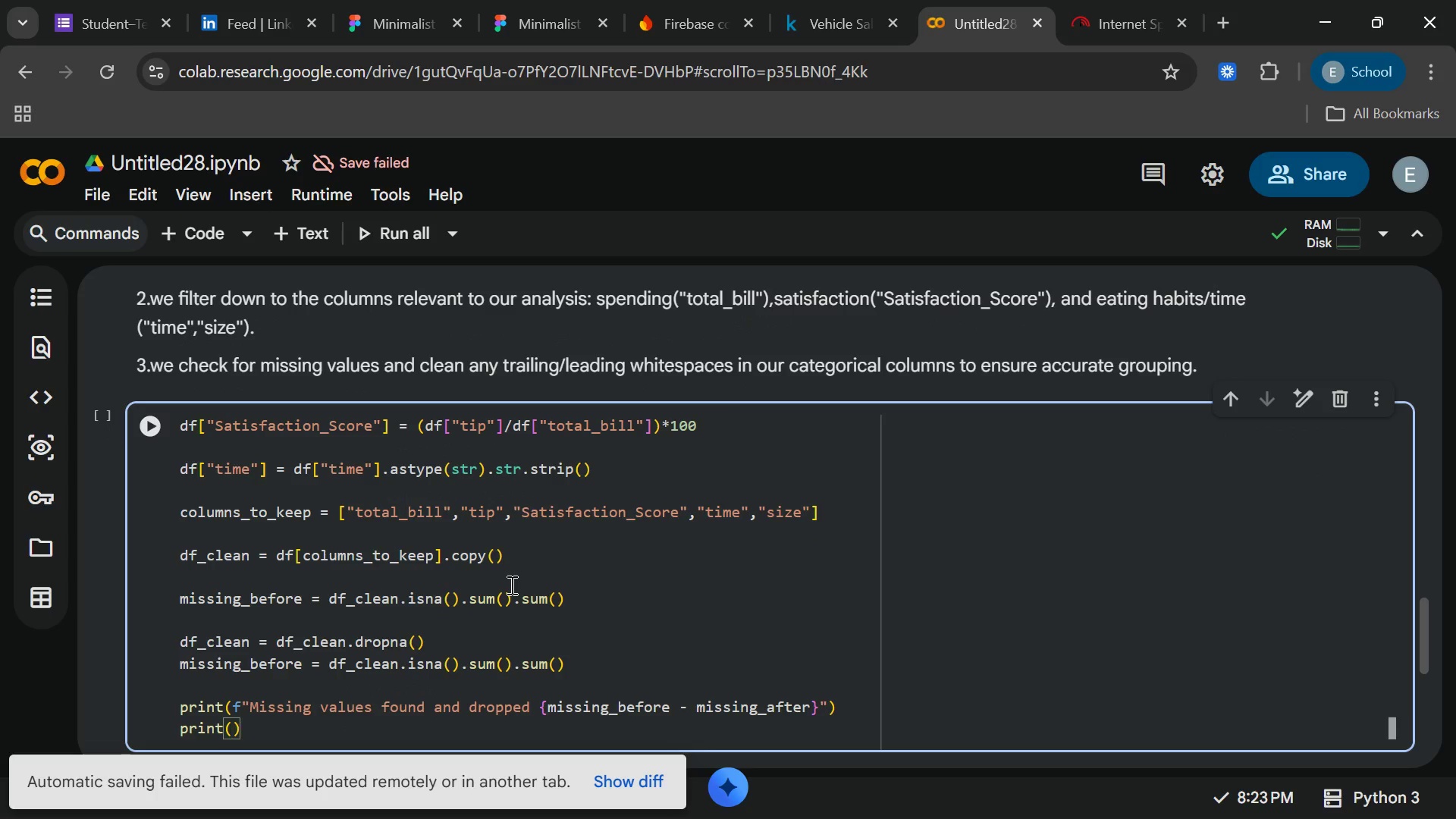 
hold_key(key=ShiftRight, duration=0.53)
 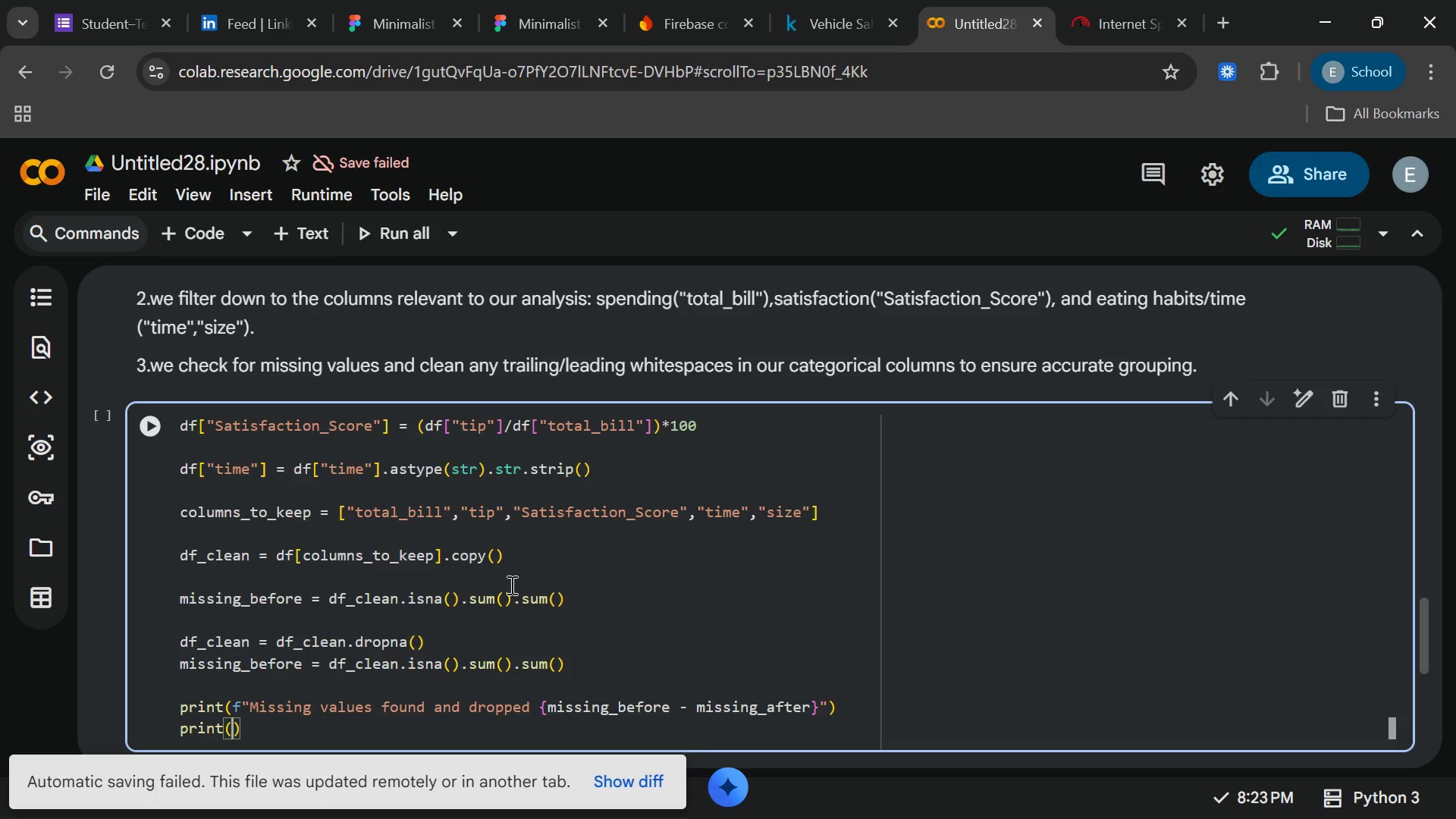 
key(Shift+Quote)
 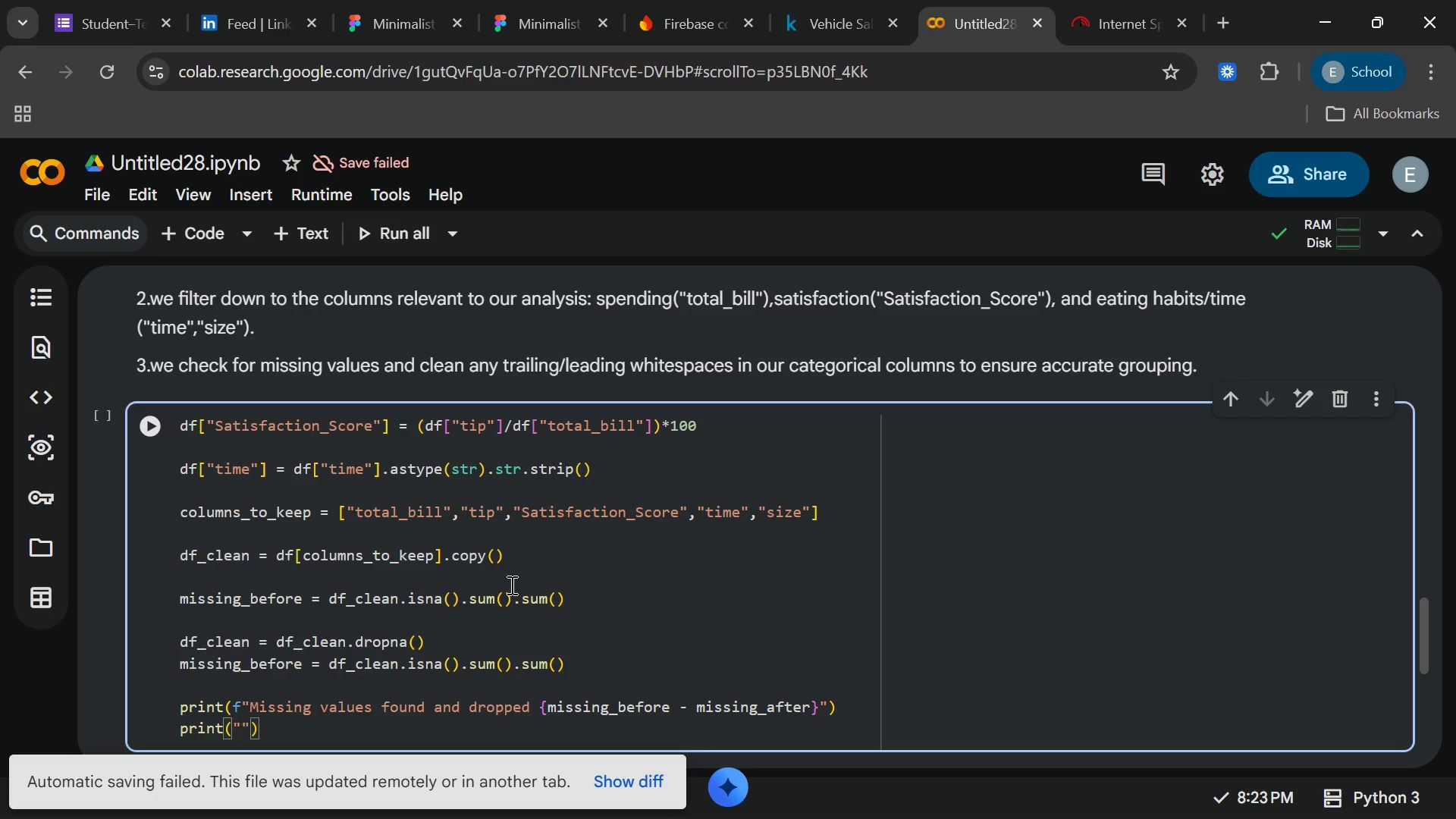 
type(cleane)
 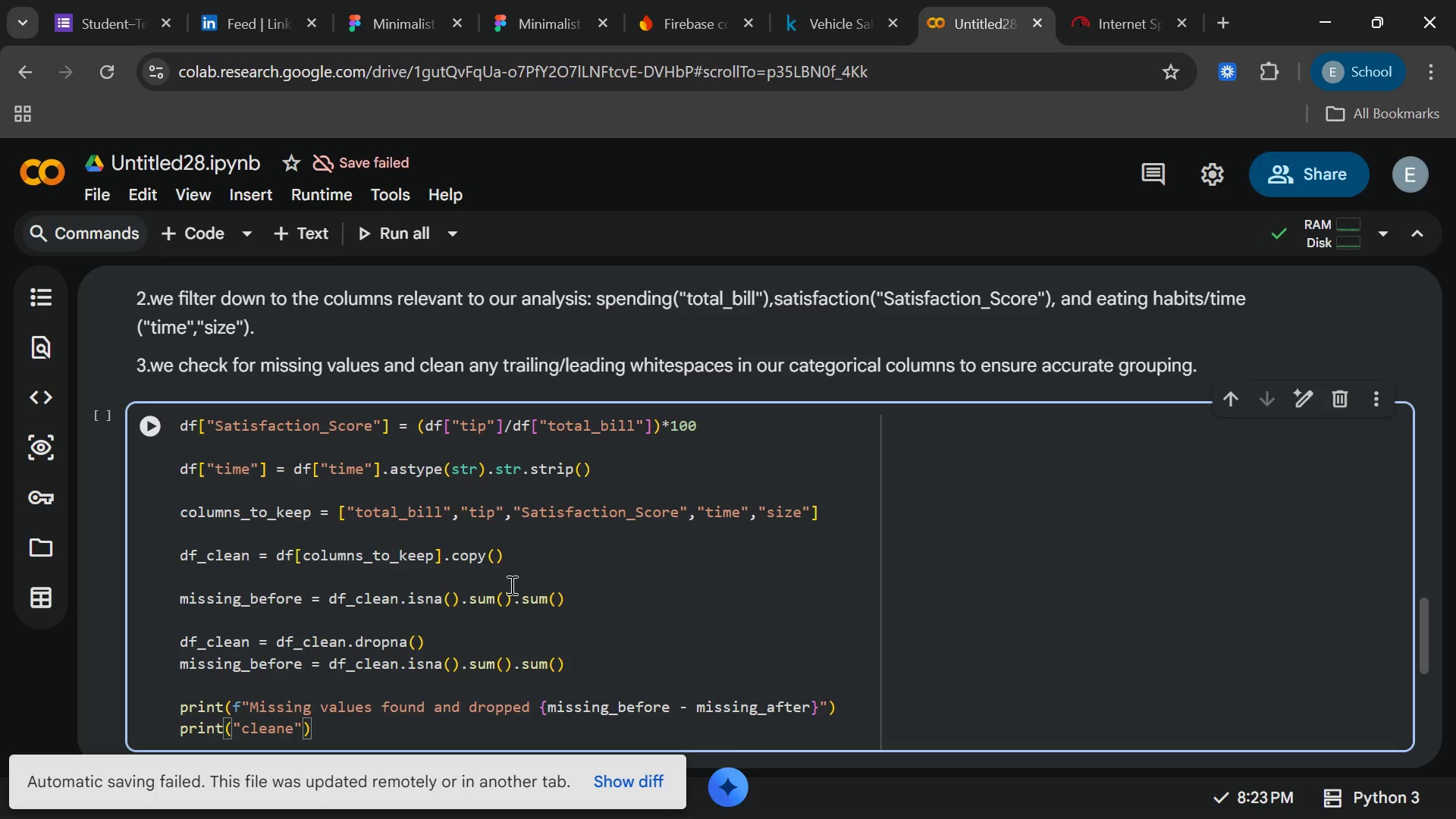 
type(d Data)
 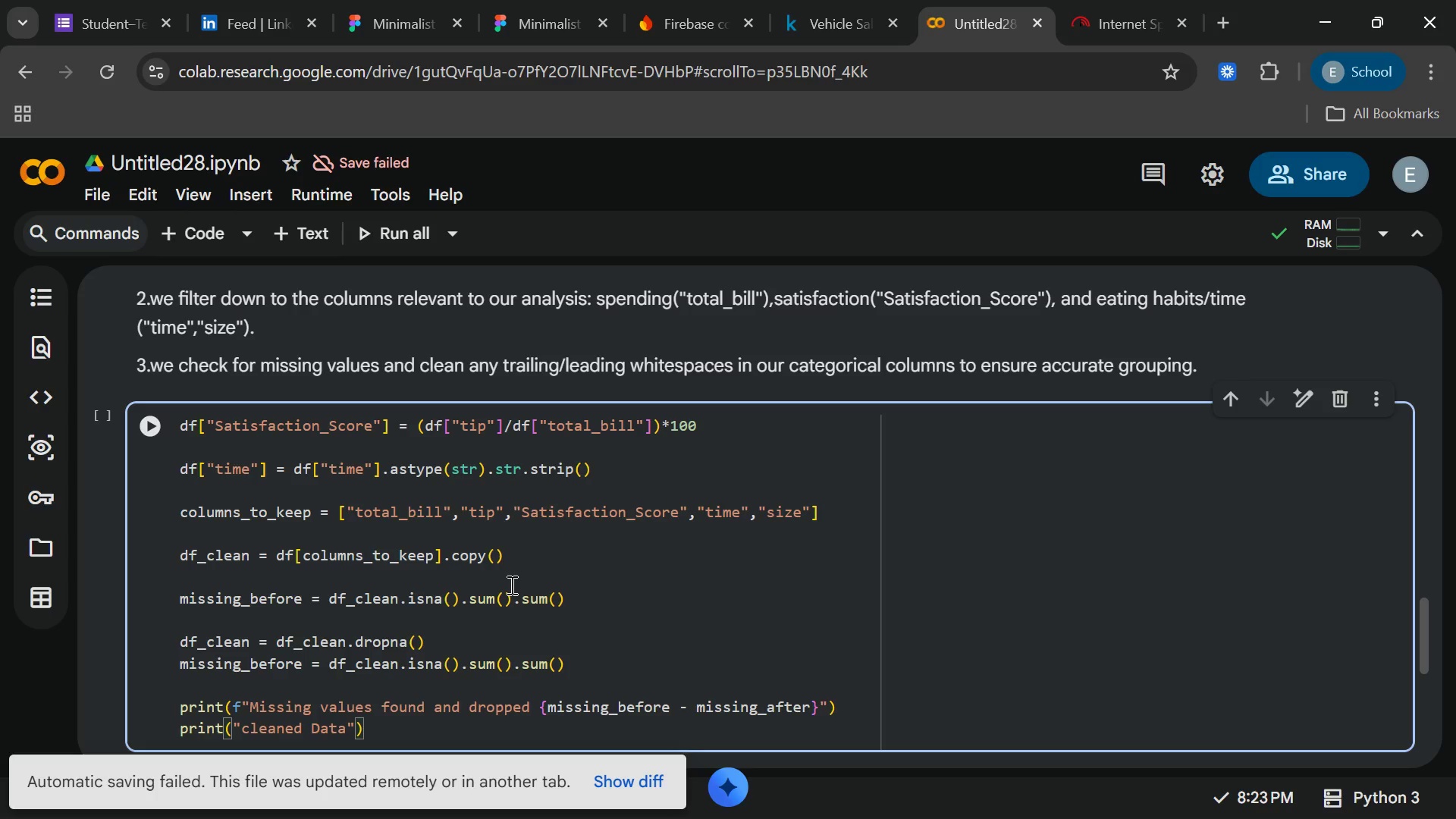 
wait(5.95)
 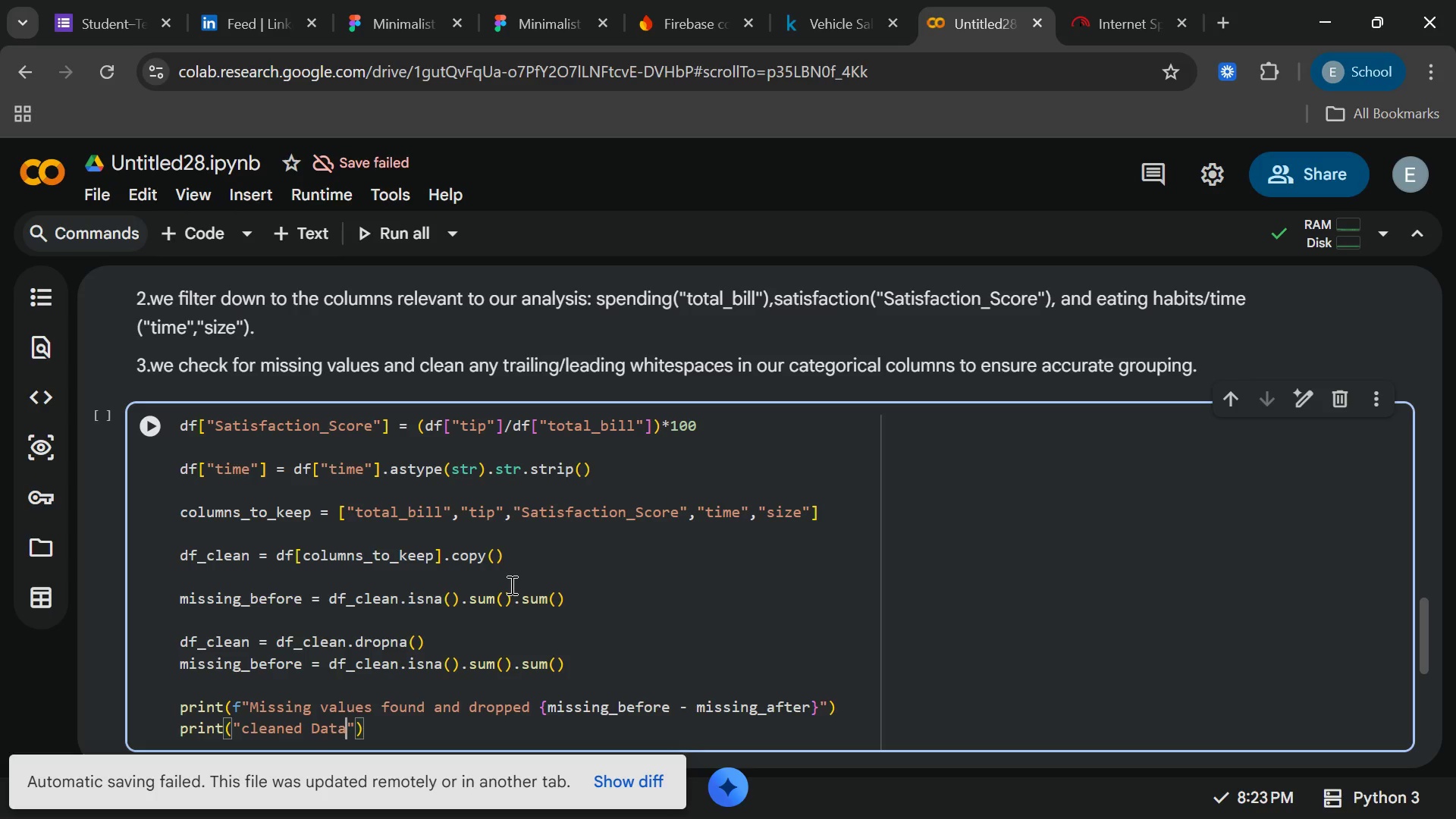 
type(set Hee)
key(Backspace)
type(ad)
 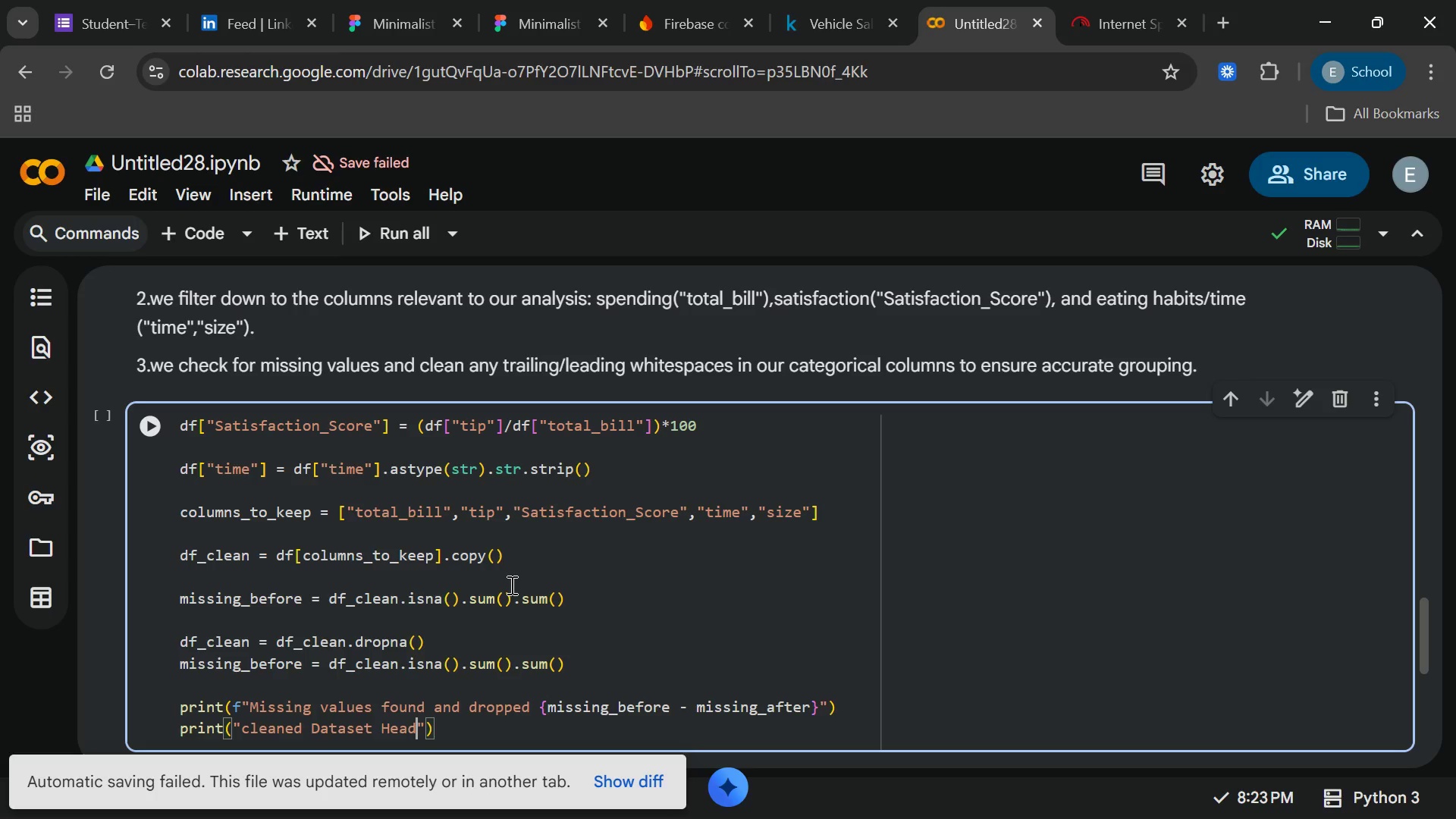 
key(Period)
 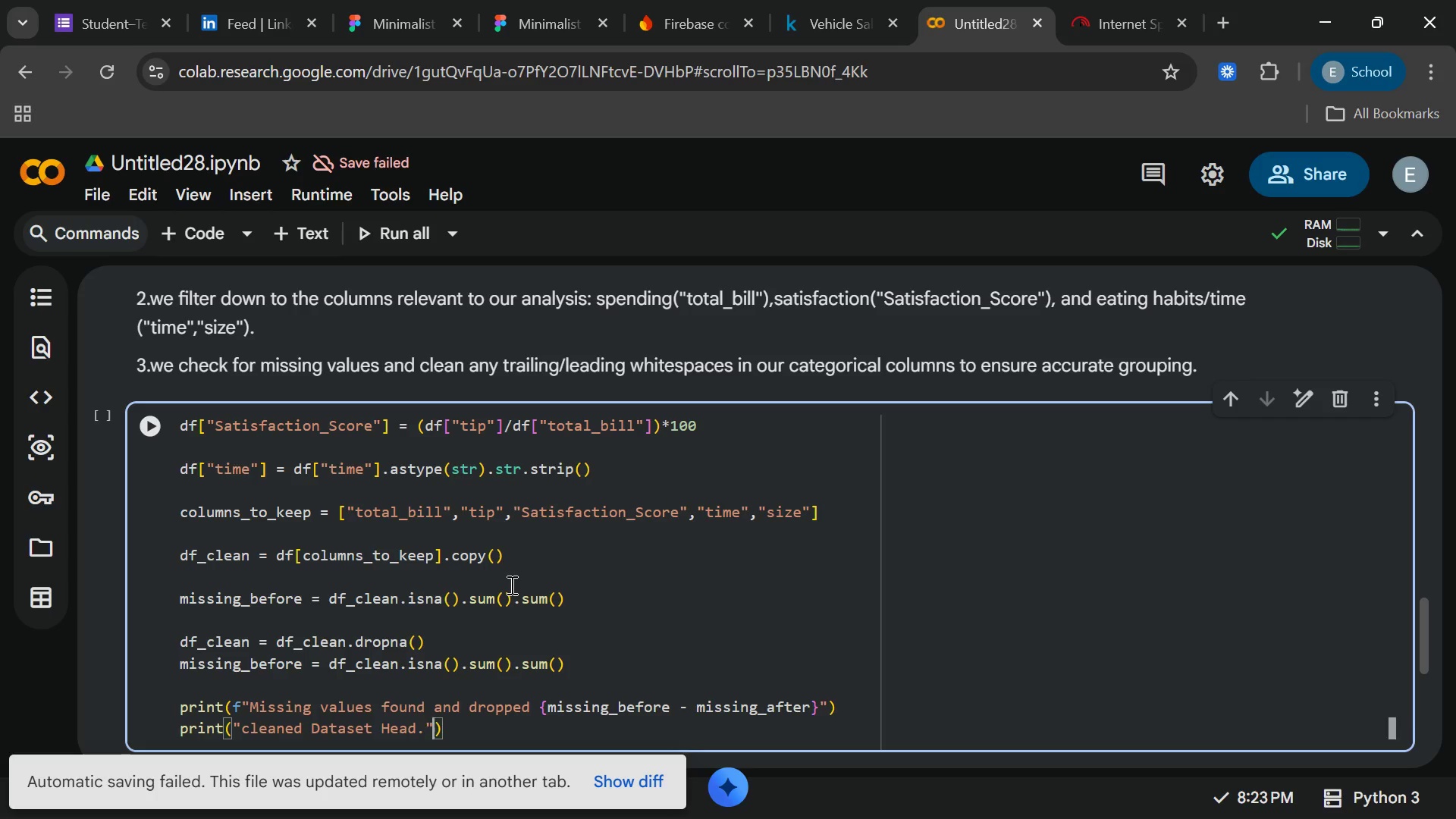 
key(ArrowRight)
 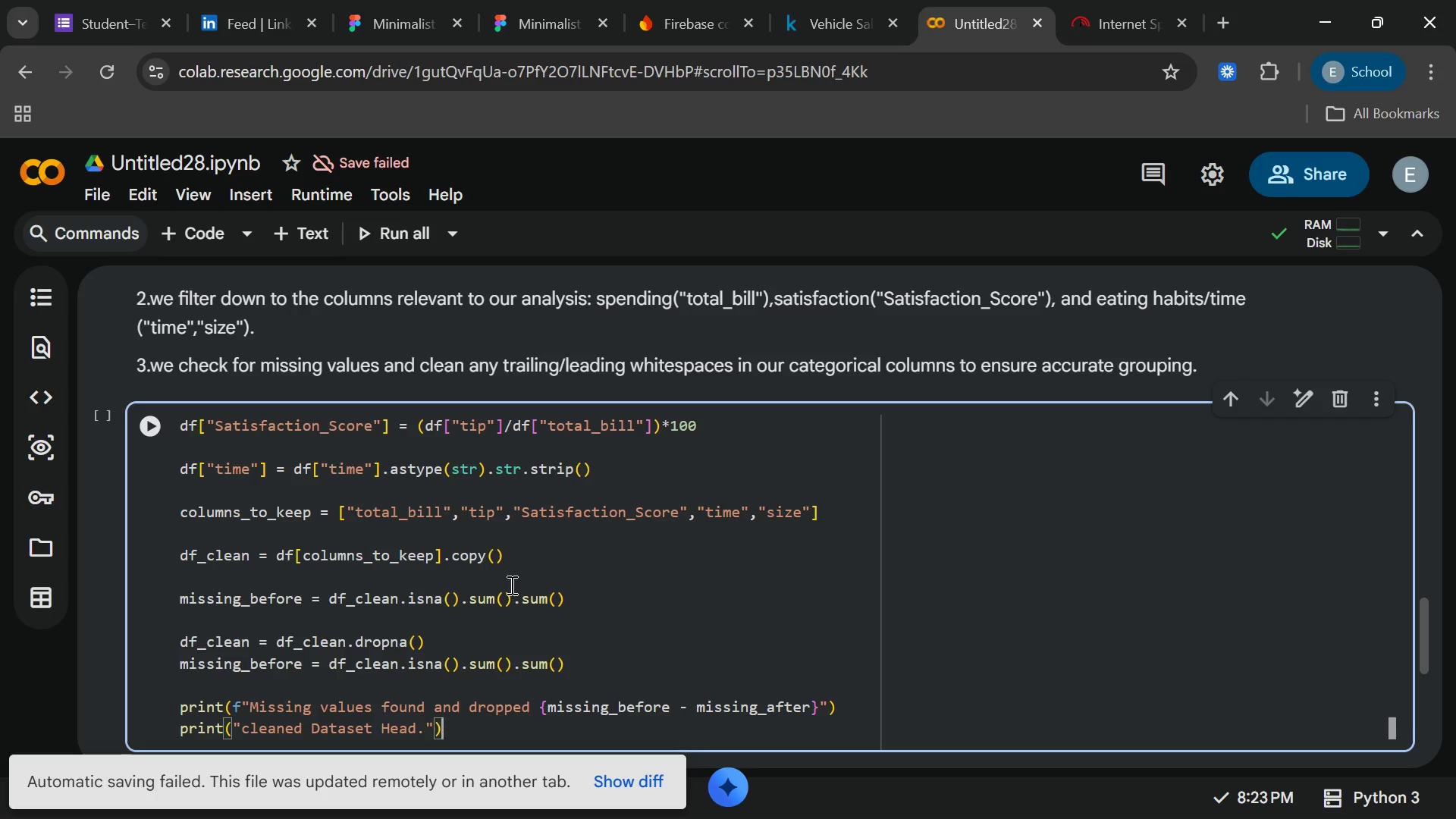 
key(ArrowRight)
 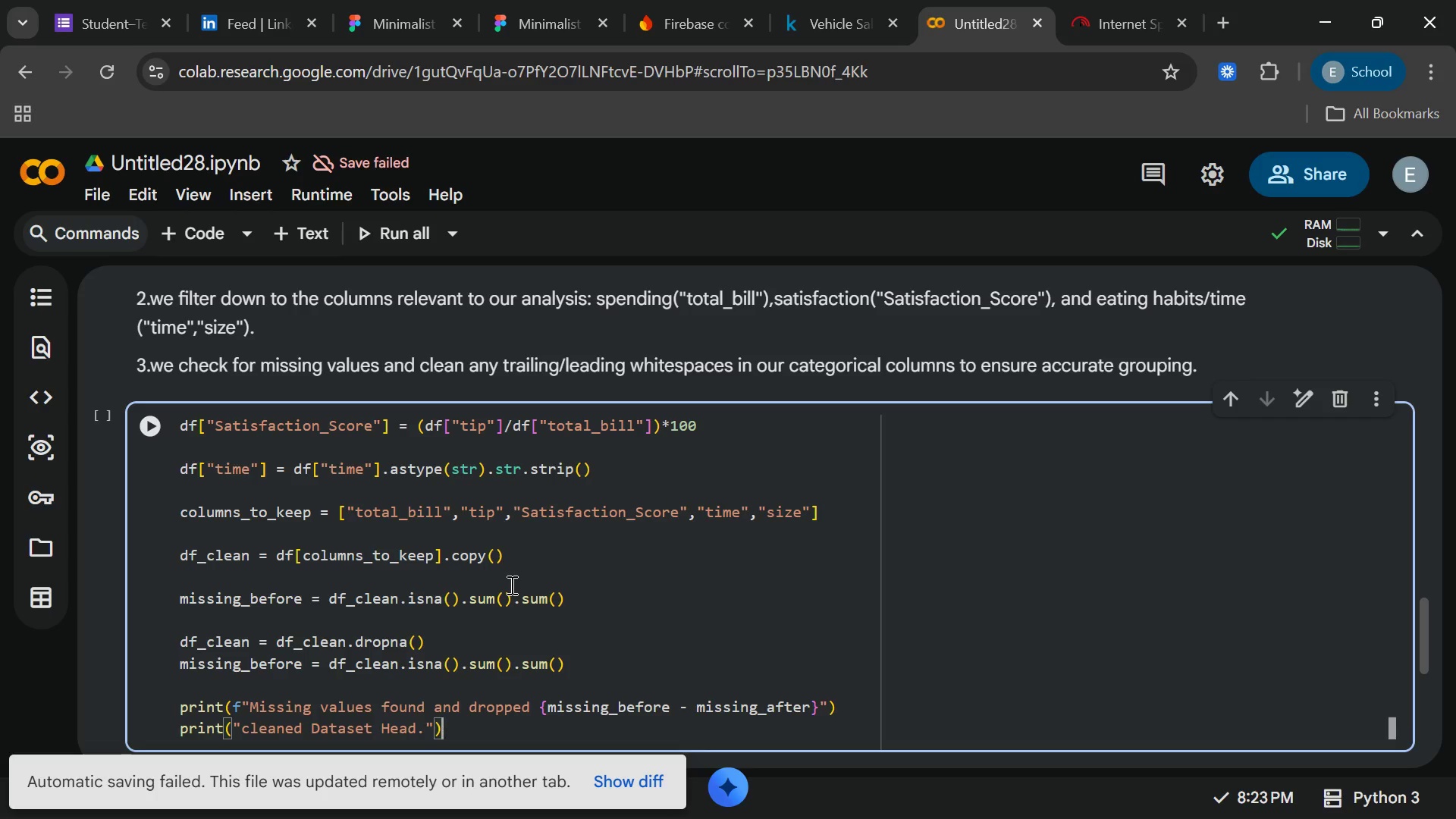 
key(Enter)
 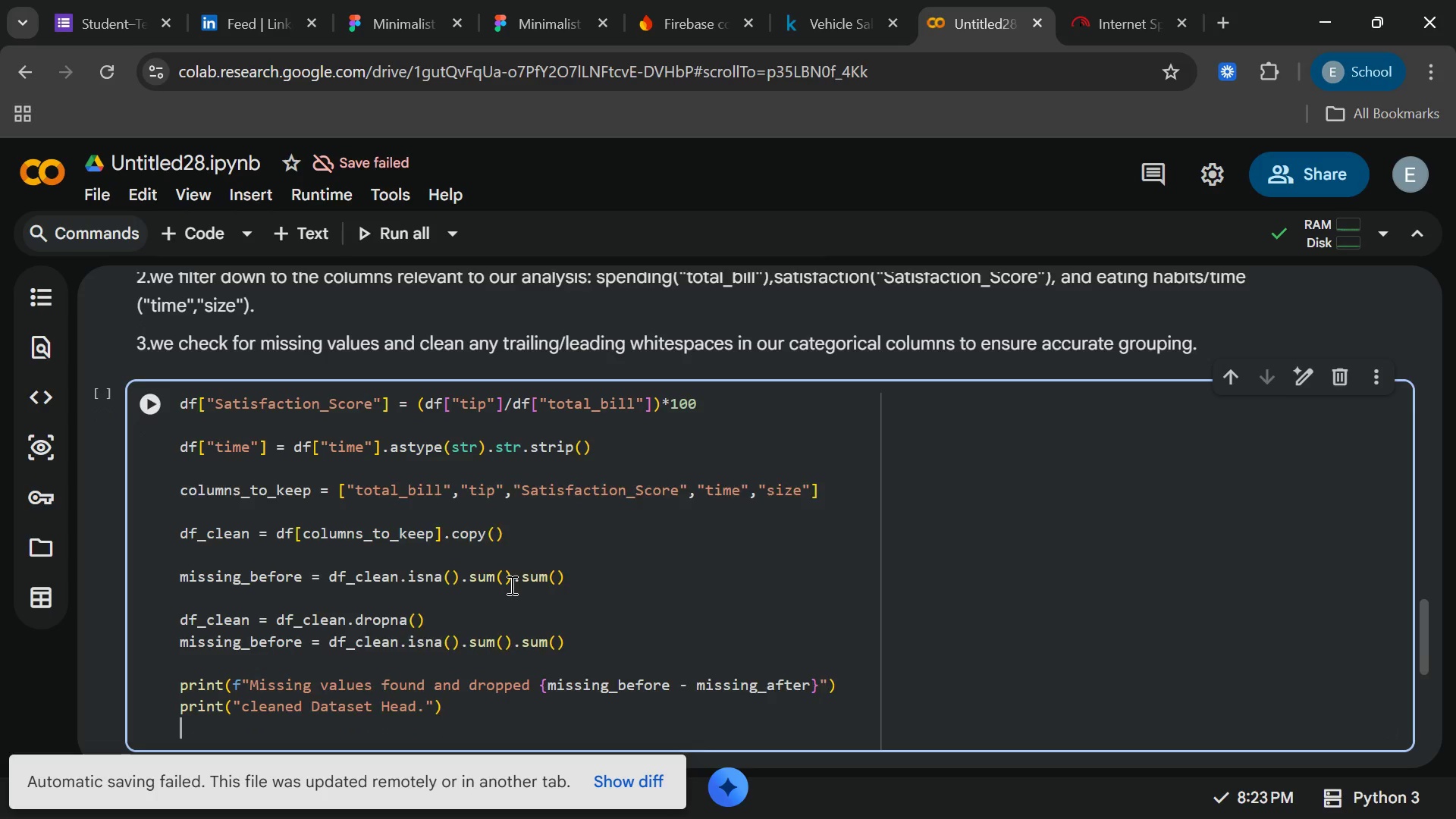 
key(Enter)
 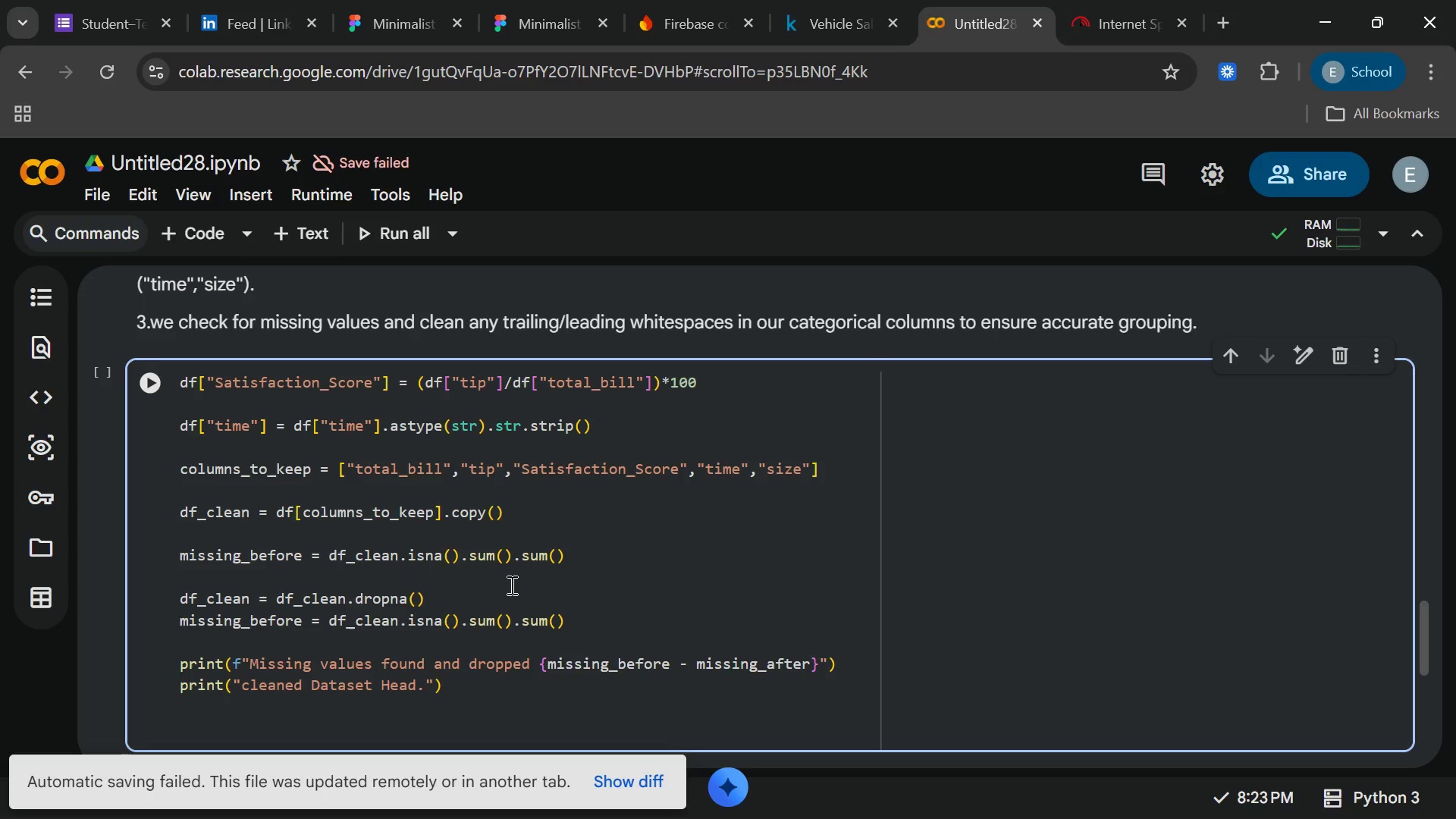 
wait(12.88)
 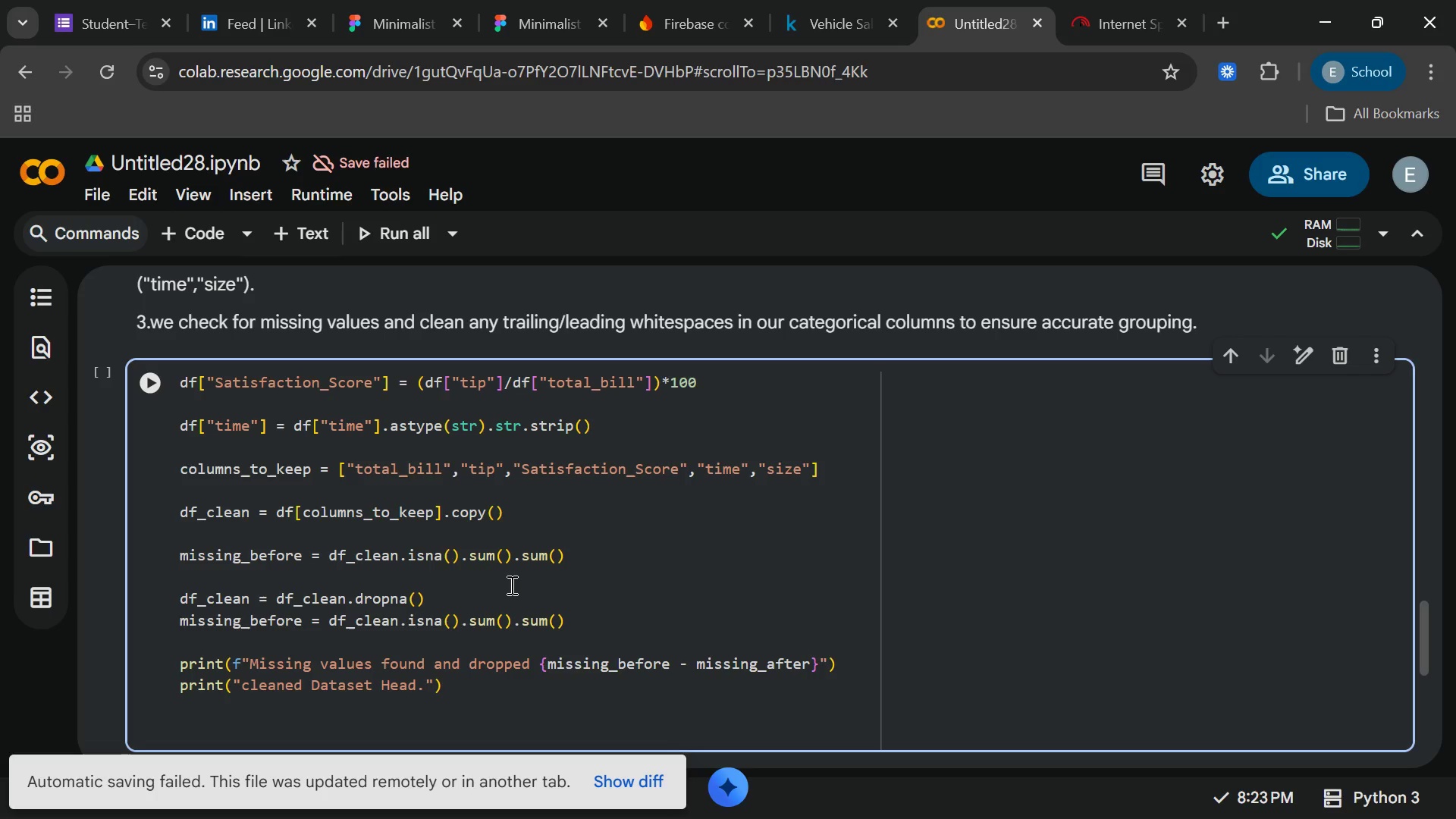 
type(display(df)
 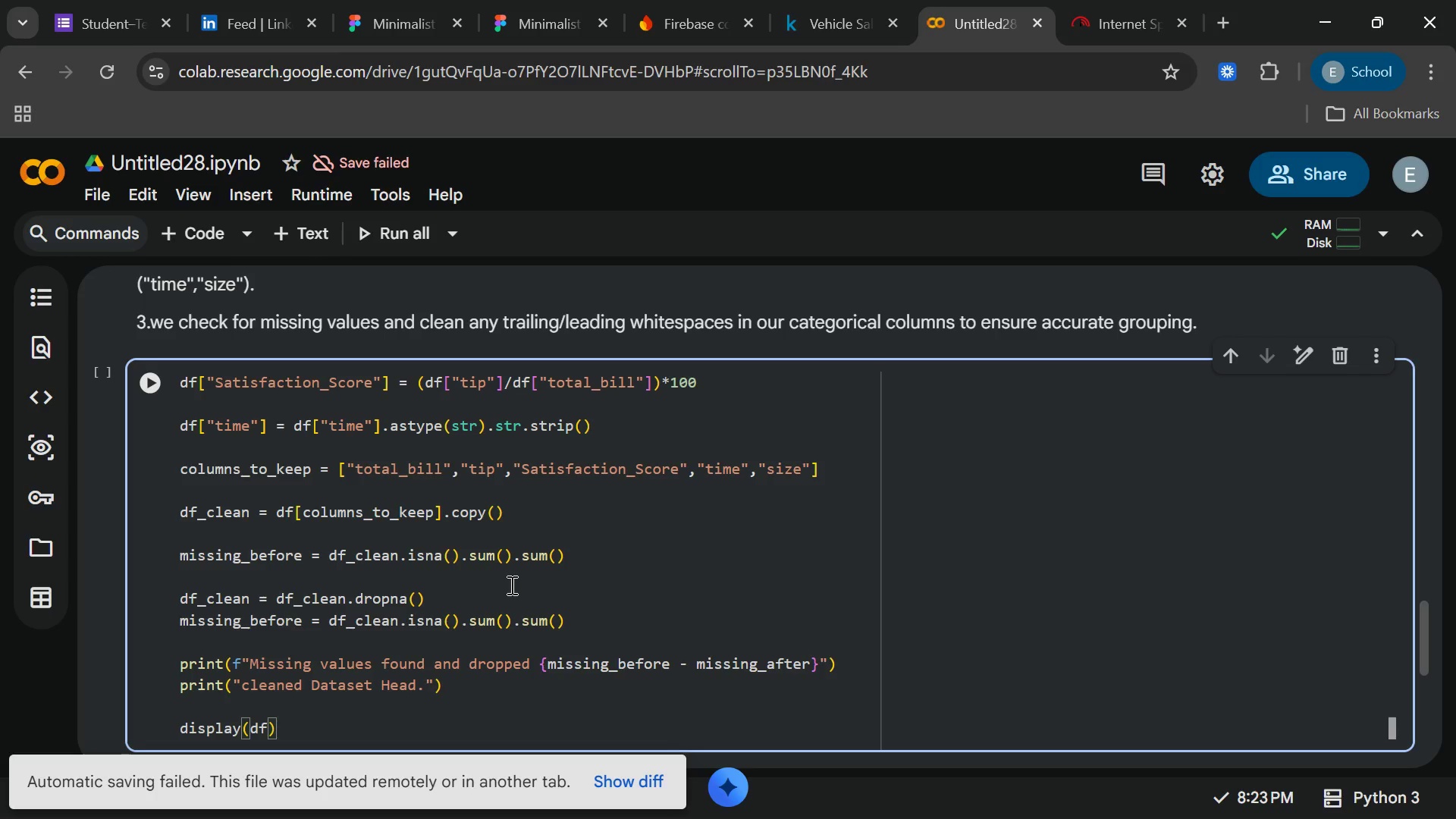 
wait(7.3)
 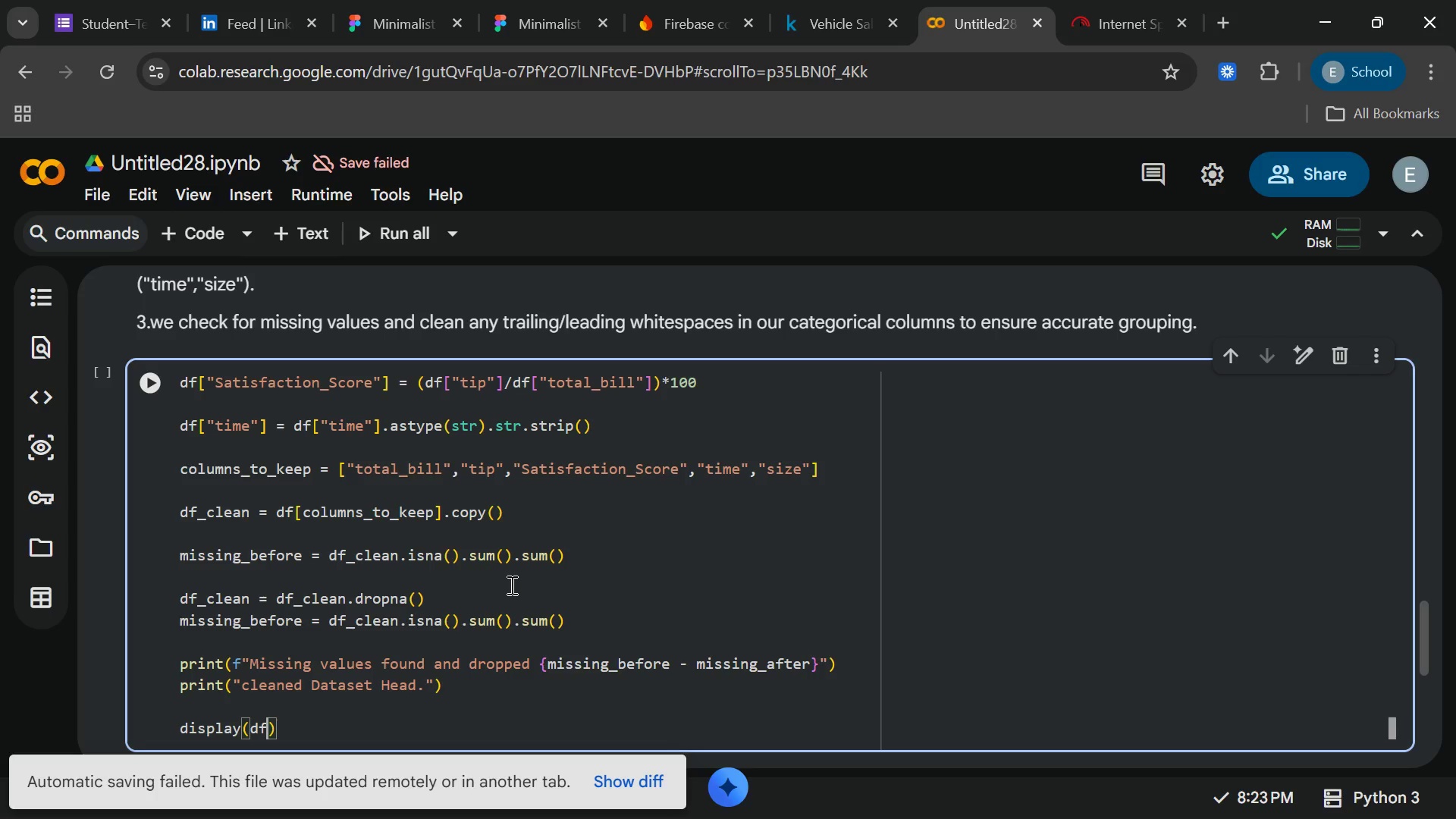 
type(_clean.head()
 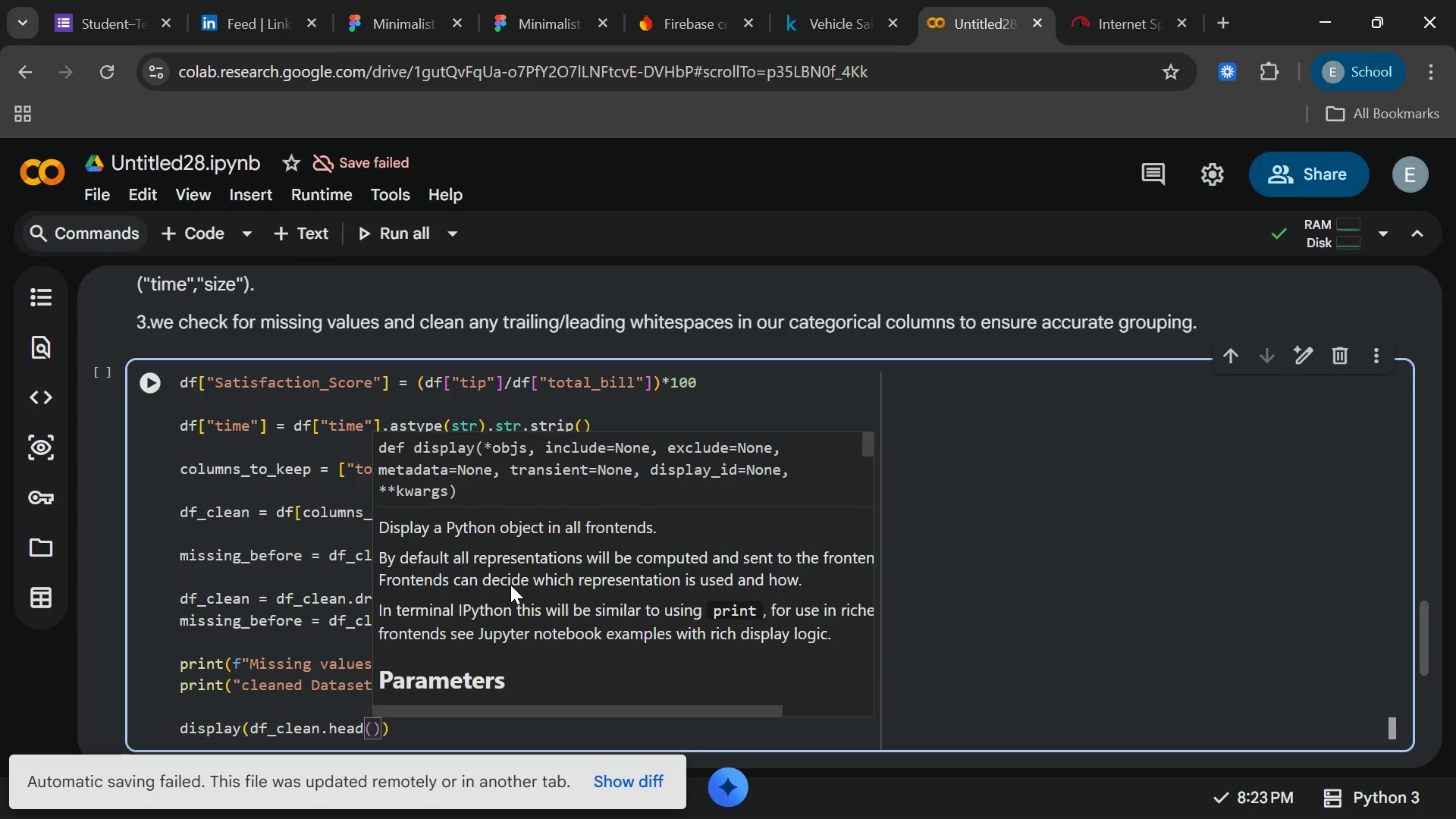 
 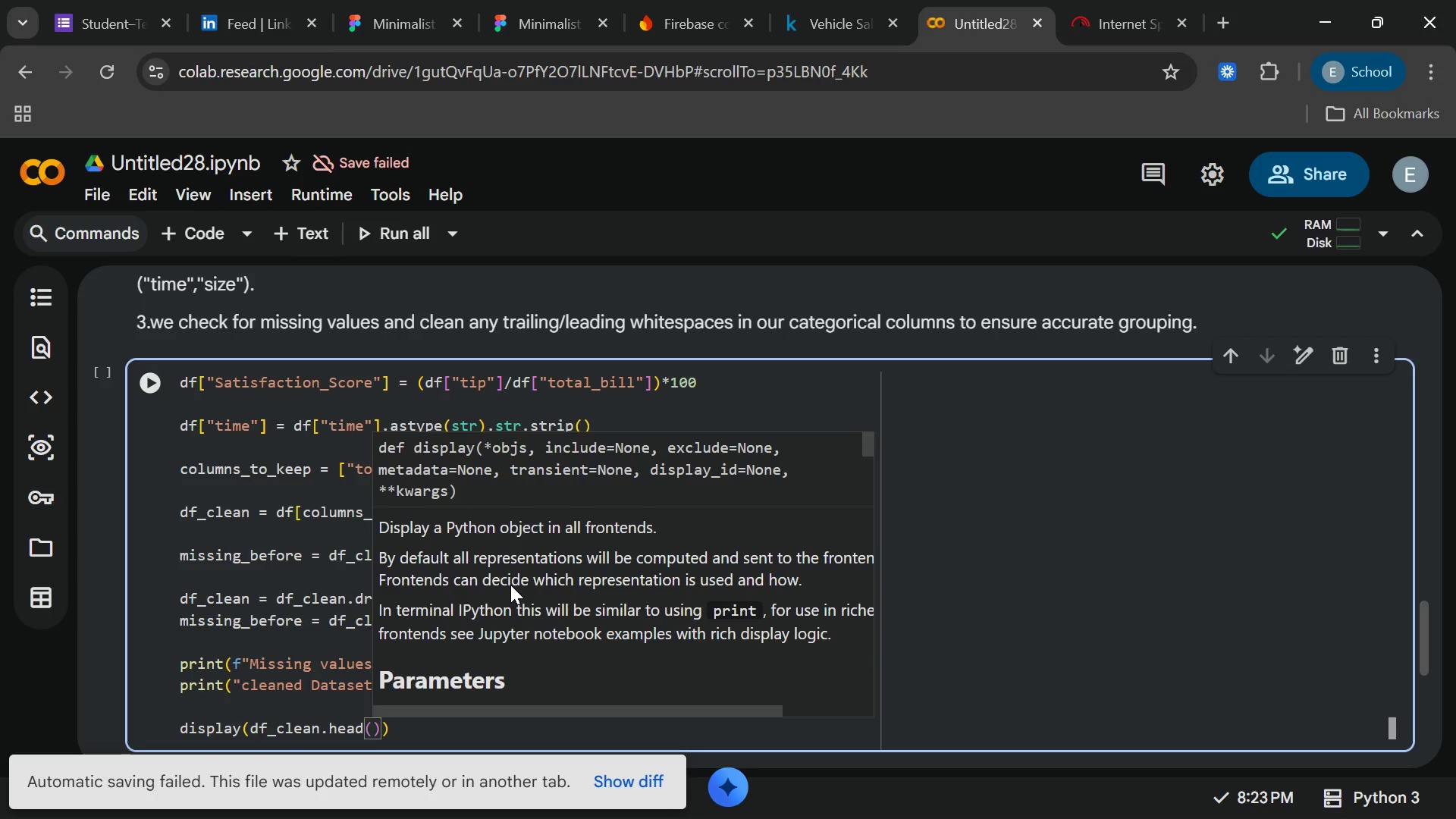 
key(ArrowRight)
 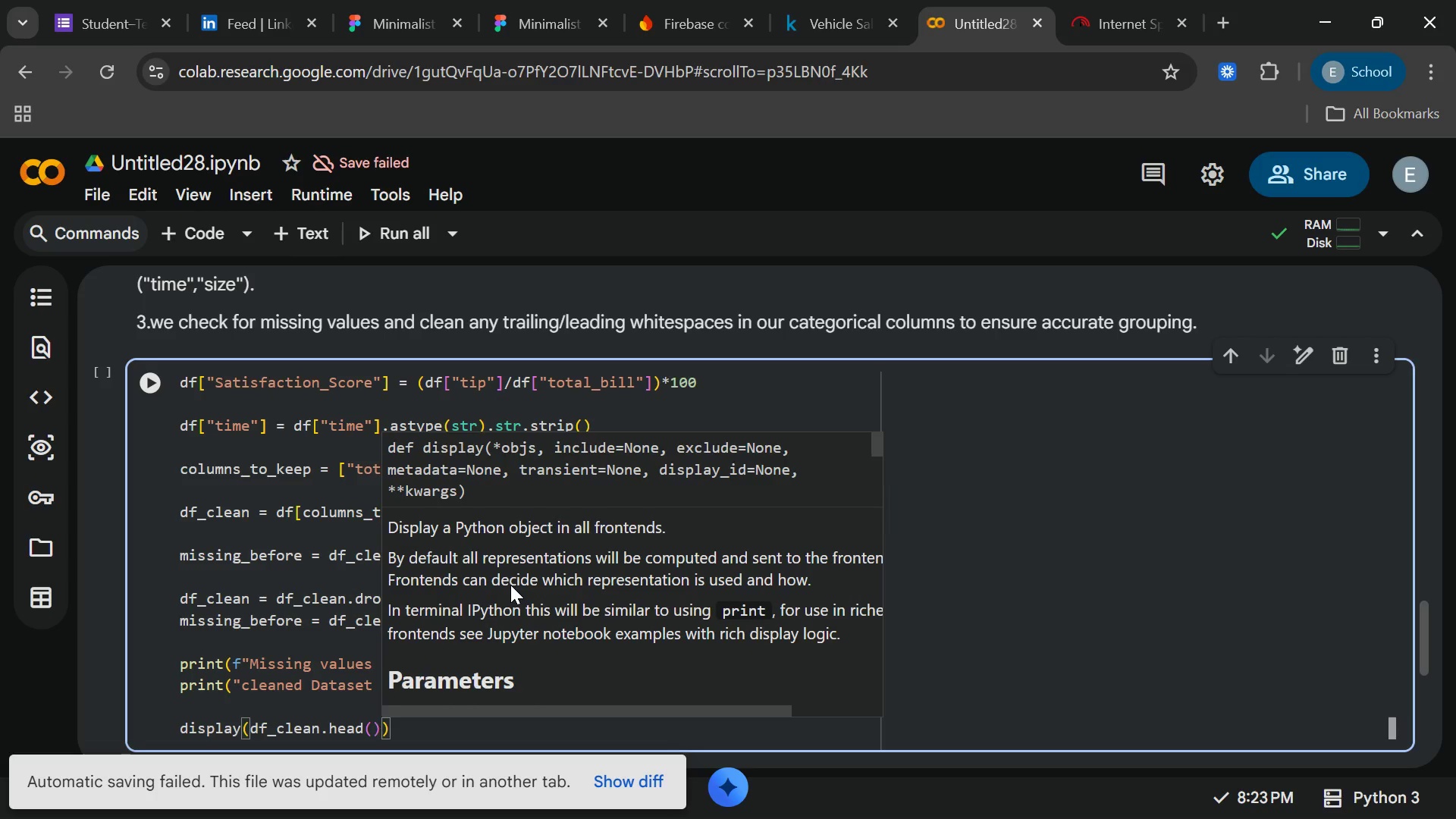 
key(ArrowRight)
 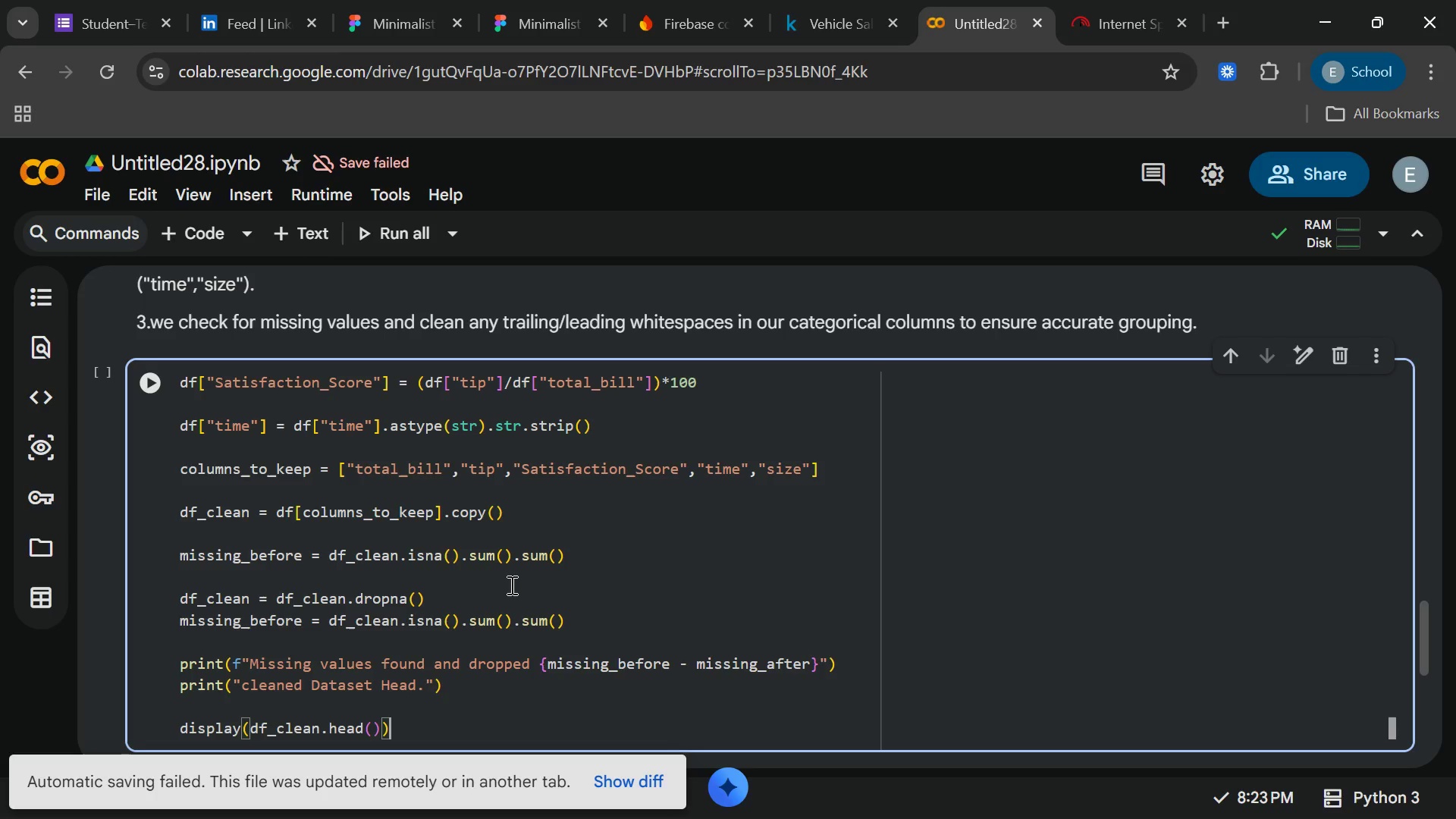 
wait(10.92)
 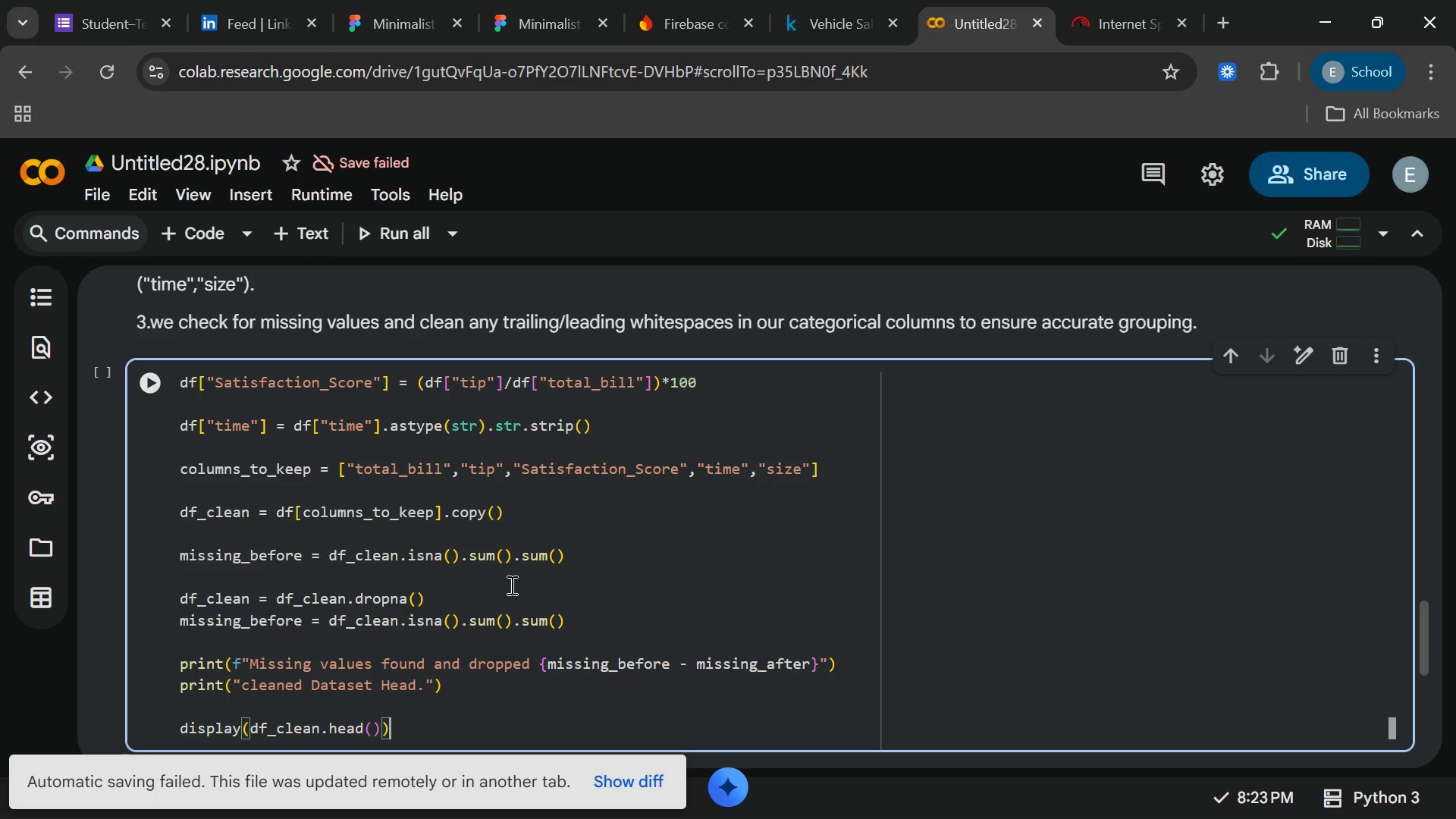 
key(Enter)
 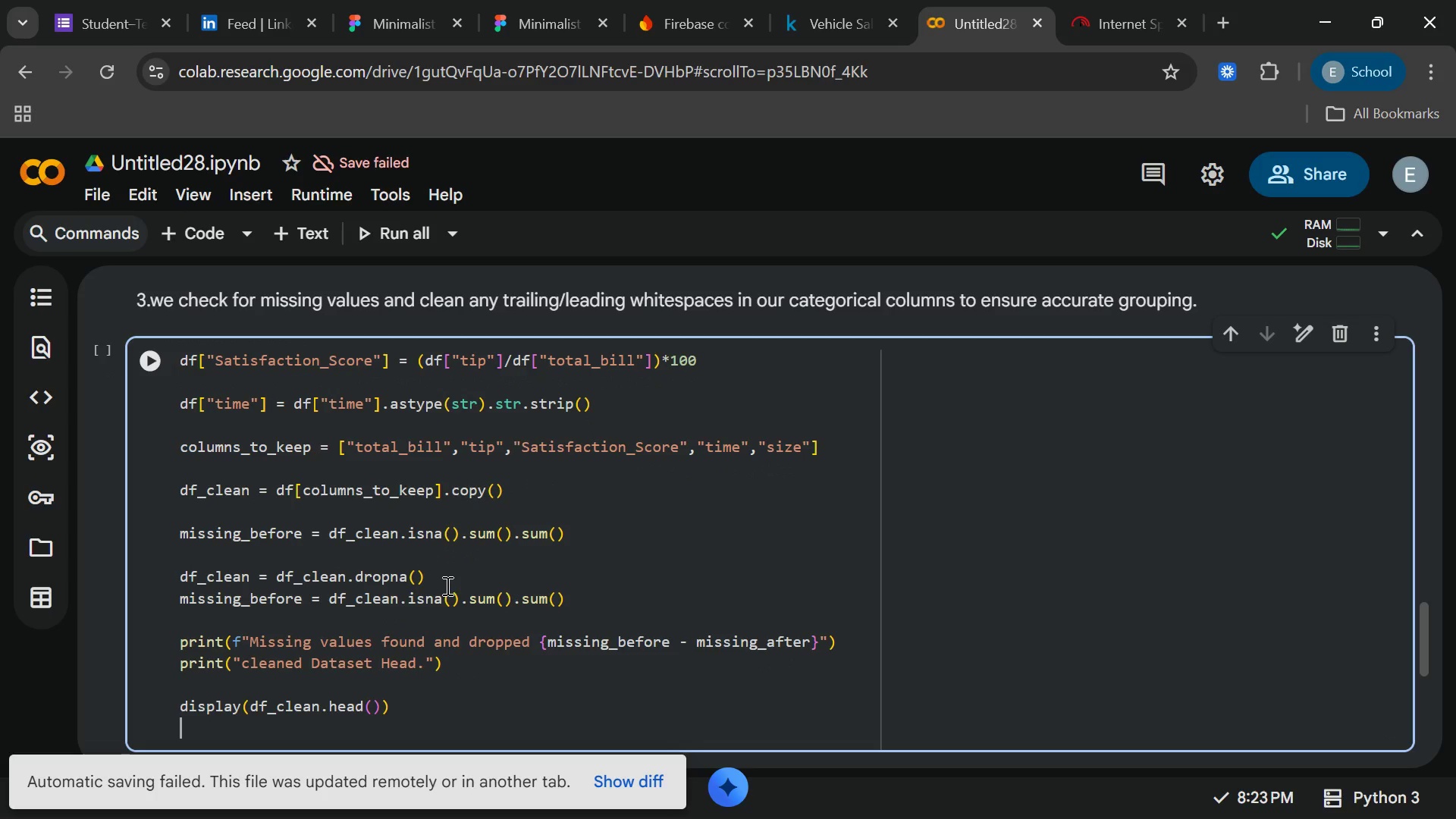 
left_click([148, 356])
 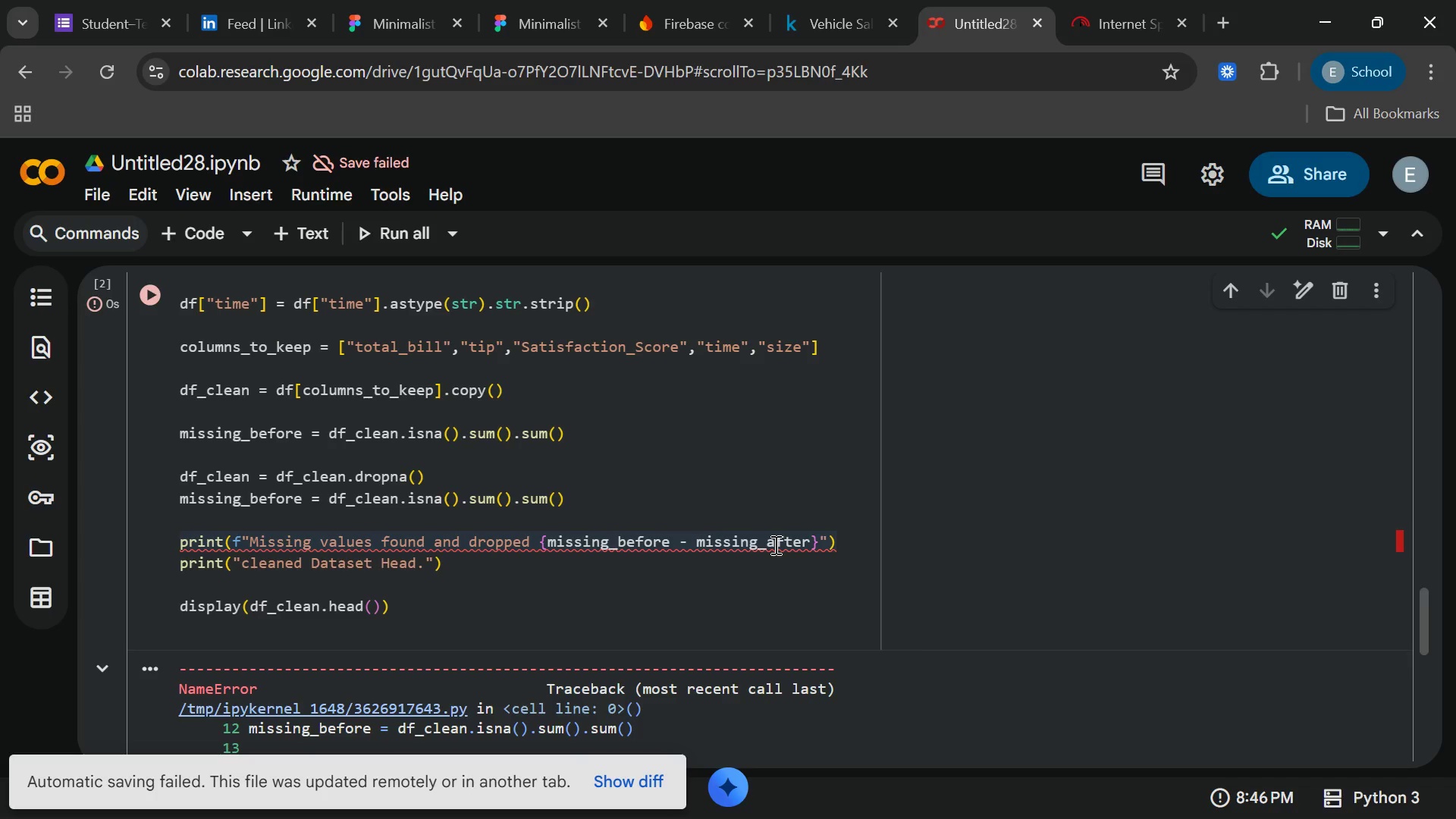 
wait(35.76)
 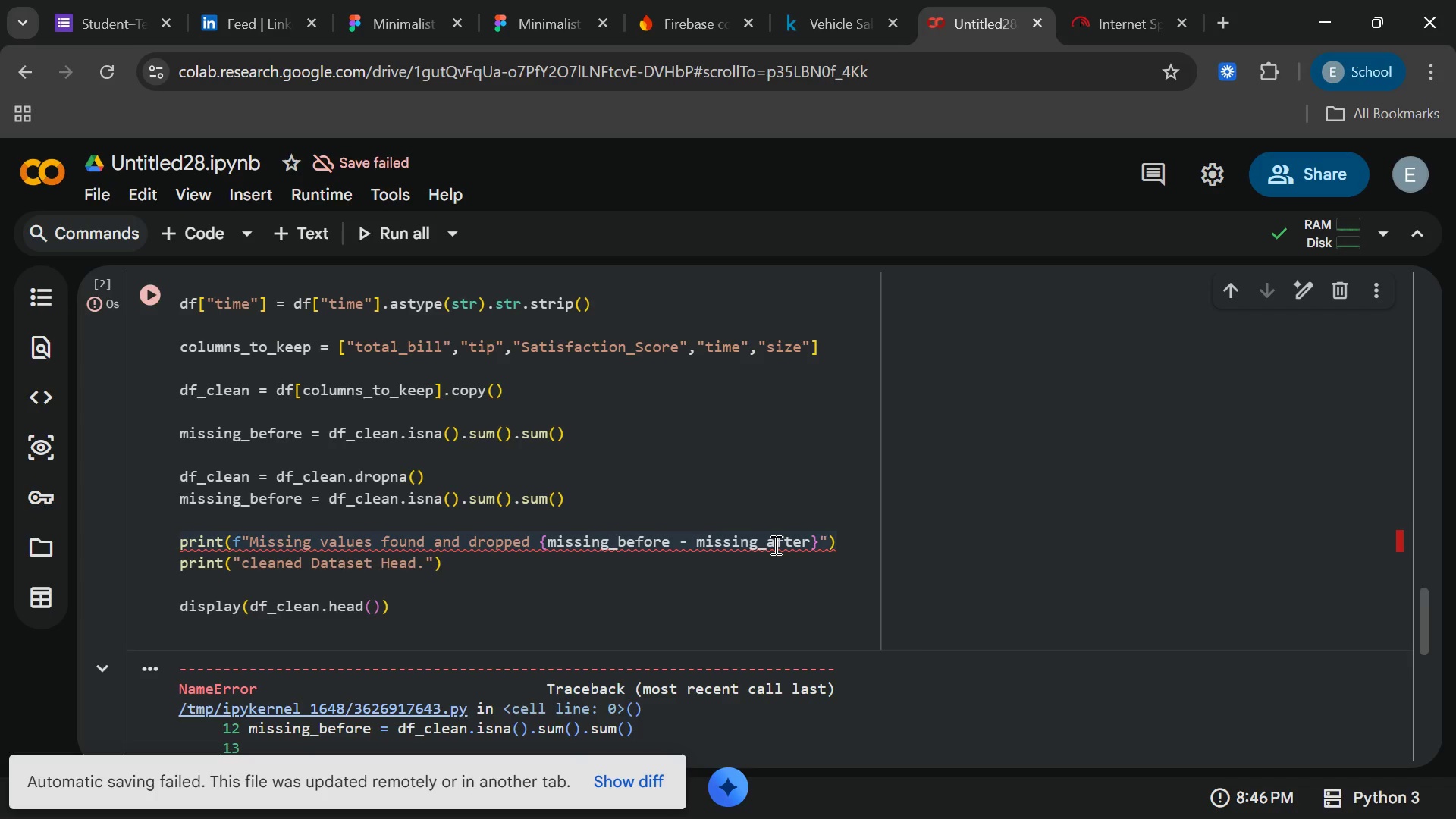 
left_click([667, 566])
 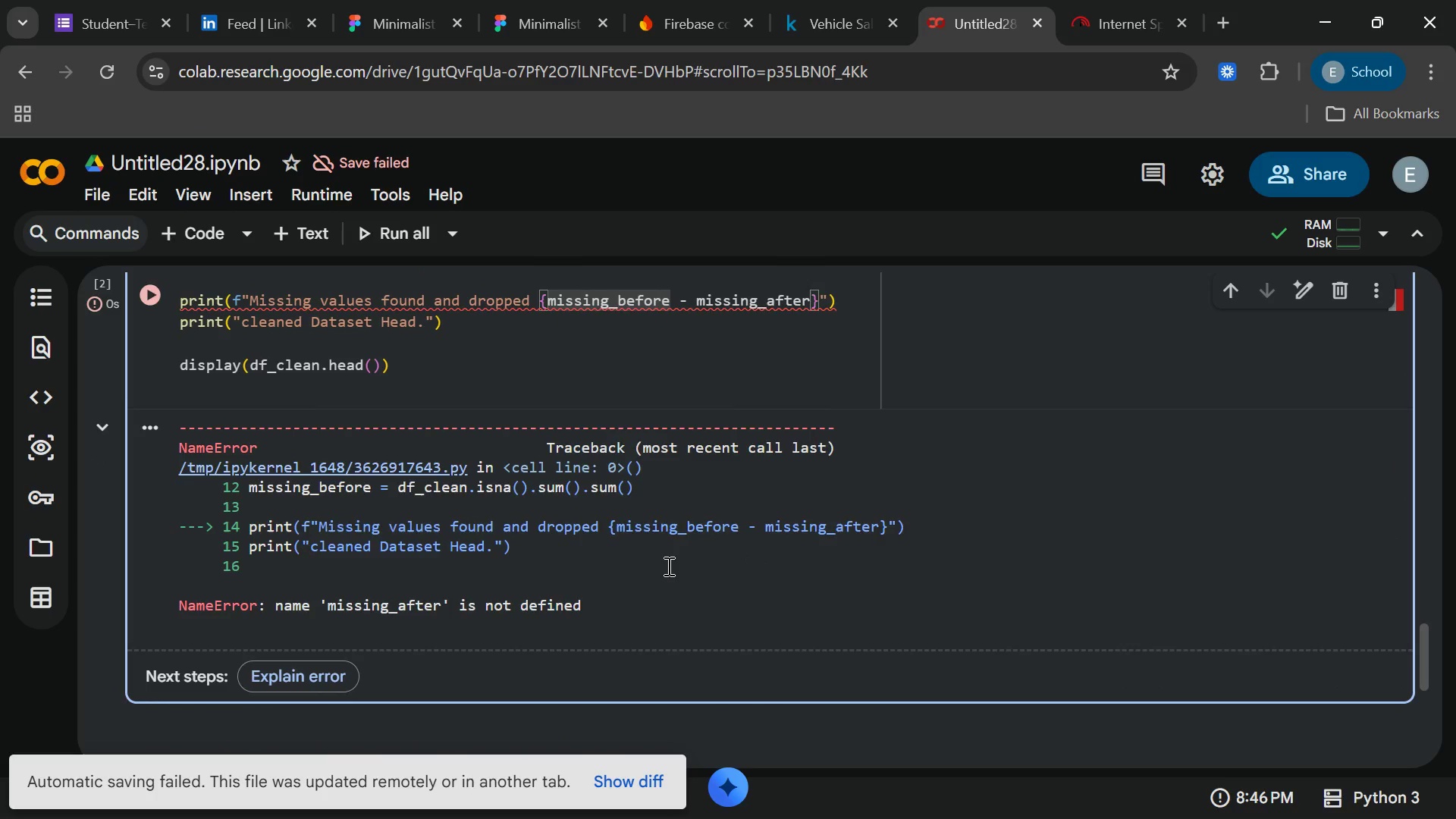 
wait(7.79)
 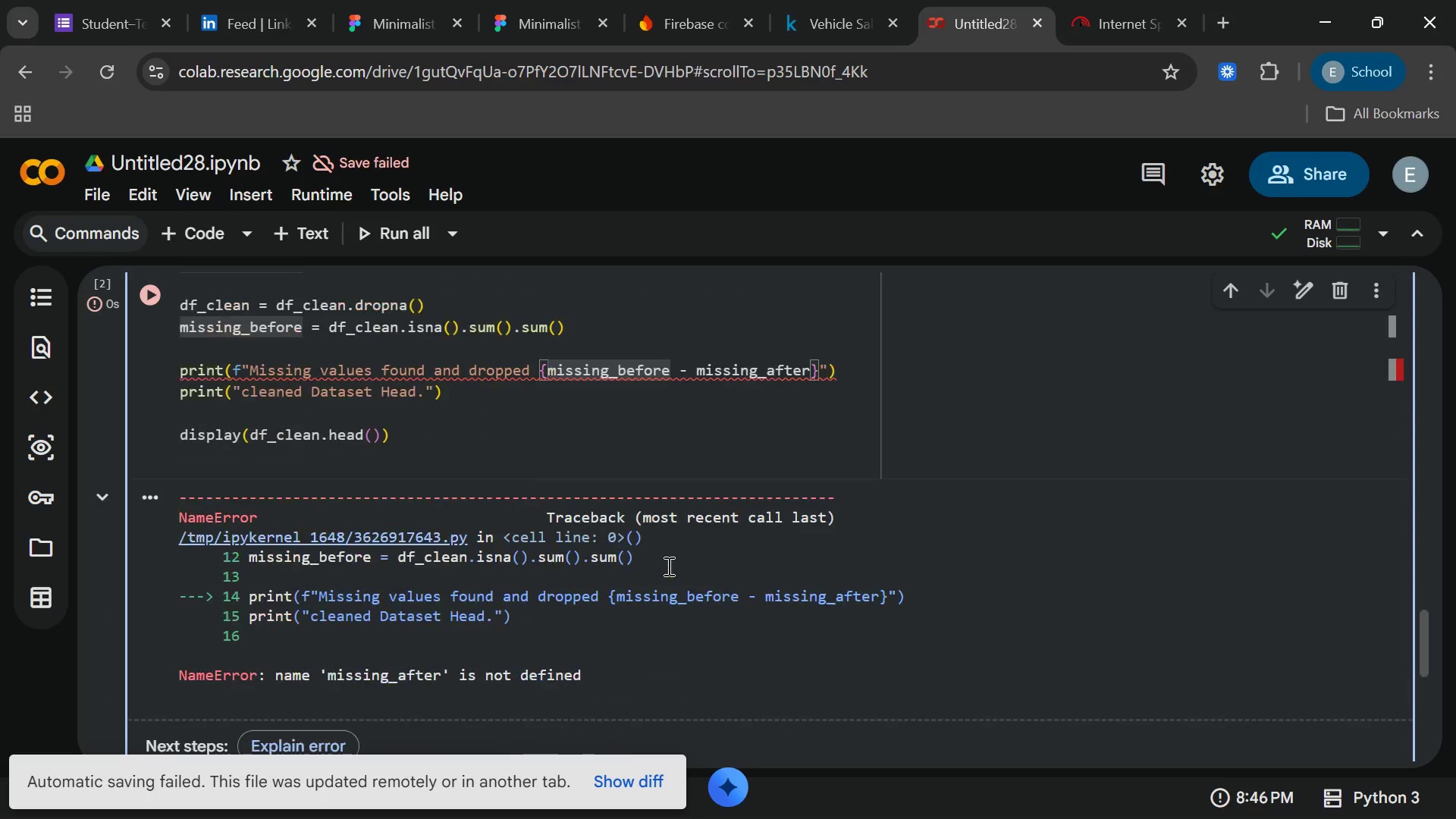 
mouse_move([756, 378])
 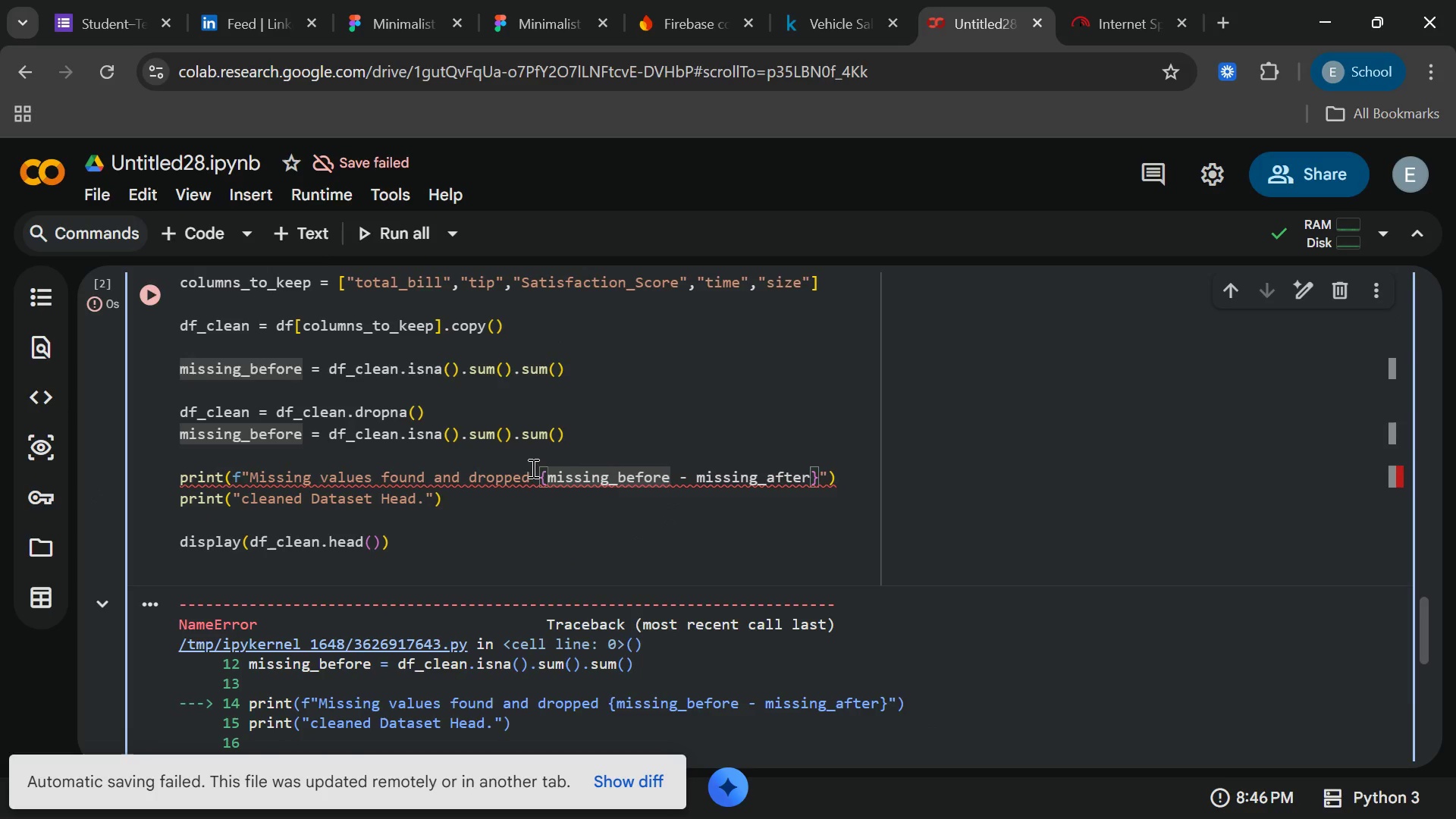 
wait(6.38)
 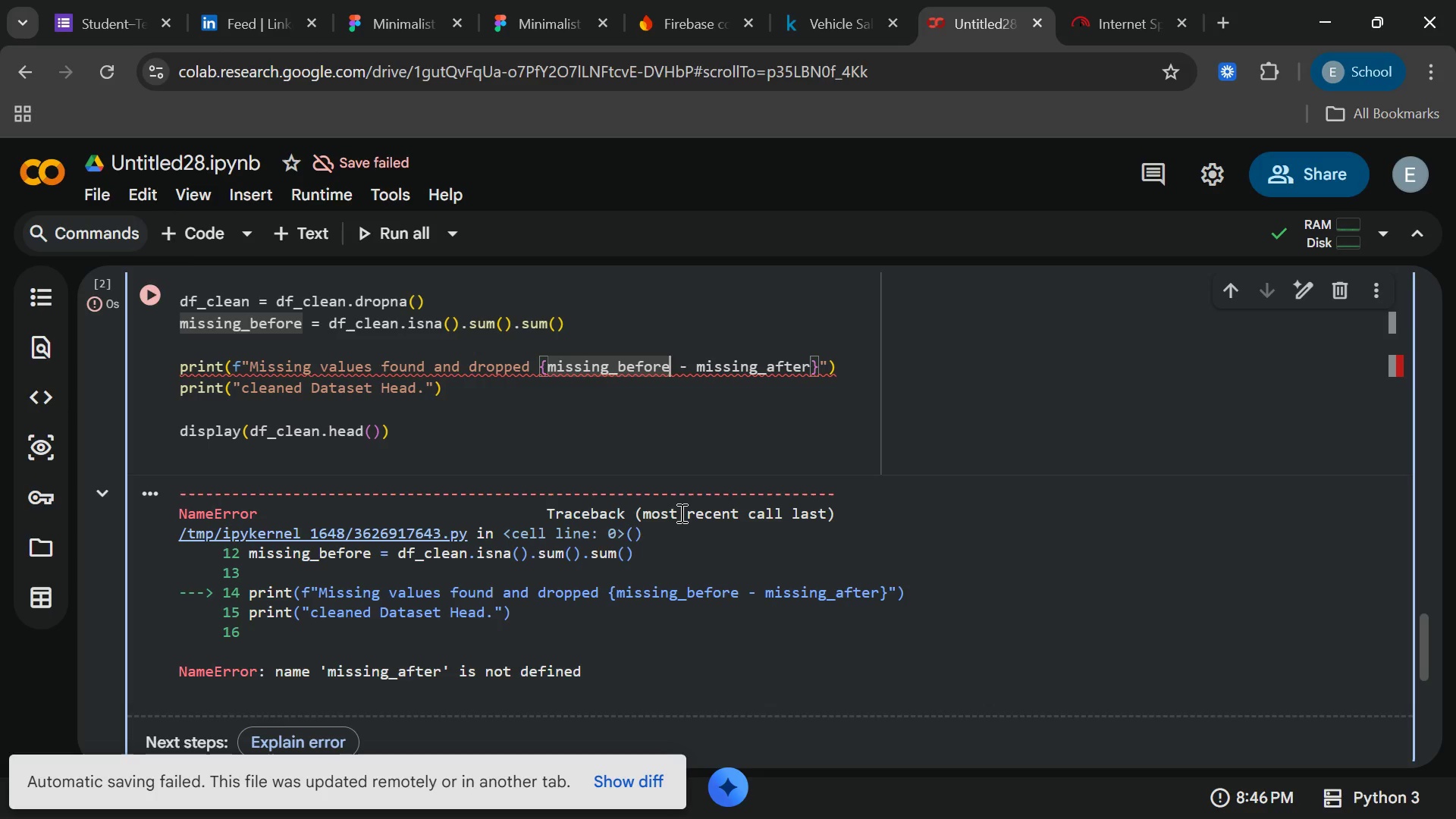 
left_click([305, 426])
 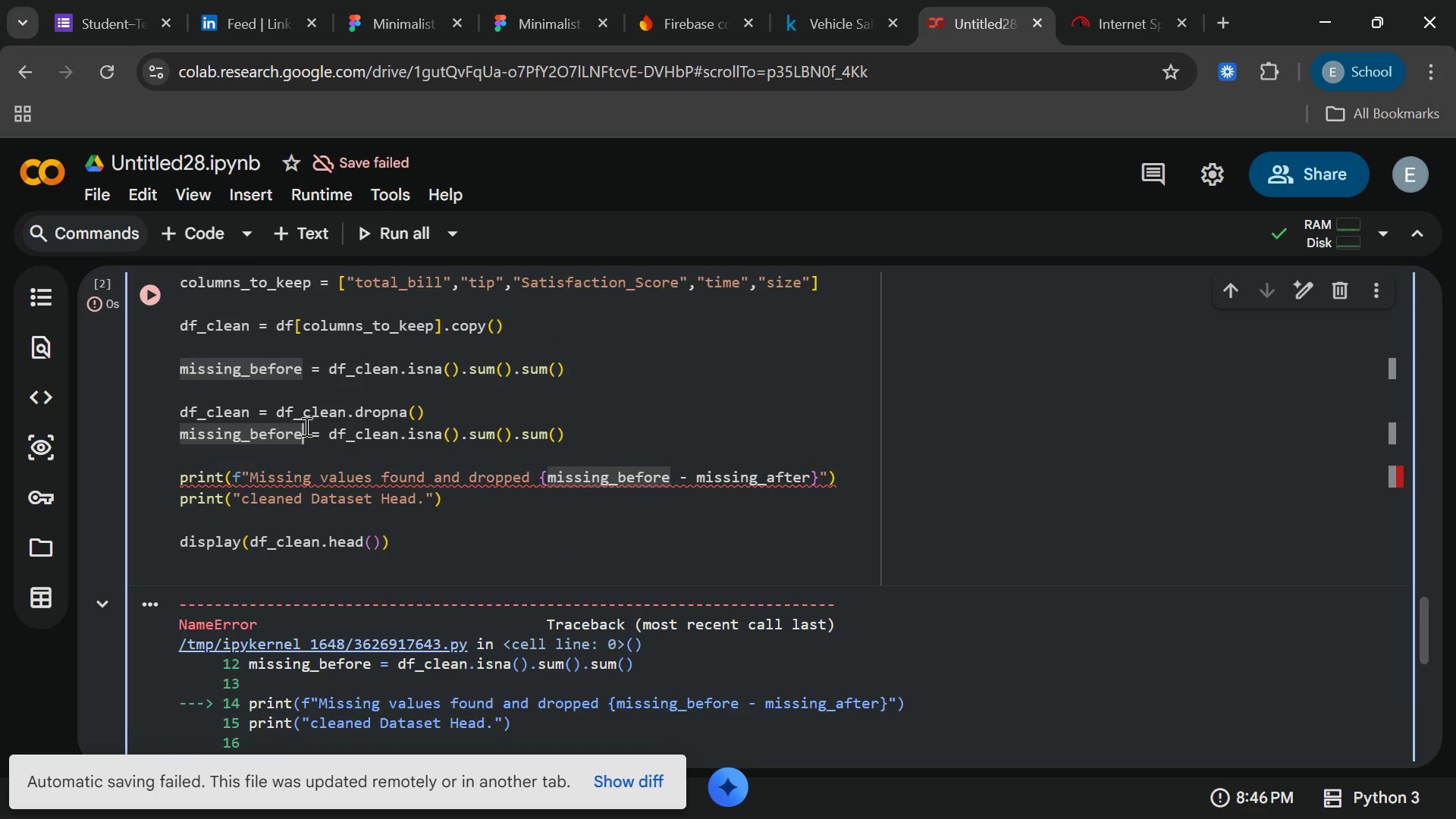 
key(Backspace)
key(Backspace)
key(Backspace)
key(Backspace)
key(Backspace)
key(Backspace)
type(after)
 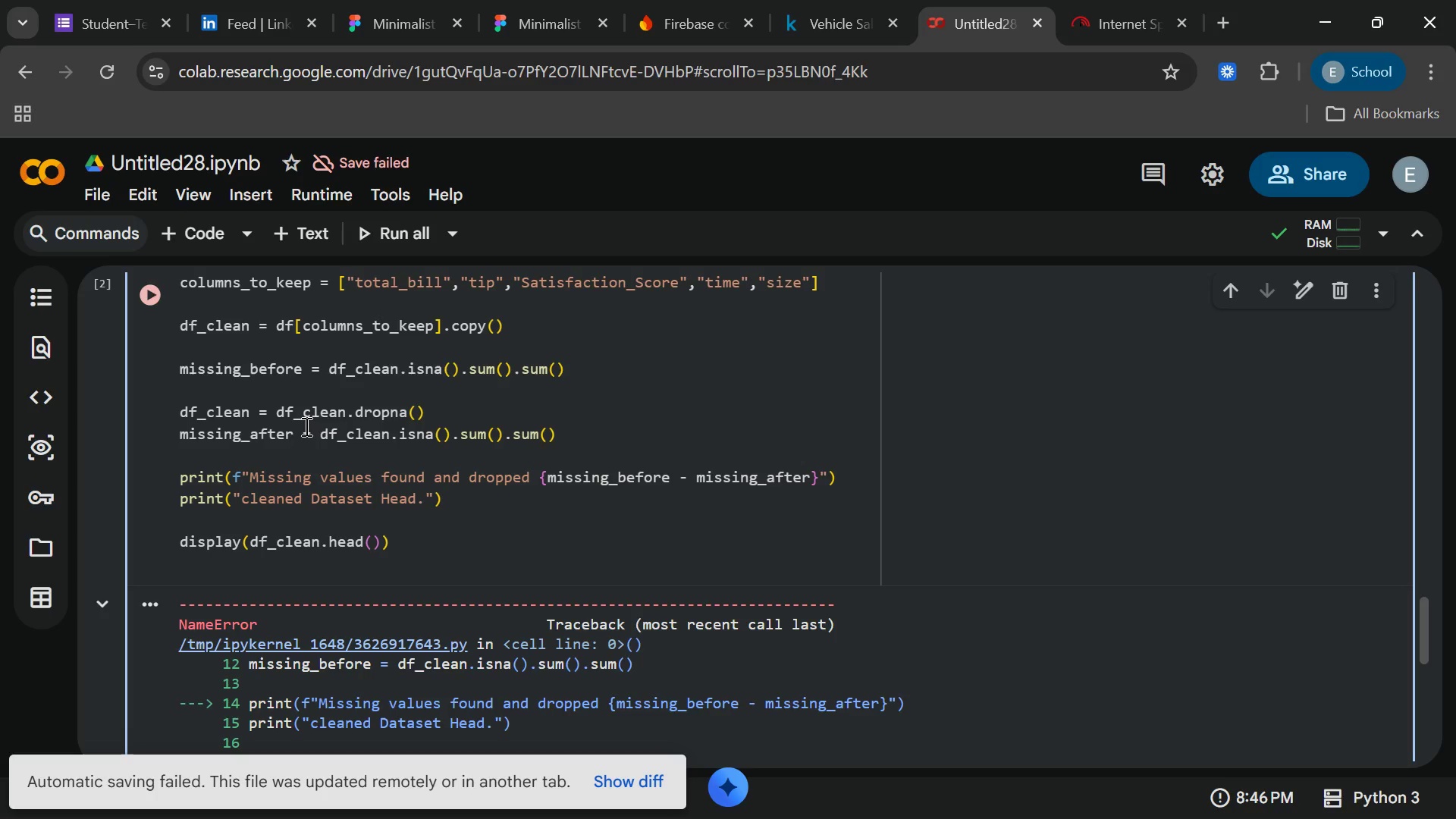 
wait(10.55)
 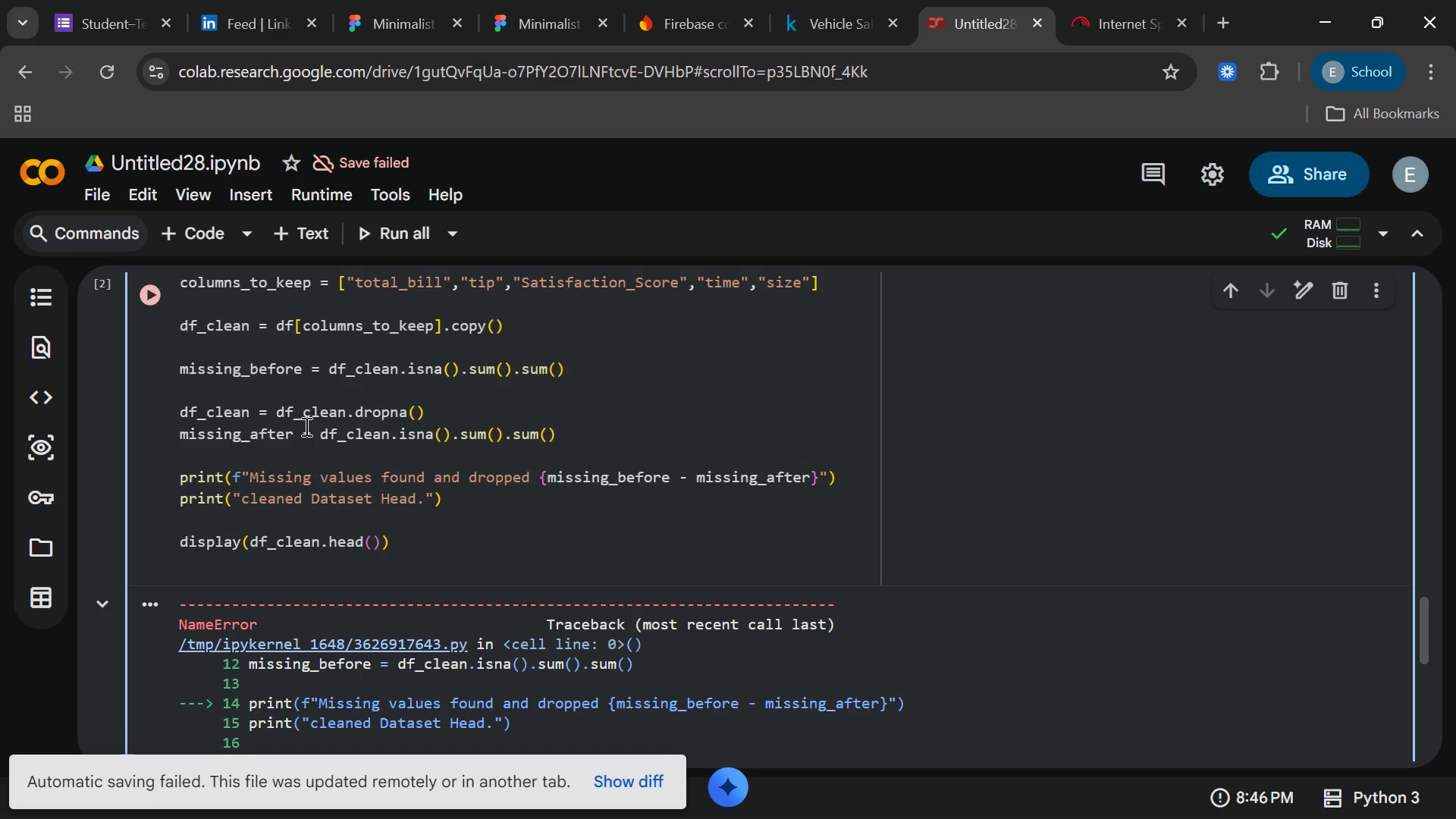 
left_click([156, 300])
 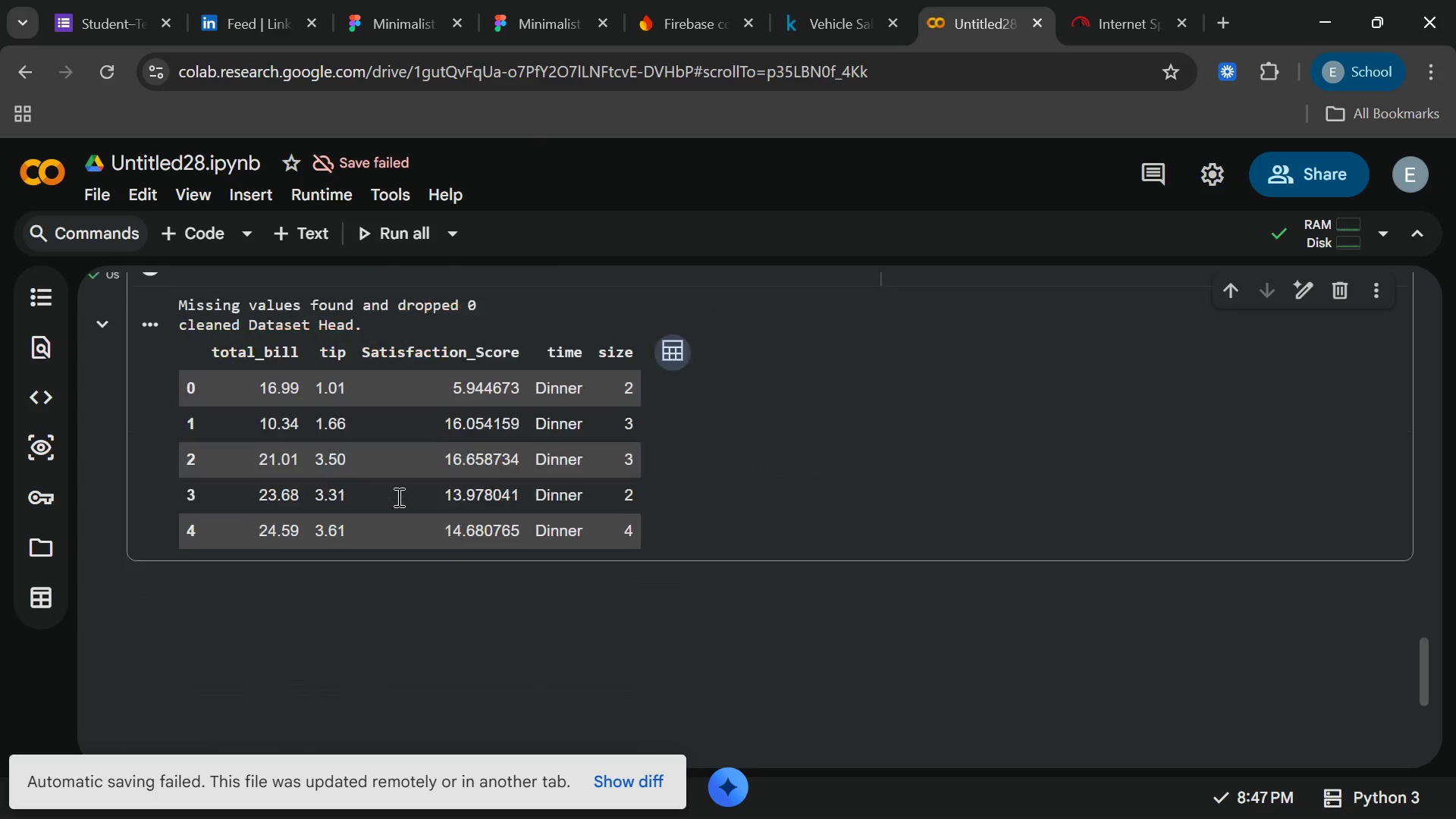 
wait(6.8)
 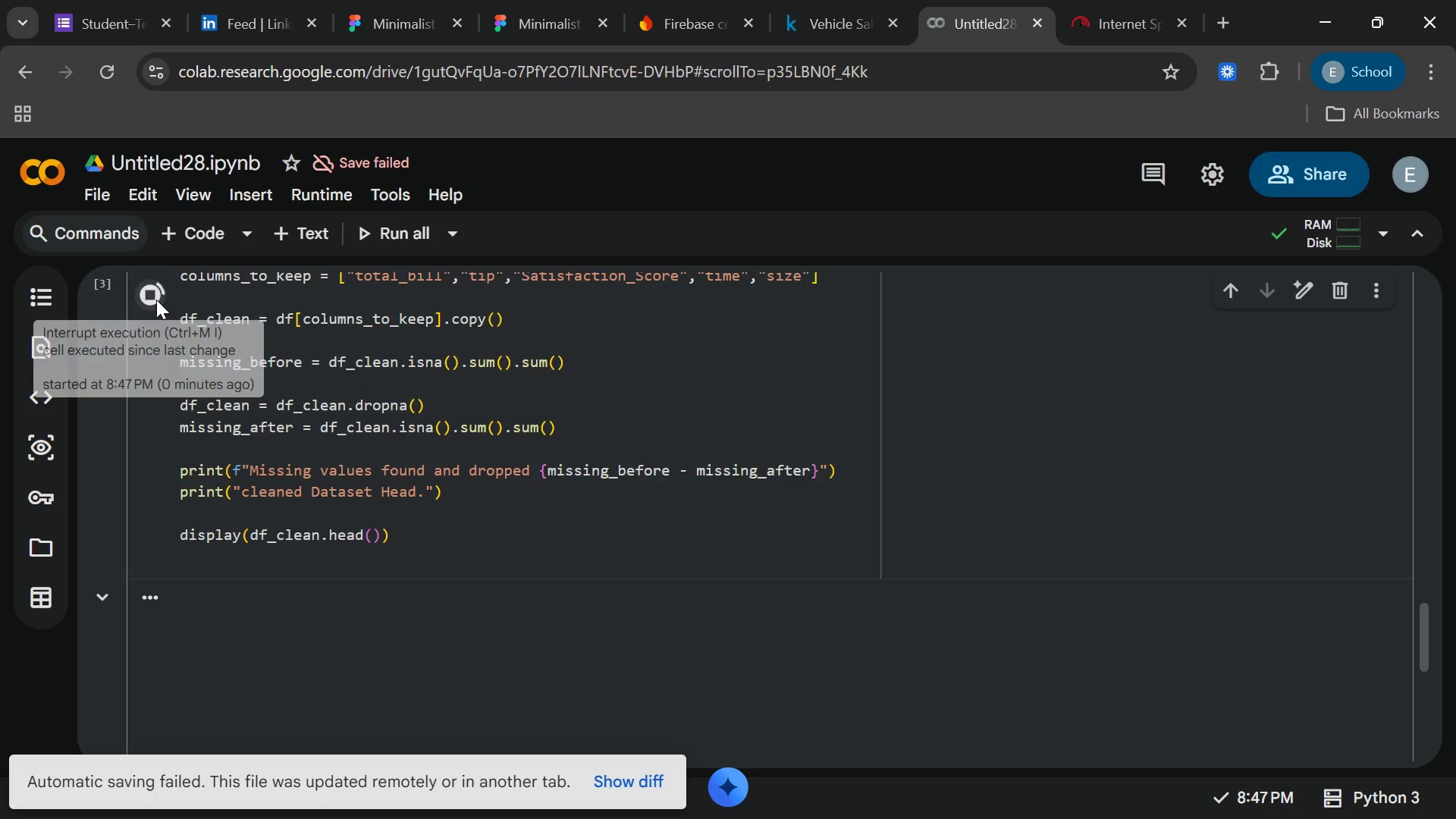 
left_click([777, 482])
 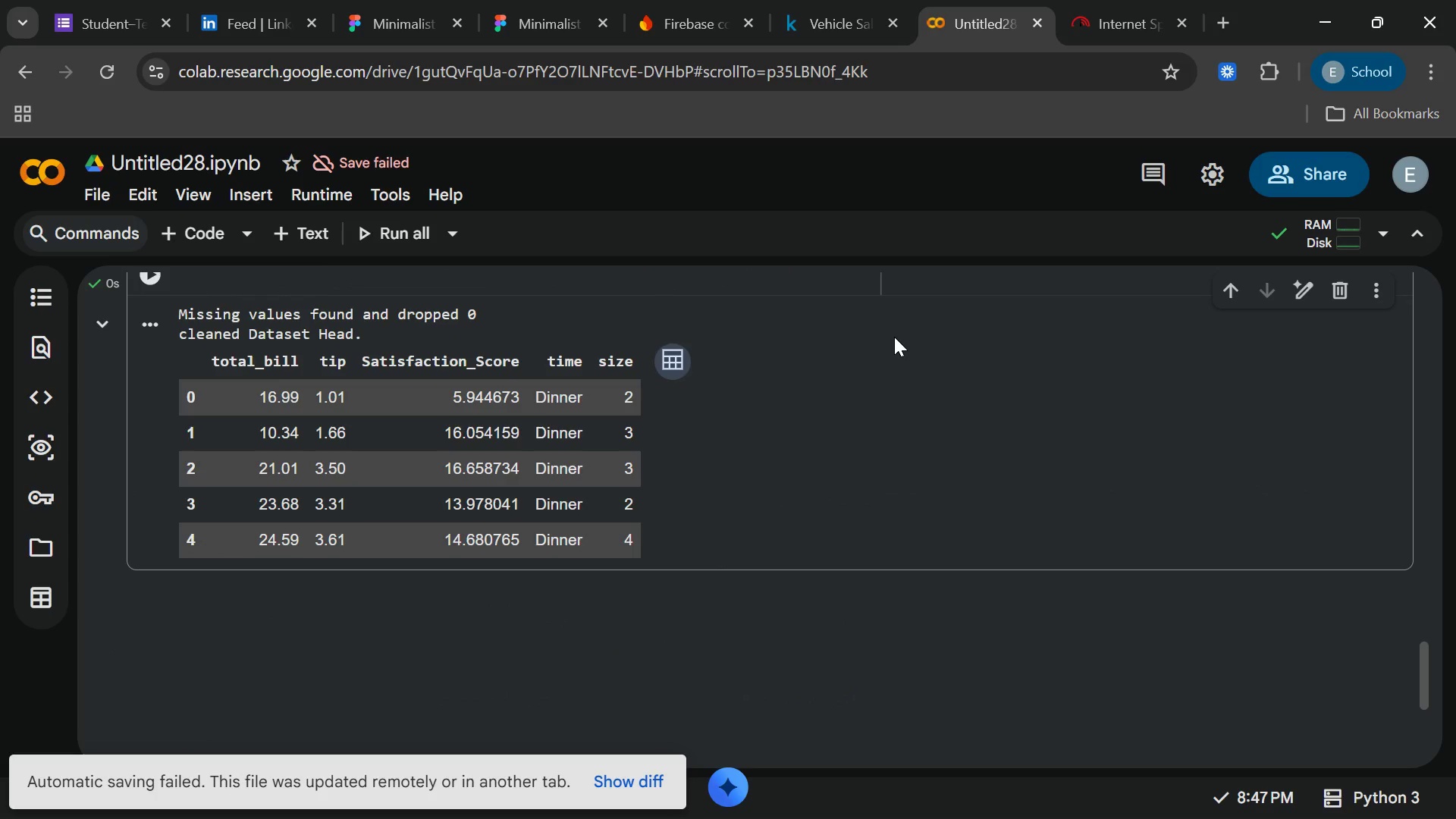 
left_click([946, 347])
 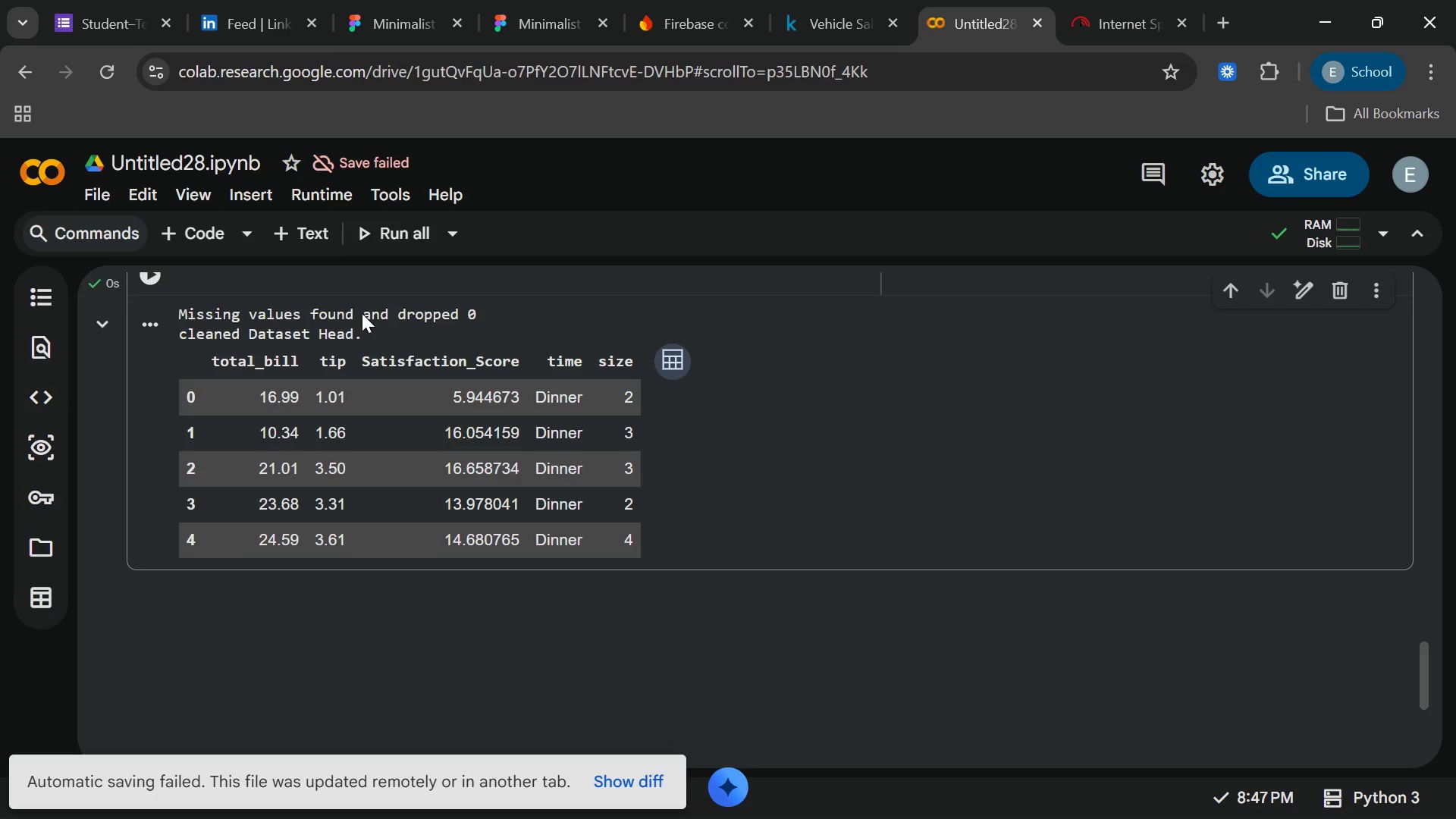 
left_click([293, 226])
 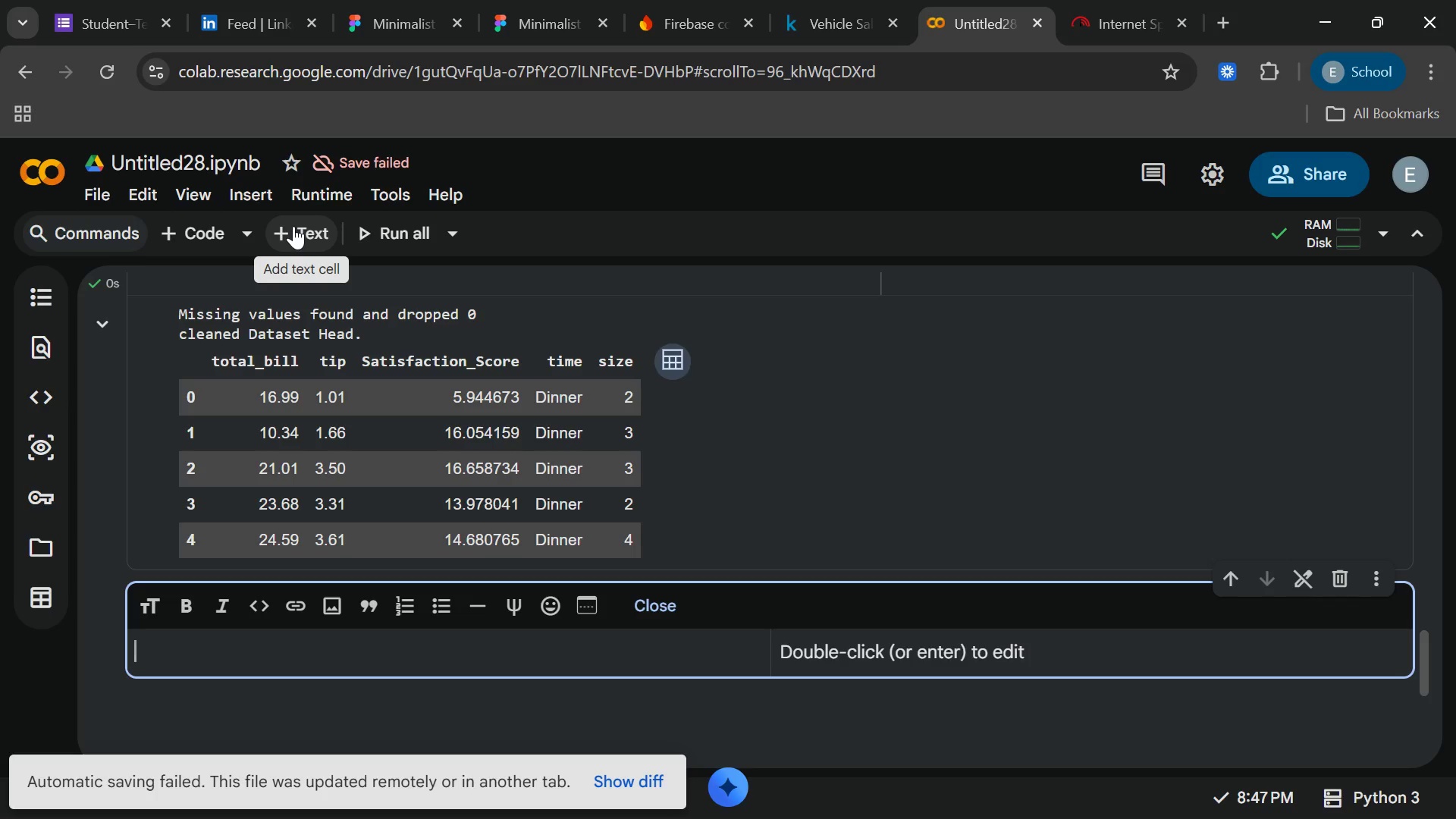 
wait(16.7)
 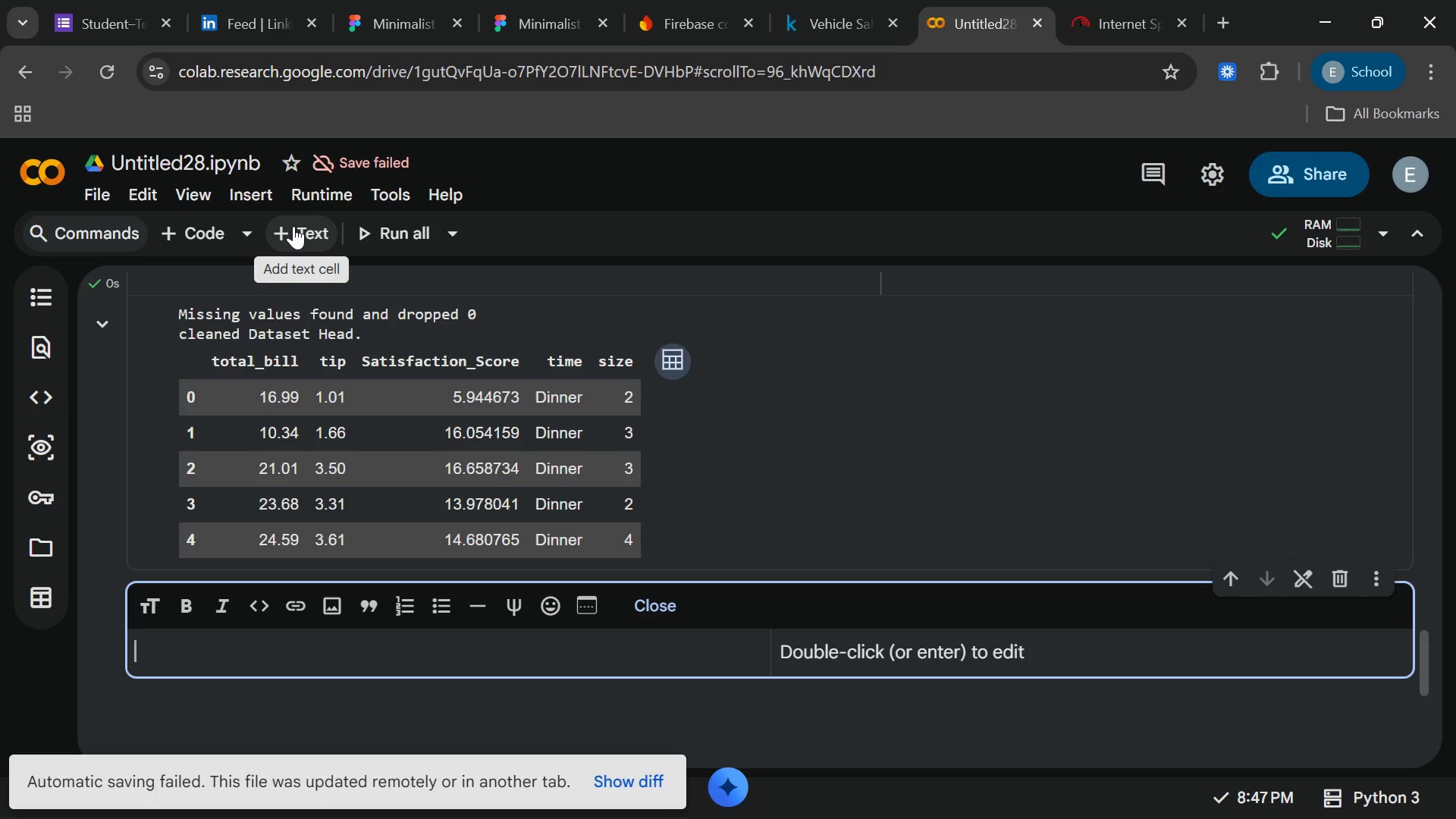 
type(###>Feature)
 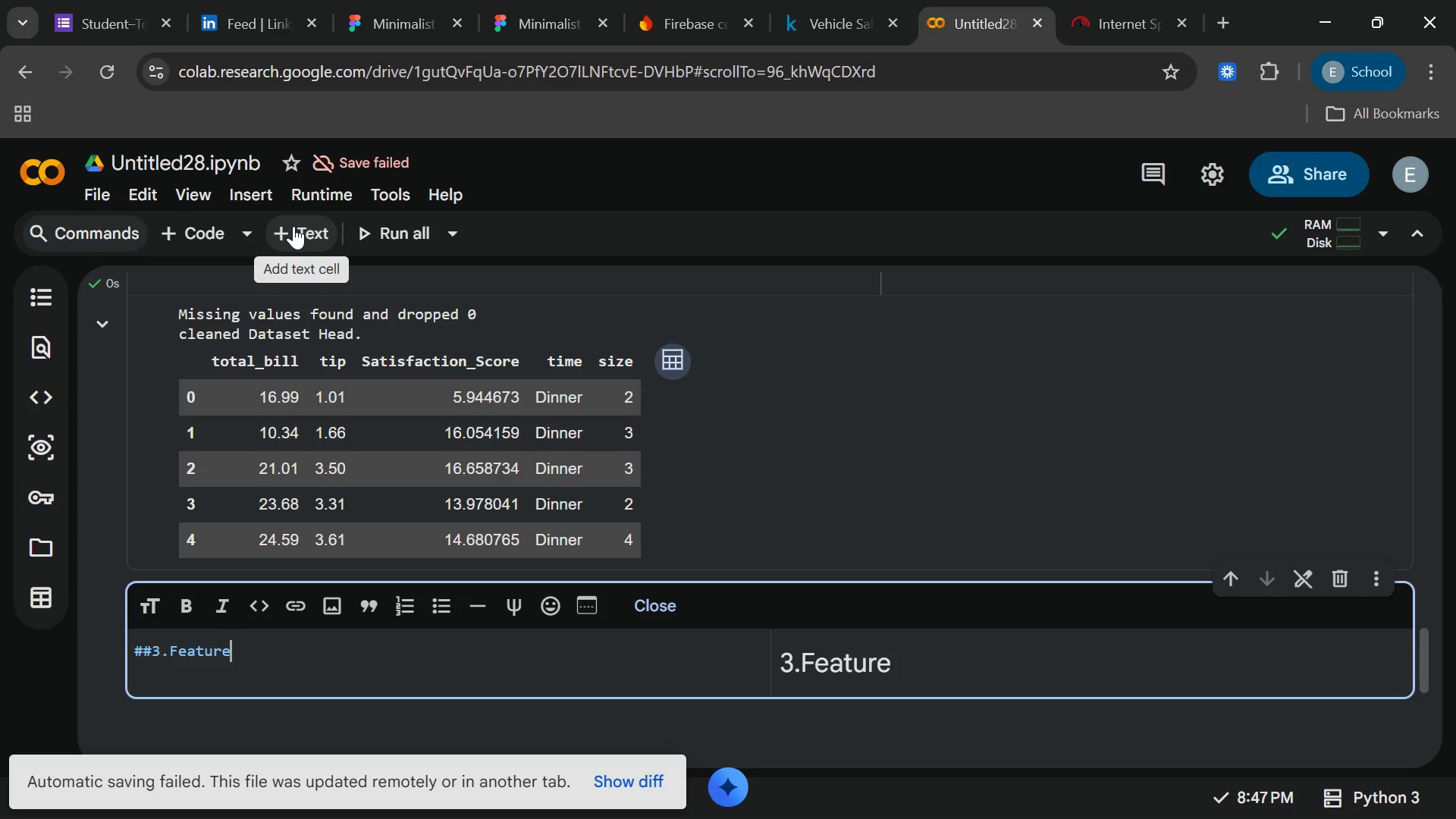 
type( Engine)
 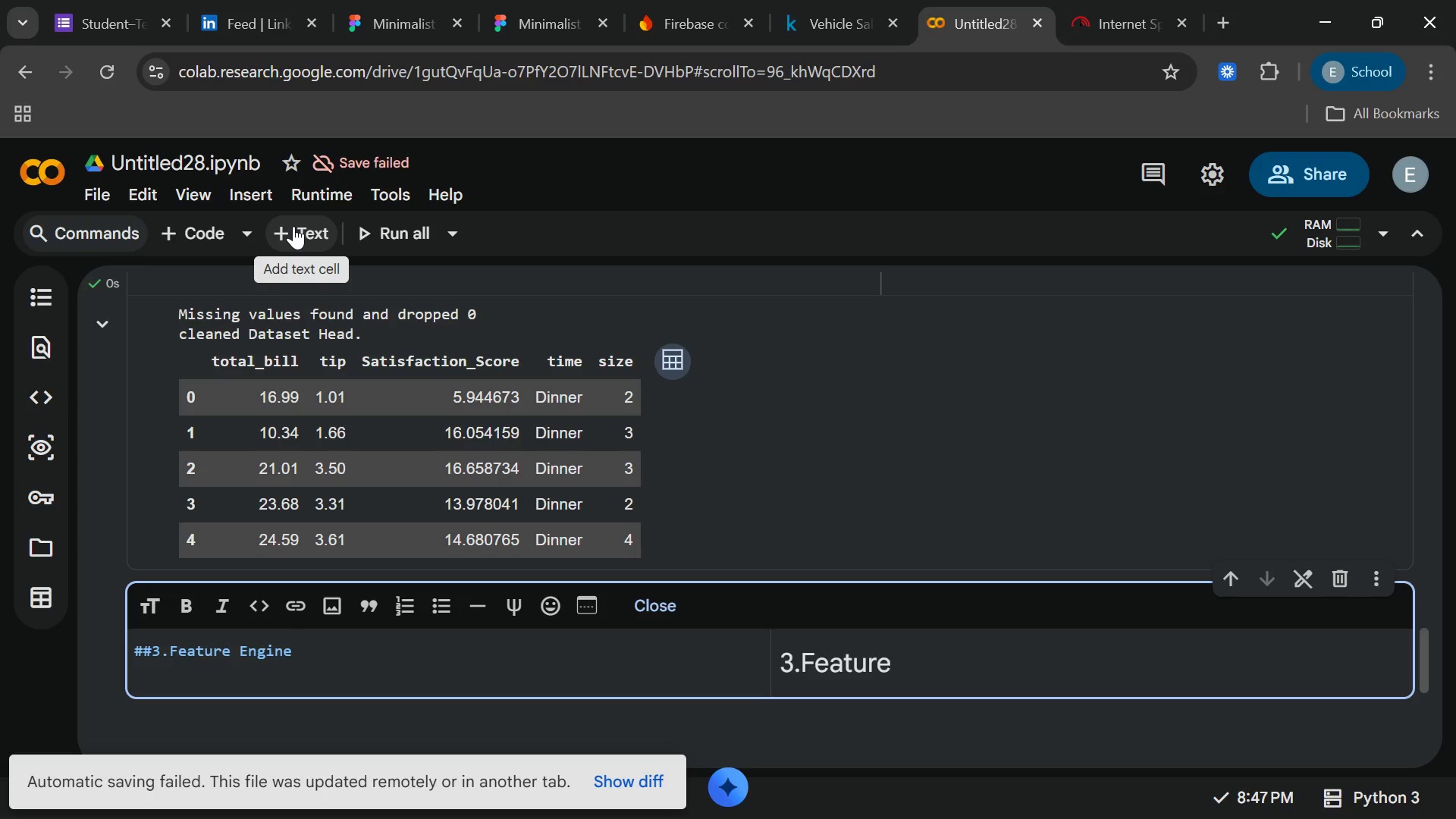 
wait(8.67)
 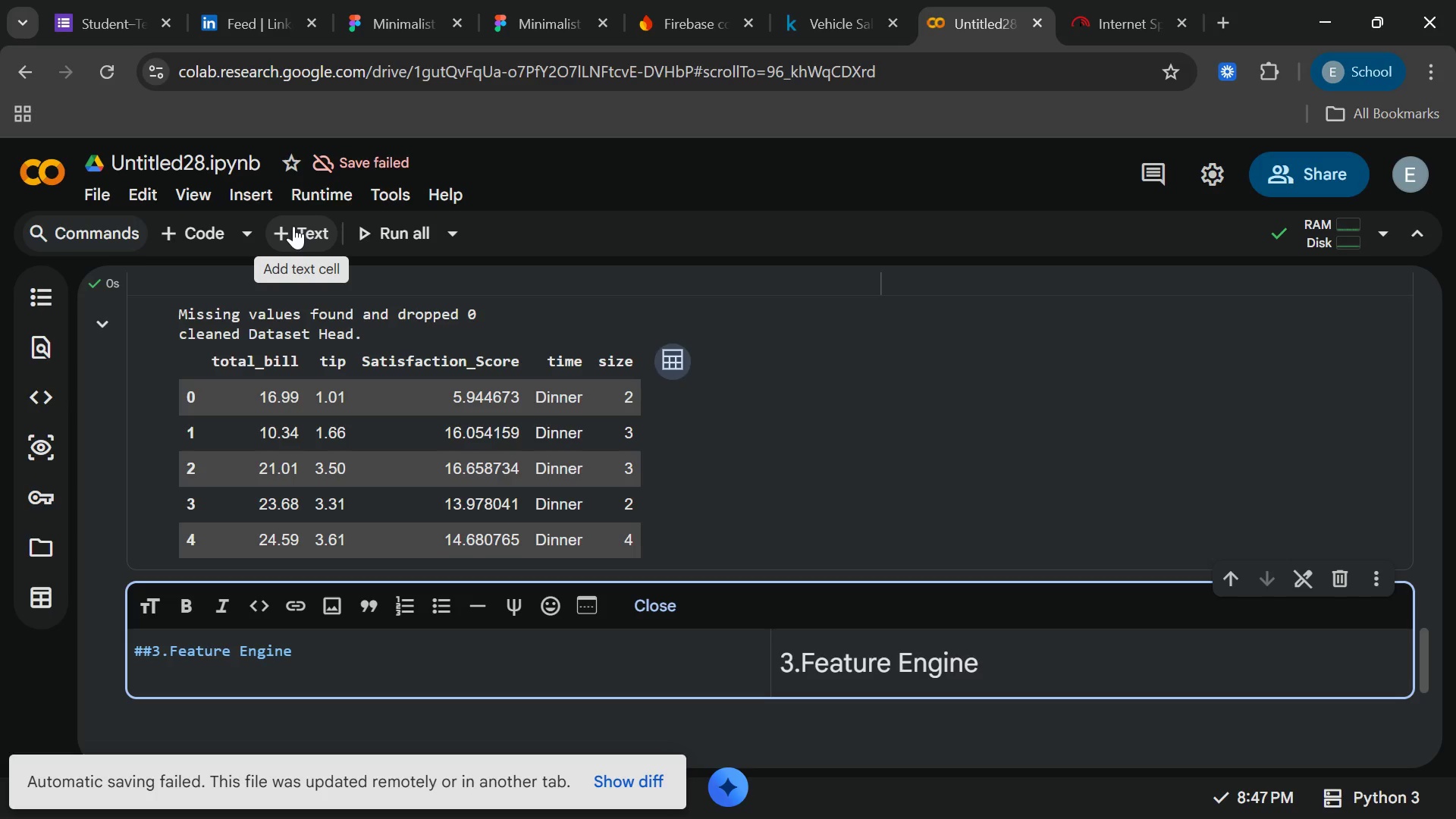 
type(ring)
 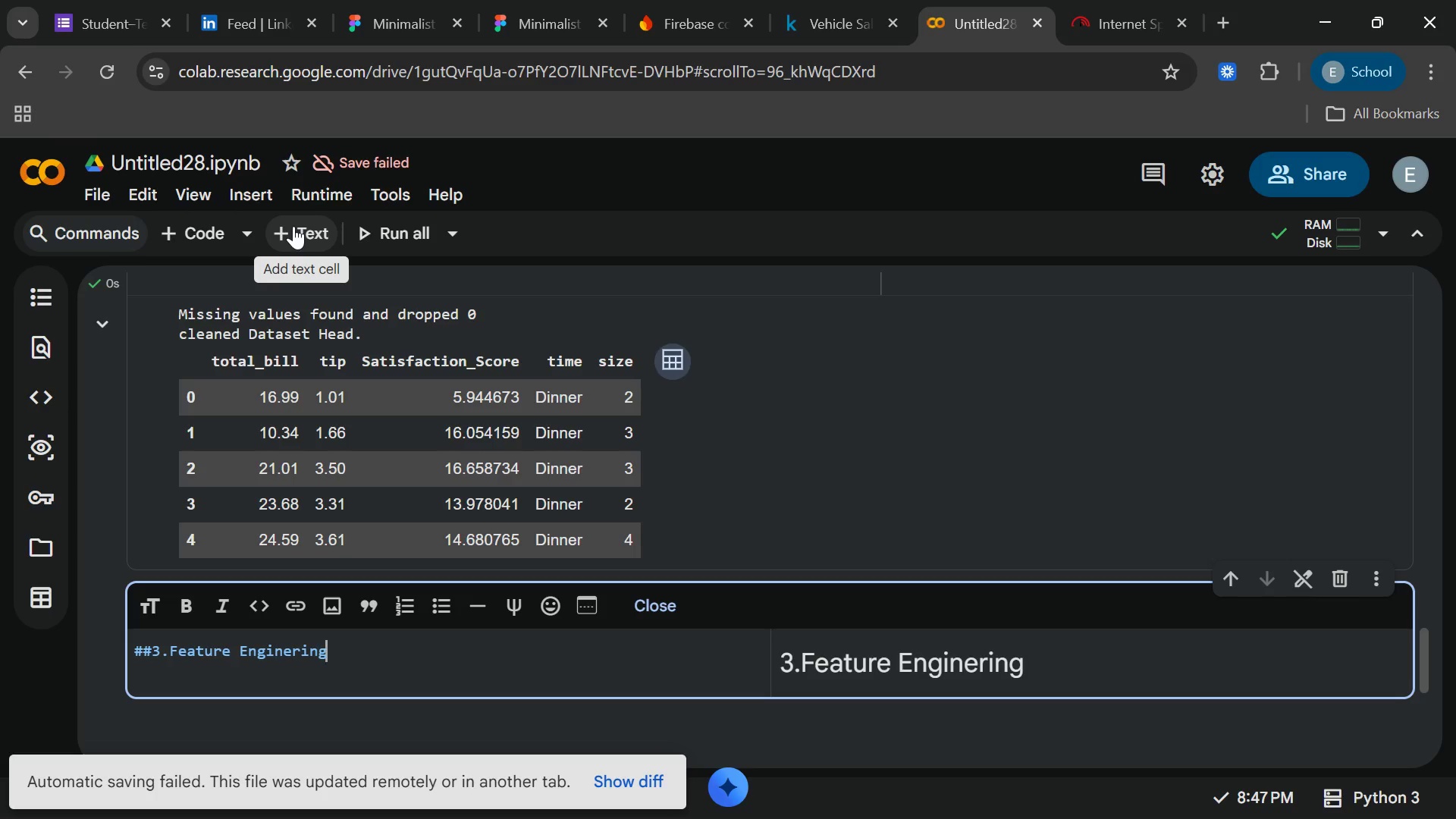 
wait(9.03)
 